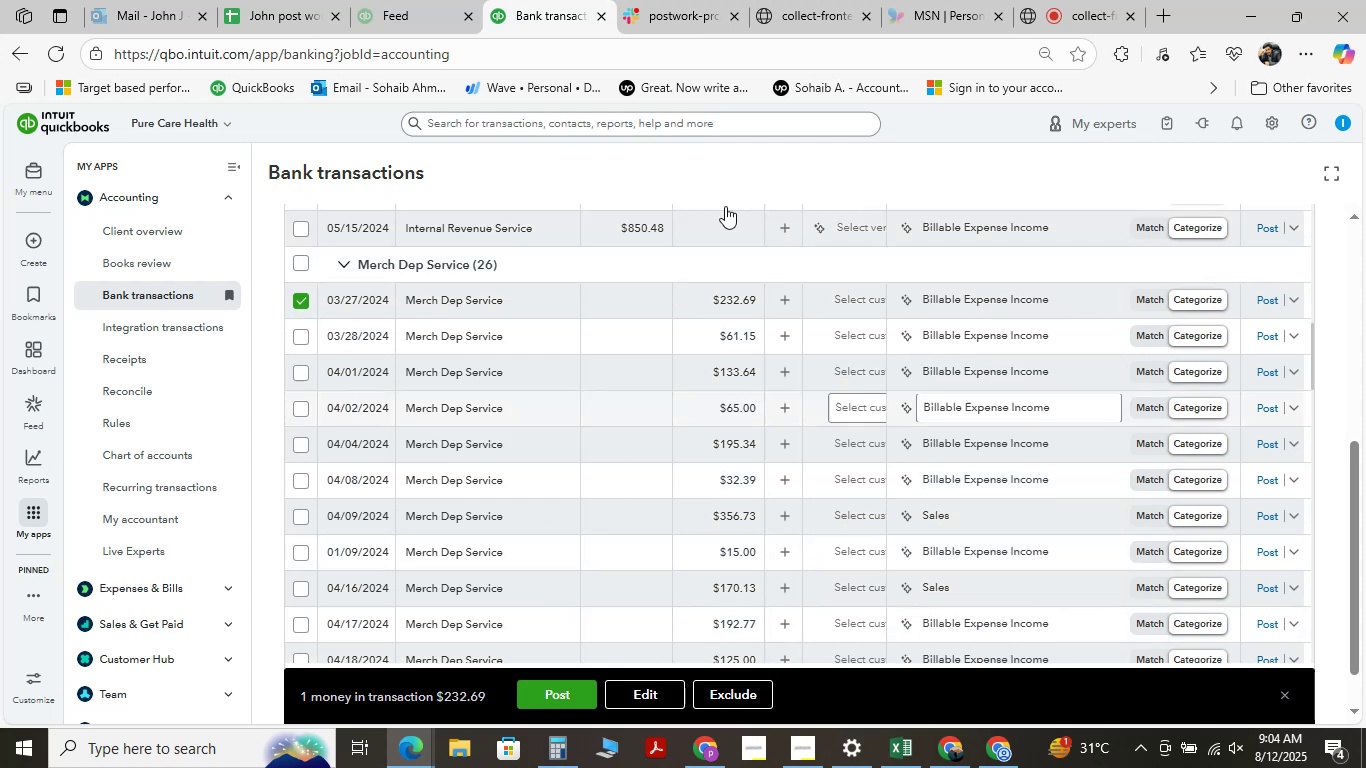 
scroll: coordinate [511, 471], scroll_direction: down, amount: 7.0
 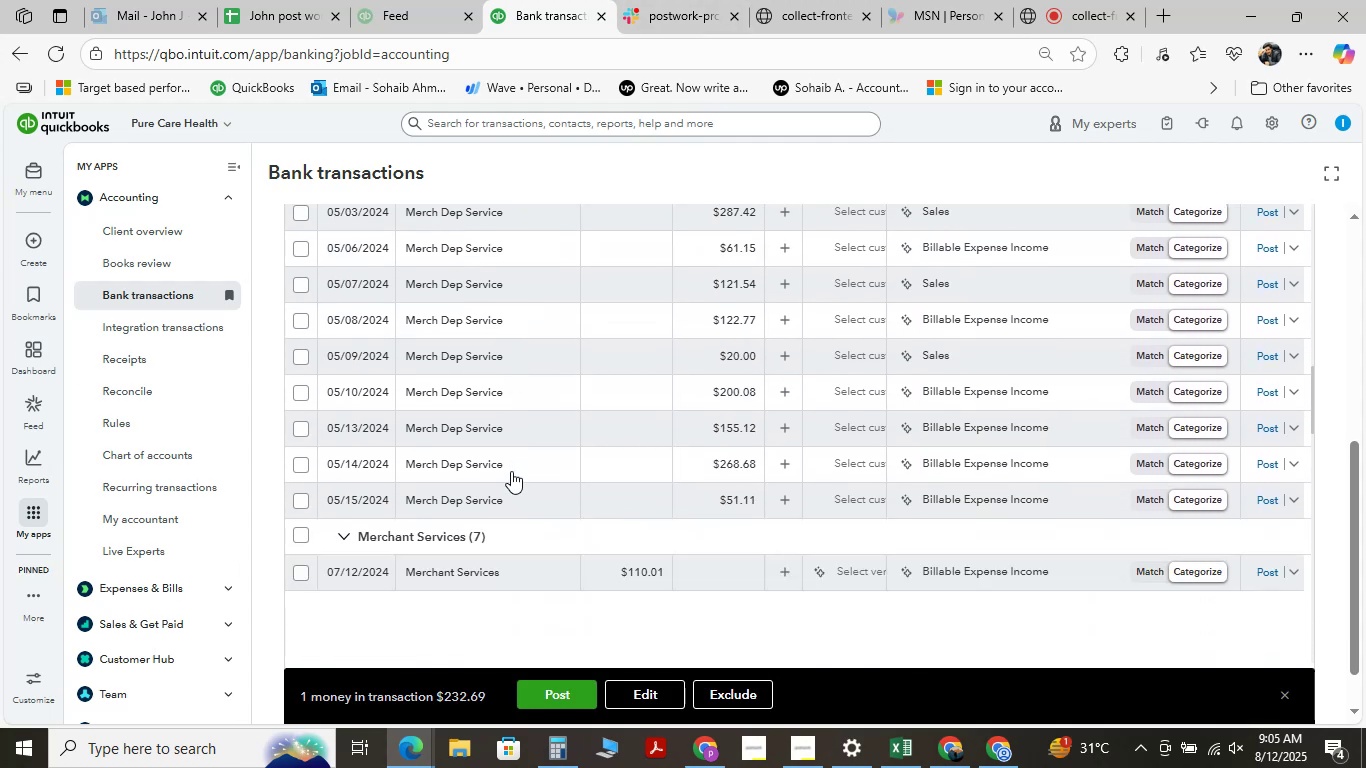 
scroll: coordinate [508, 471], scroll_direction: up, amount: 5.0
 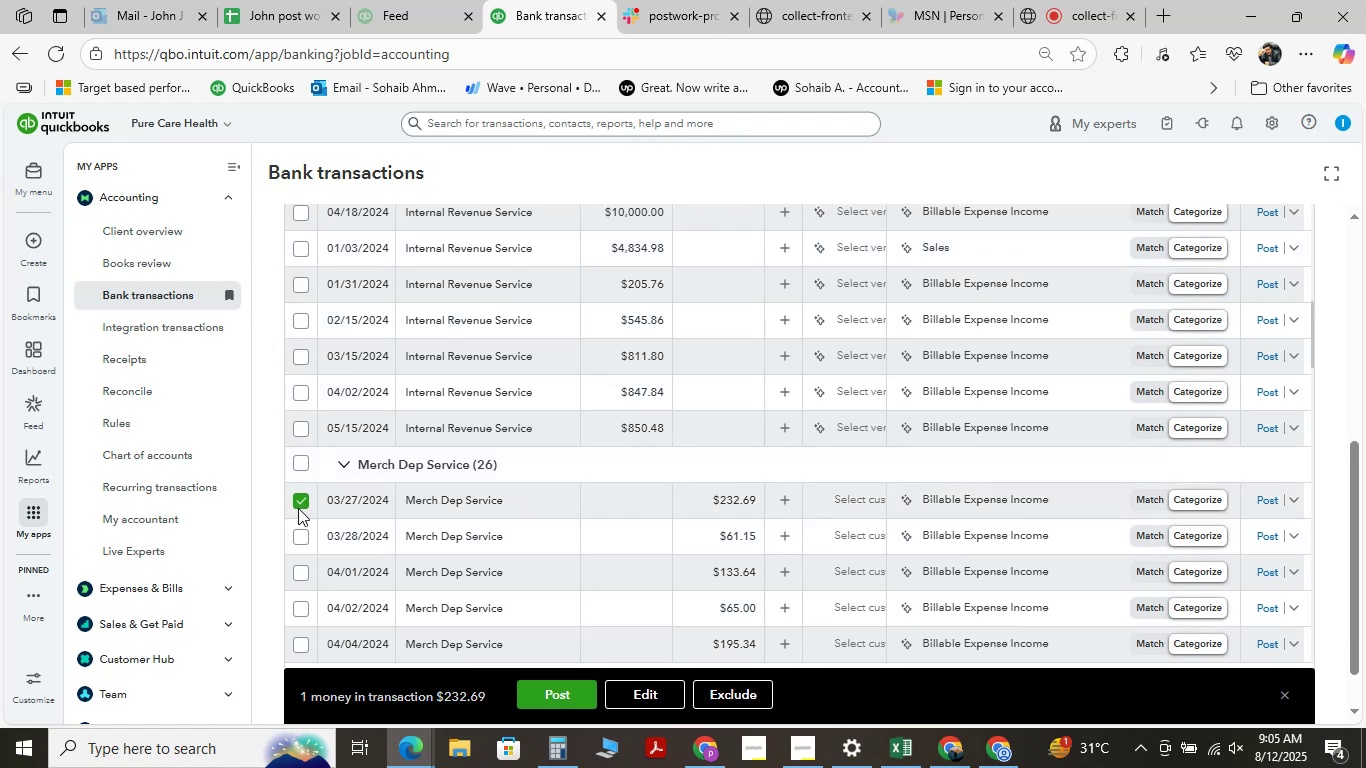 
left_click([298, 508])
 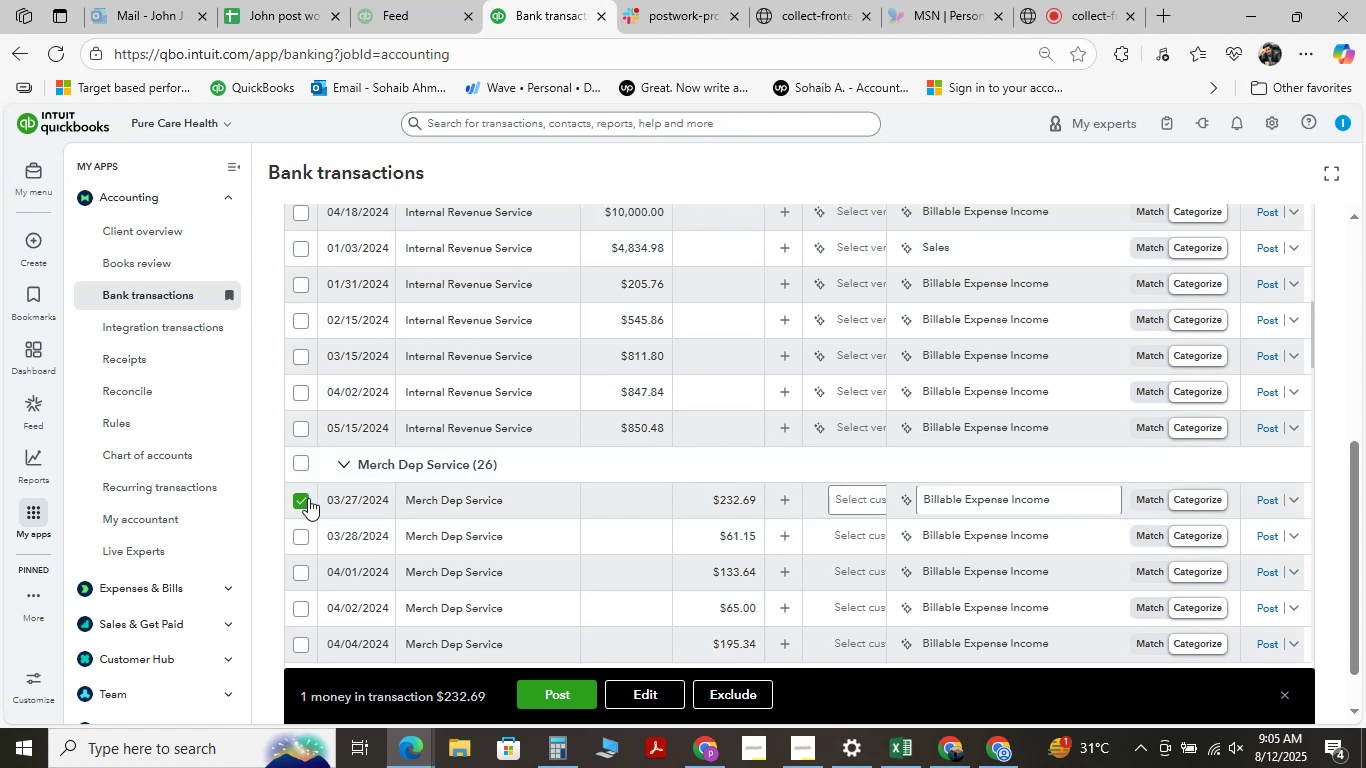 
left_click([301, 496])
 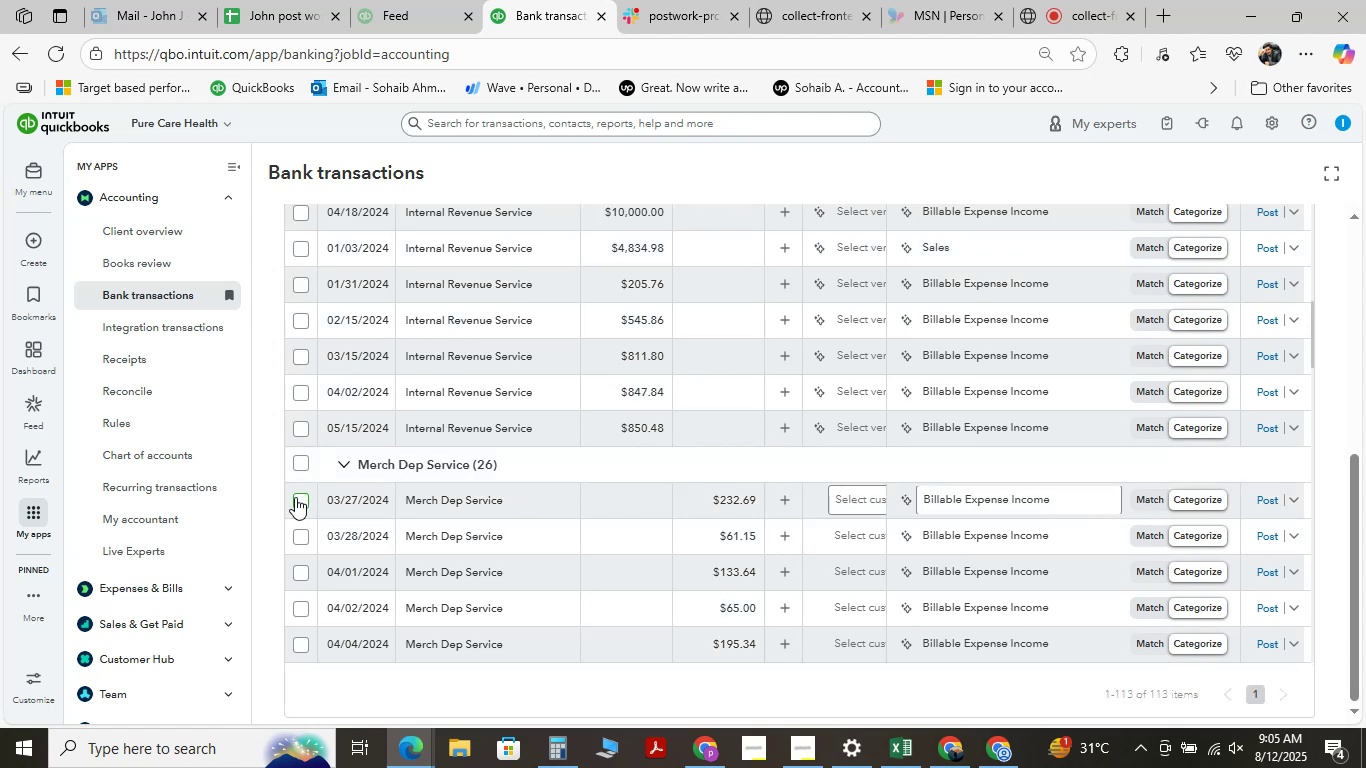 
left_click([295, 497])
 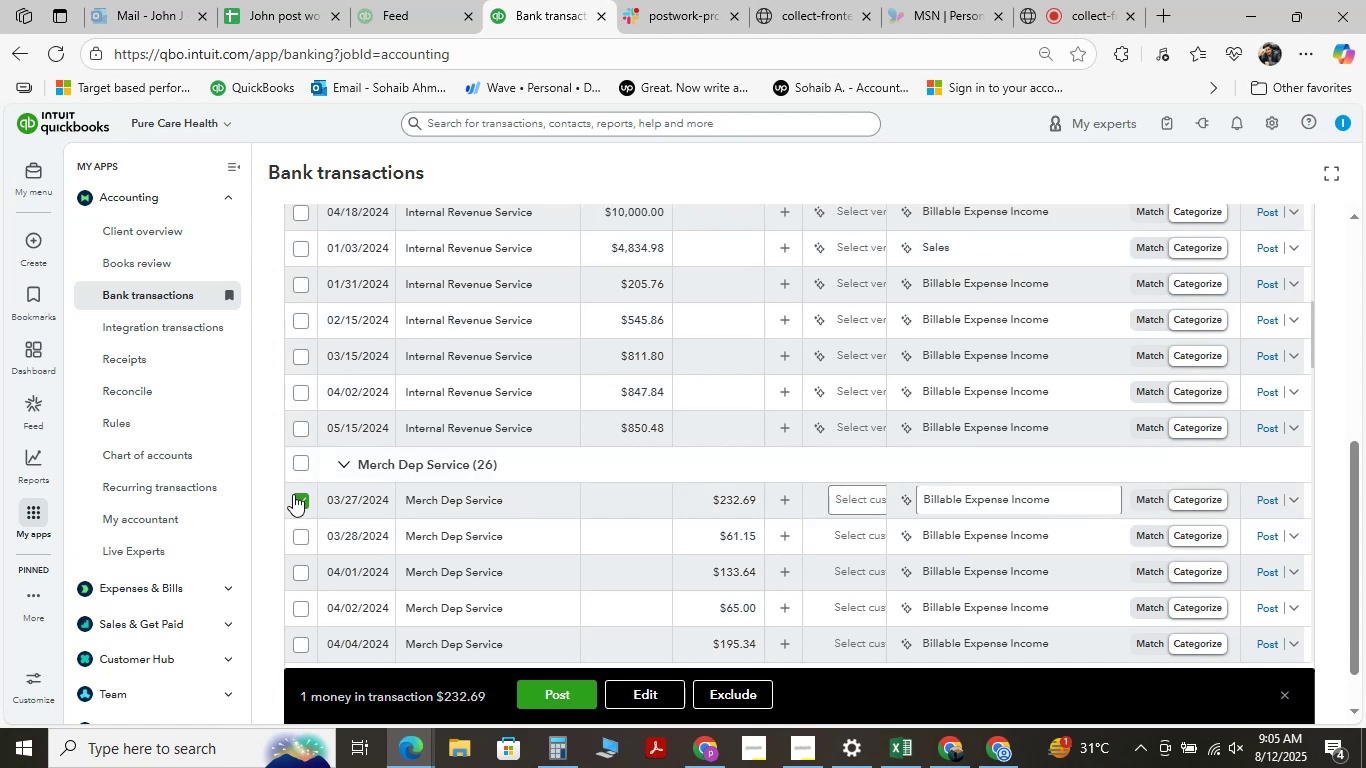 
hold_key(key=ShiftLeft, duration=1.5)
 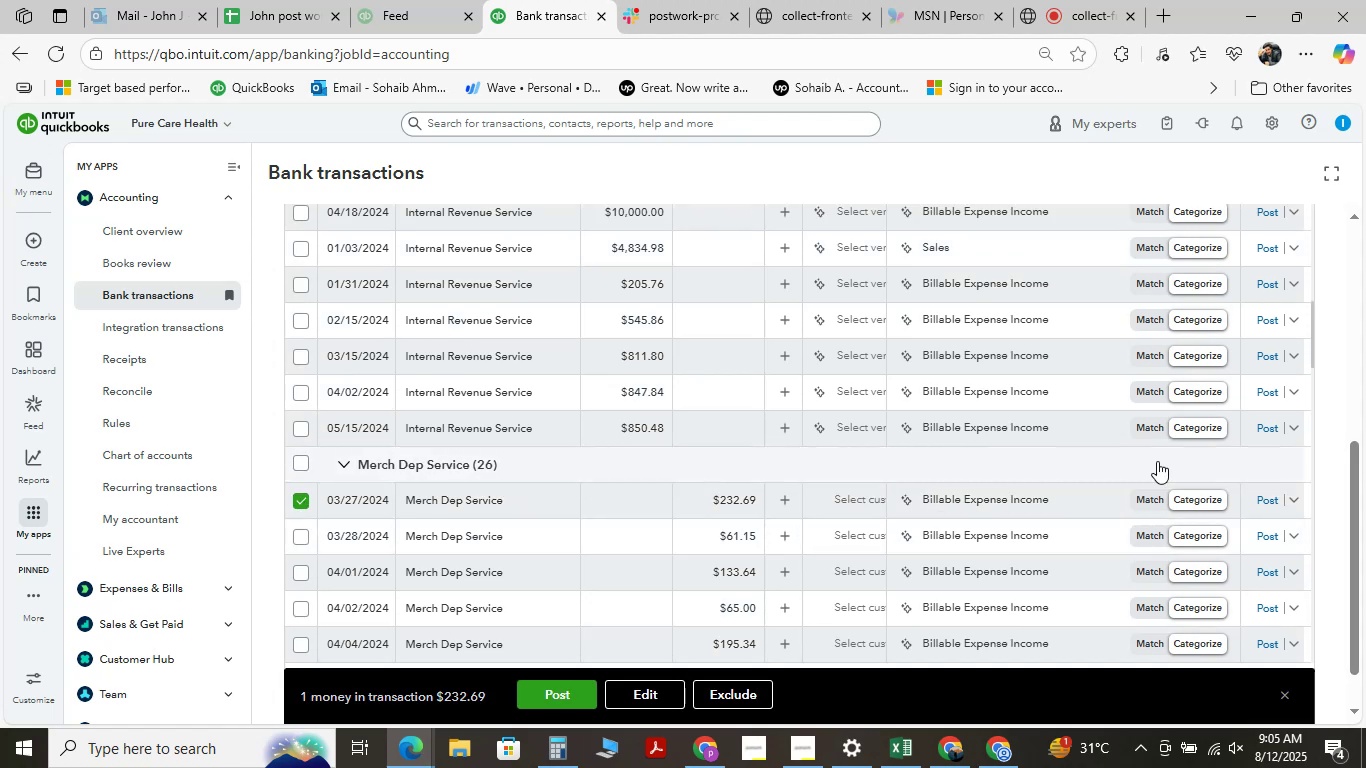 
hold_key(key=ShiftLeft, duration=1.52)
scroll: coordinate [1157, 461], scroll_direction: down, amount: 4.0
 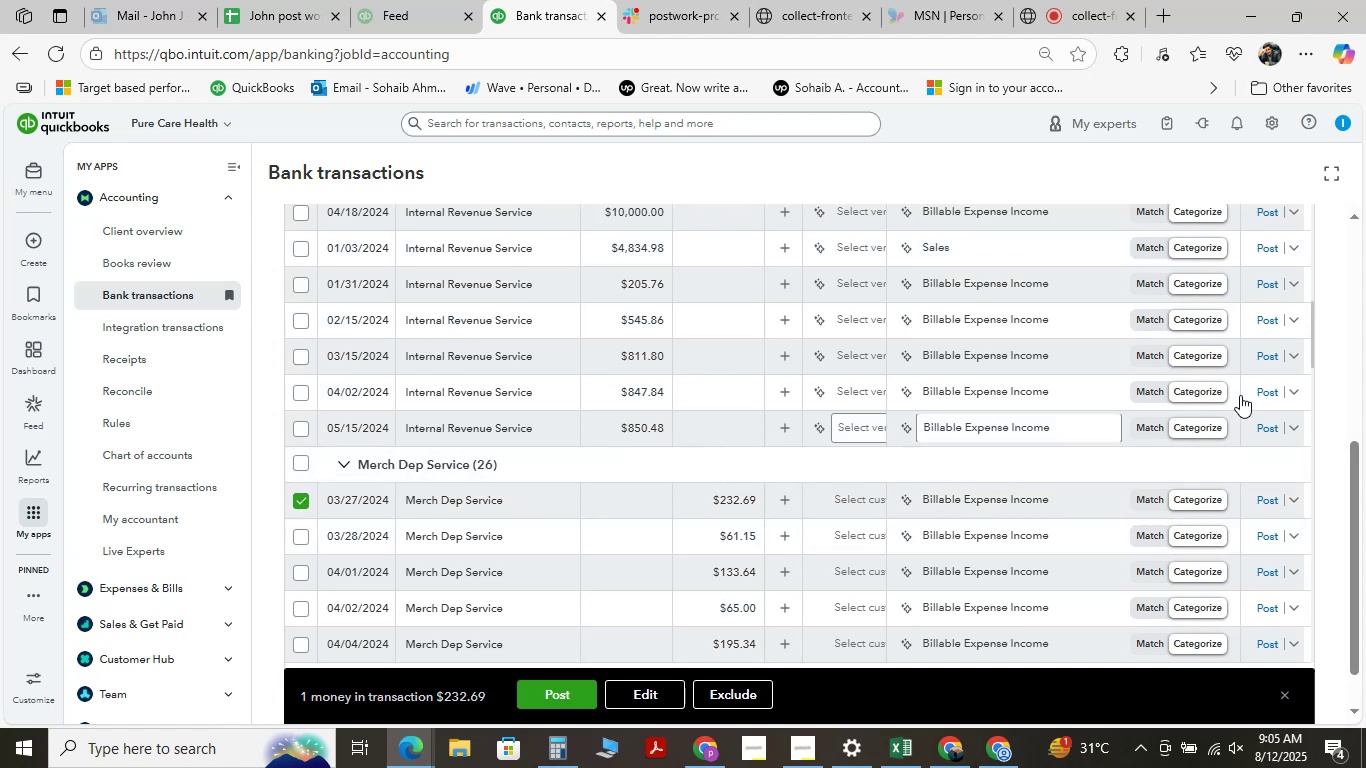 
hold_key(key=ShiftLeft, duration=1.52)
left_click_drag(start_coordinate=[1308, 339], to_coordinate=[1324, 391])
 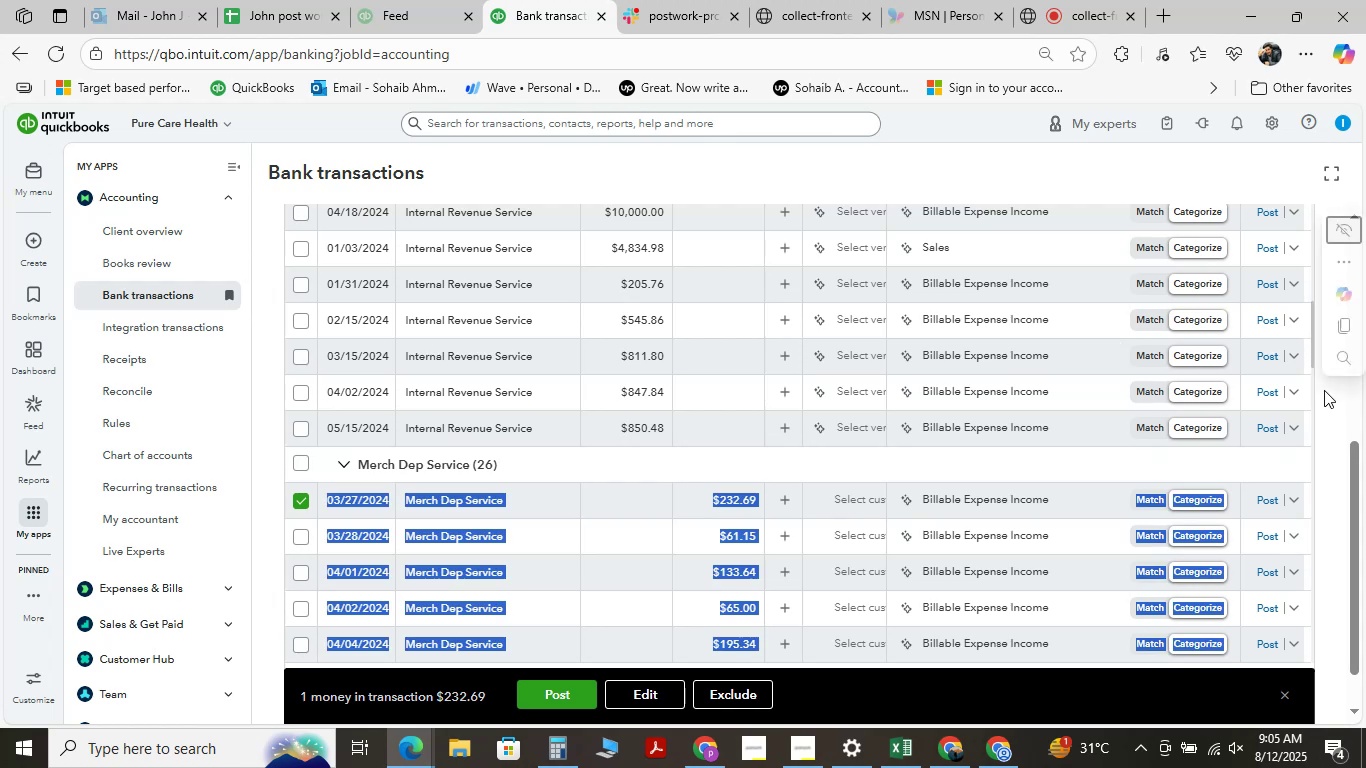 
hold_key(key=ShiftLeft, duration=1.4)
 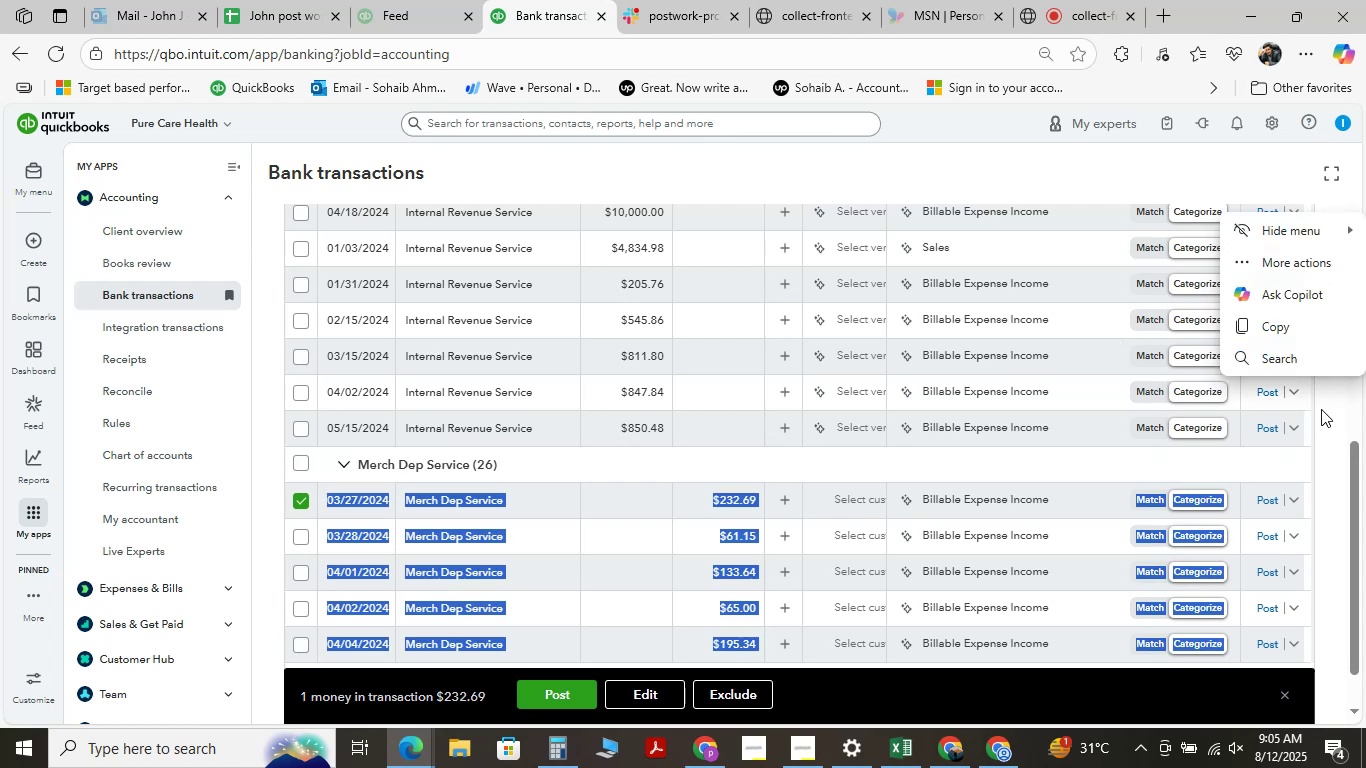 
left_click([1321, 409])
 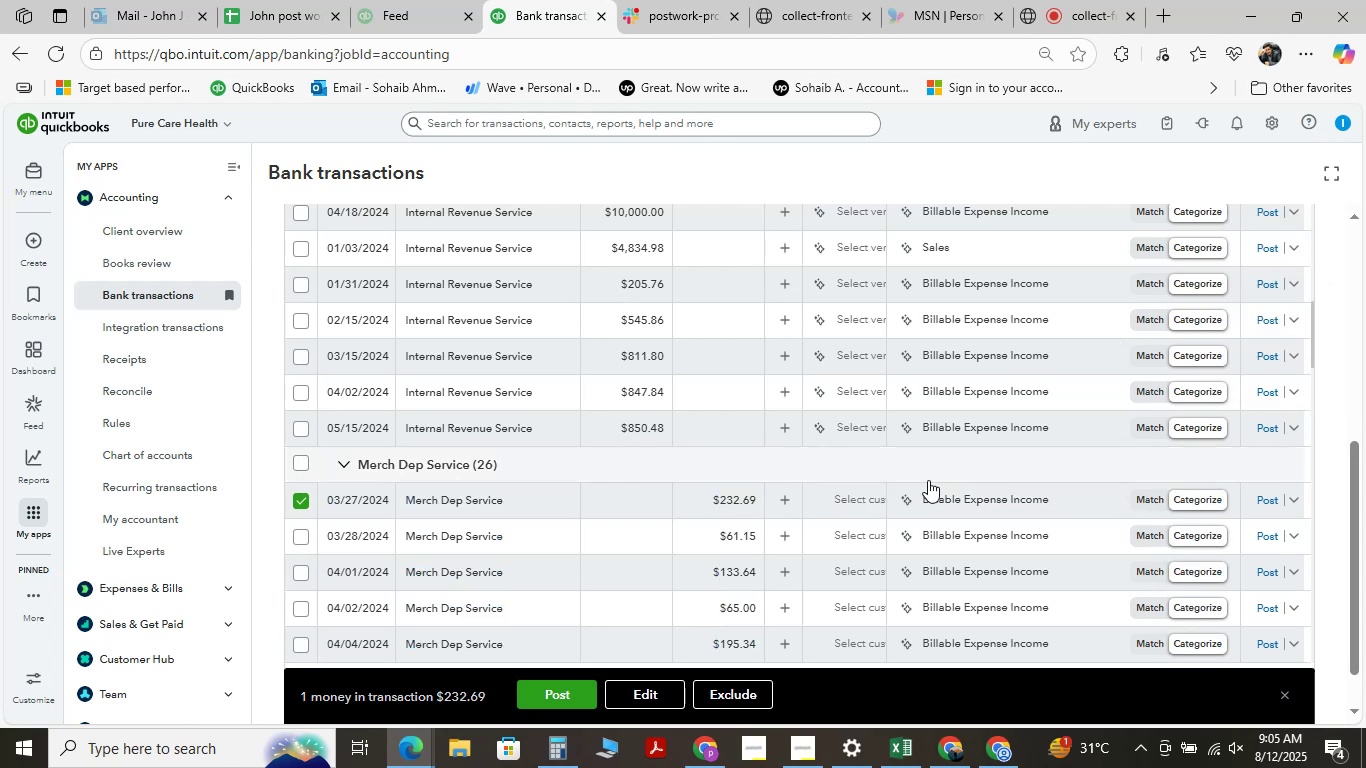 
hold_key(key=ShiftLeft, duration=1.54)
 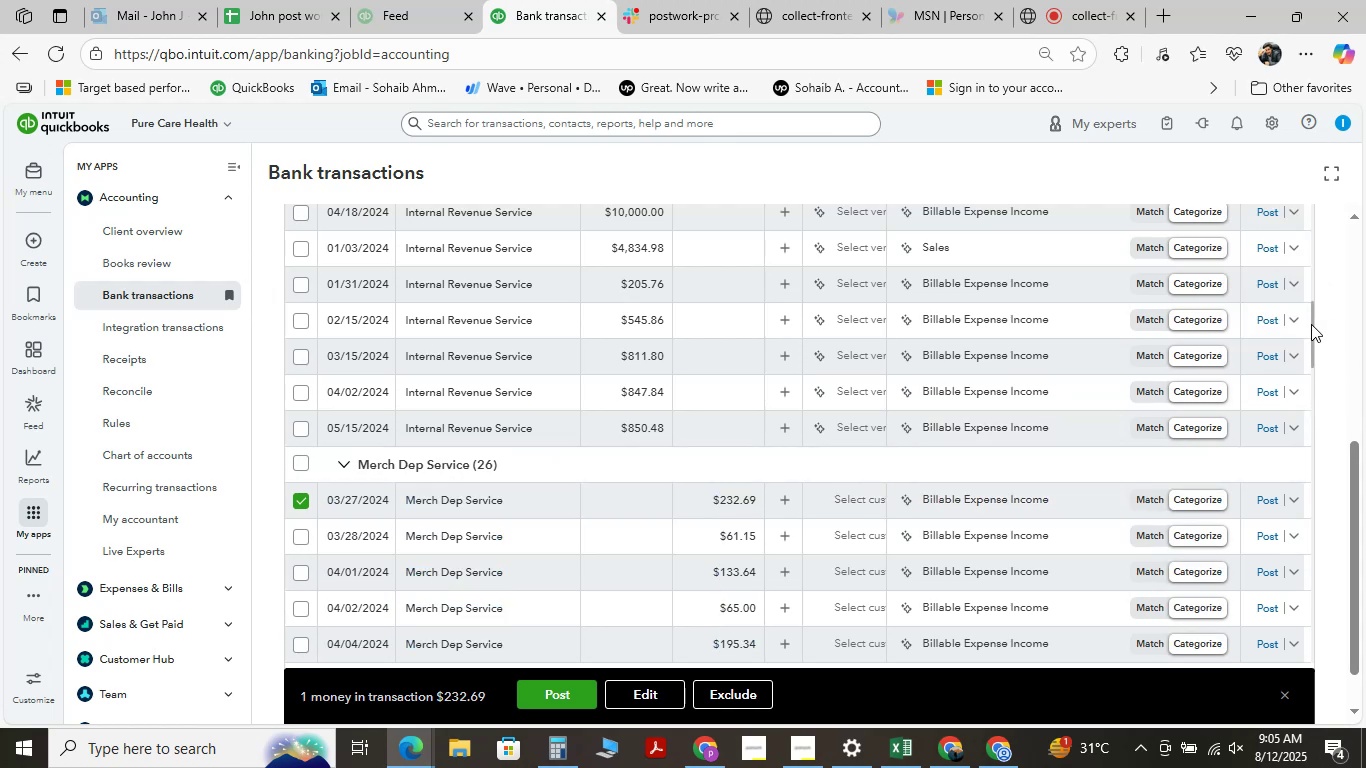 
hold_key(key=ShiftLeft, duration=1.52)
left_click_drag(start_coordinate=[1311, 324], to_coordinate=[1297, 417])
 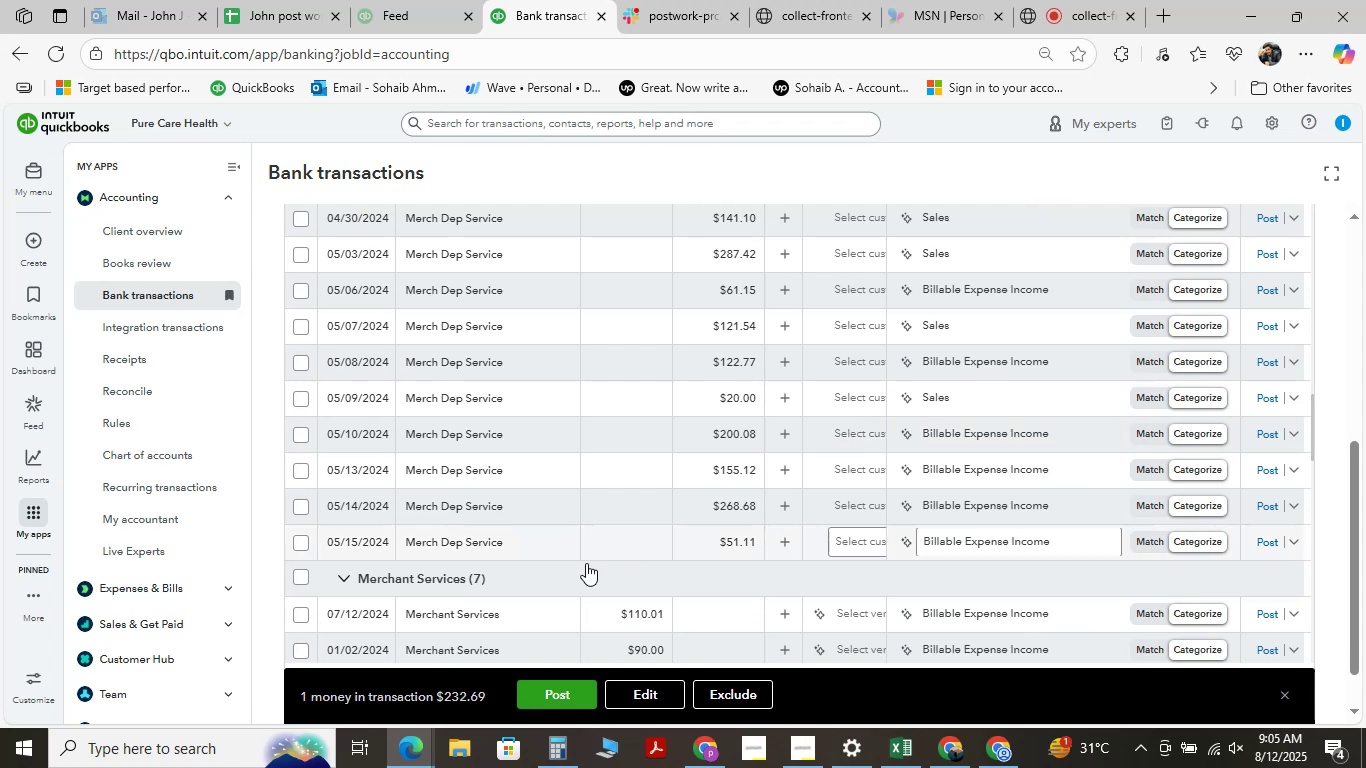 
hold_key(key=ShiftLeft, duration=1.52)
 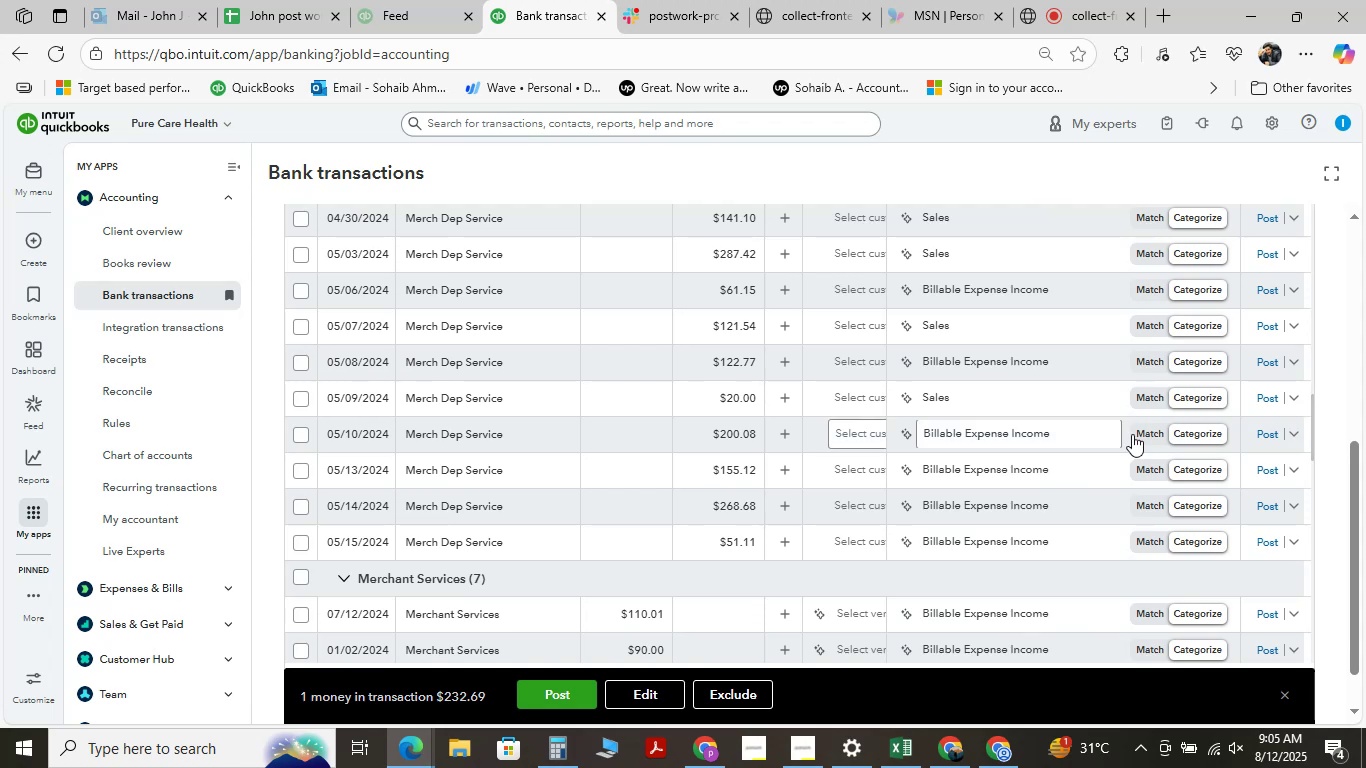 
hold_key(key=ShiftLeft, duration=1.51)
 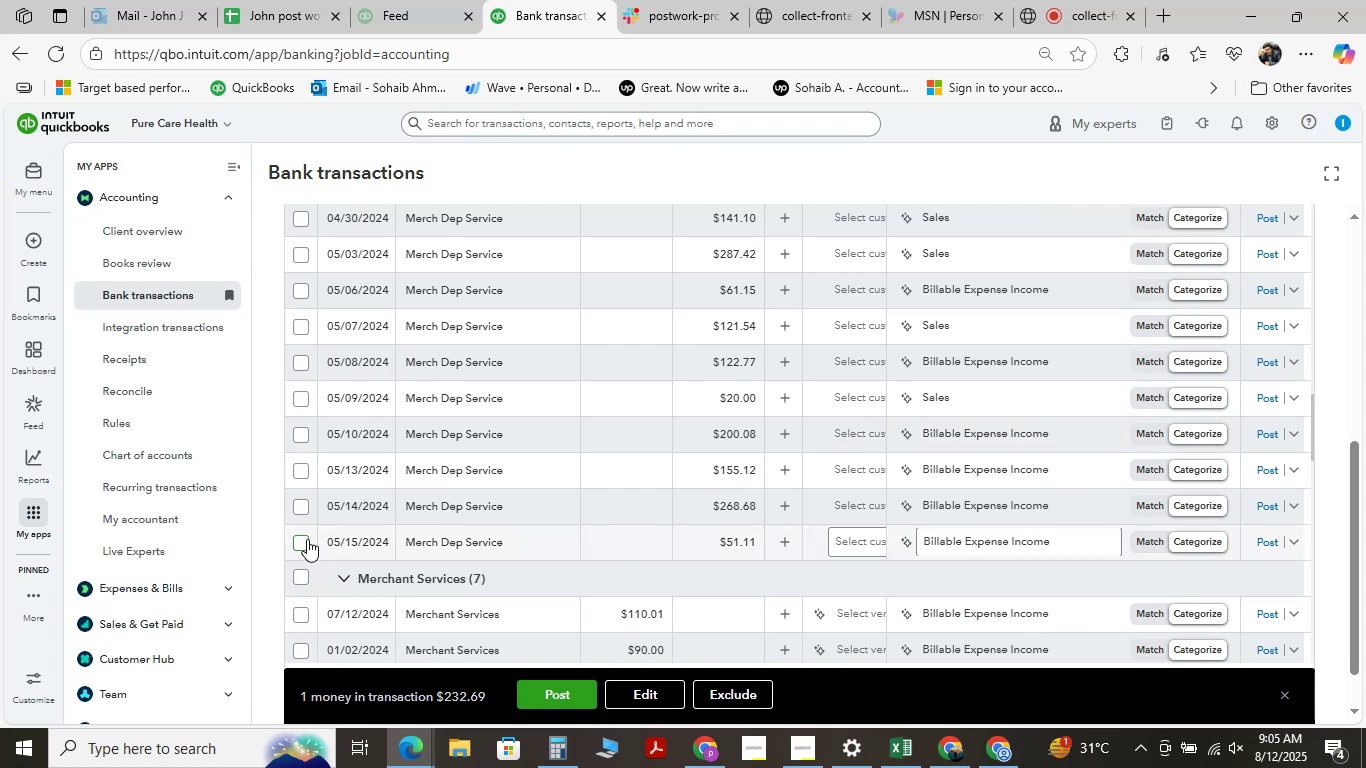 
hold_key(key=ShiftLeft, duration=1.29)
left_click([307, 539])
 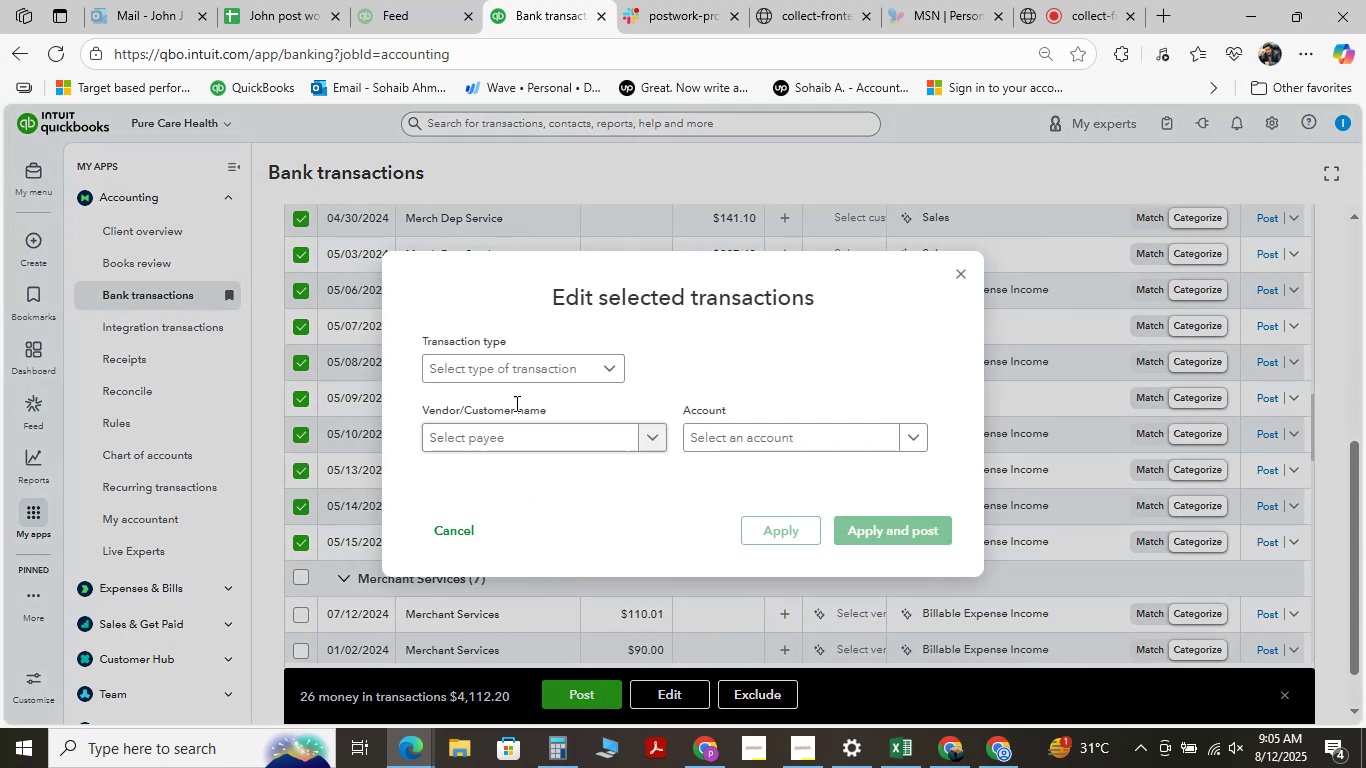 
left_click([603, 370])
 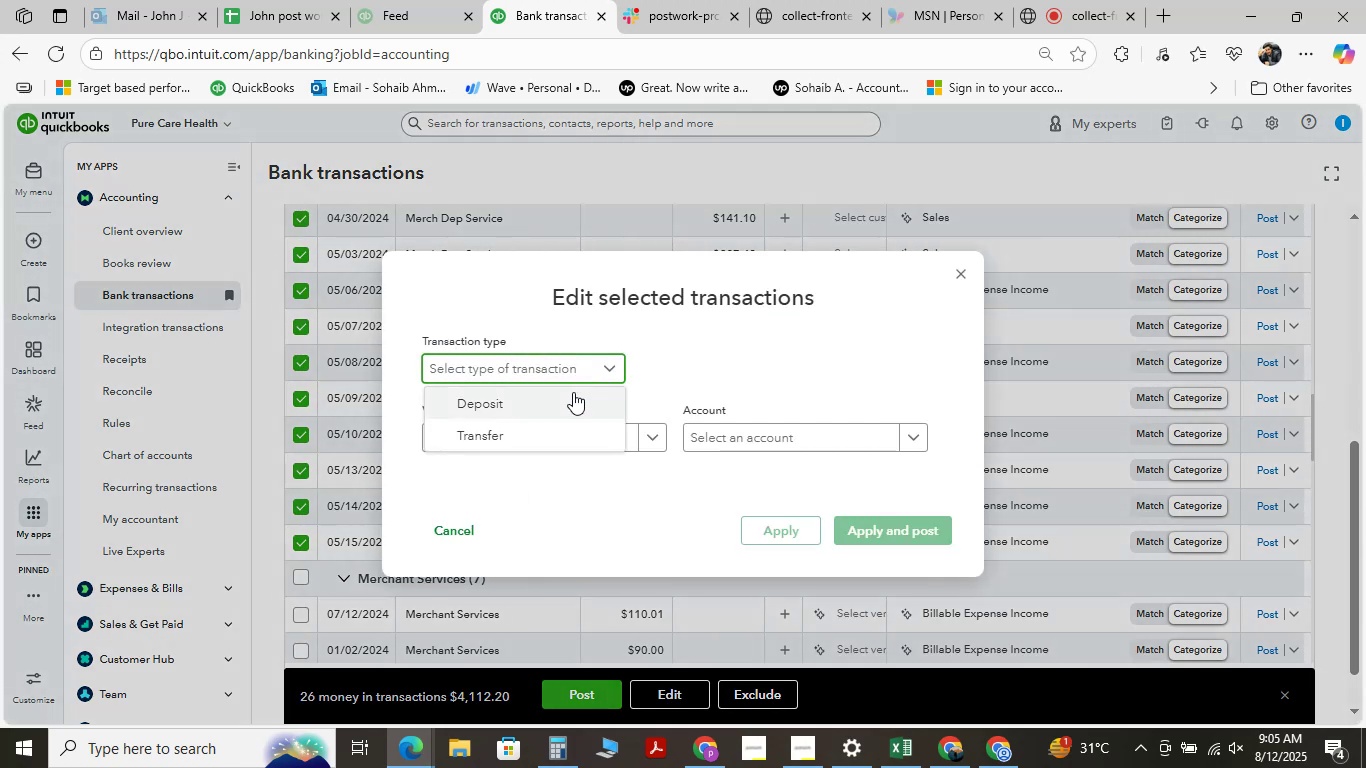 
left_click([573, 392])
 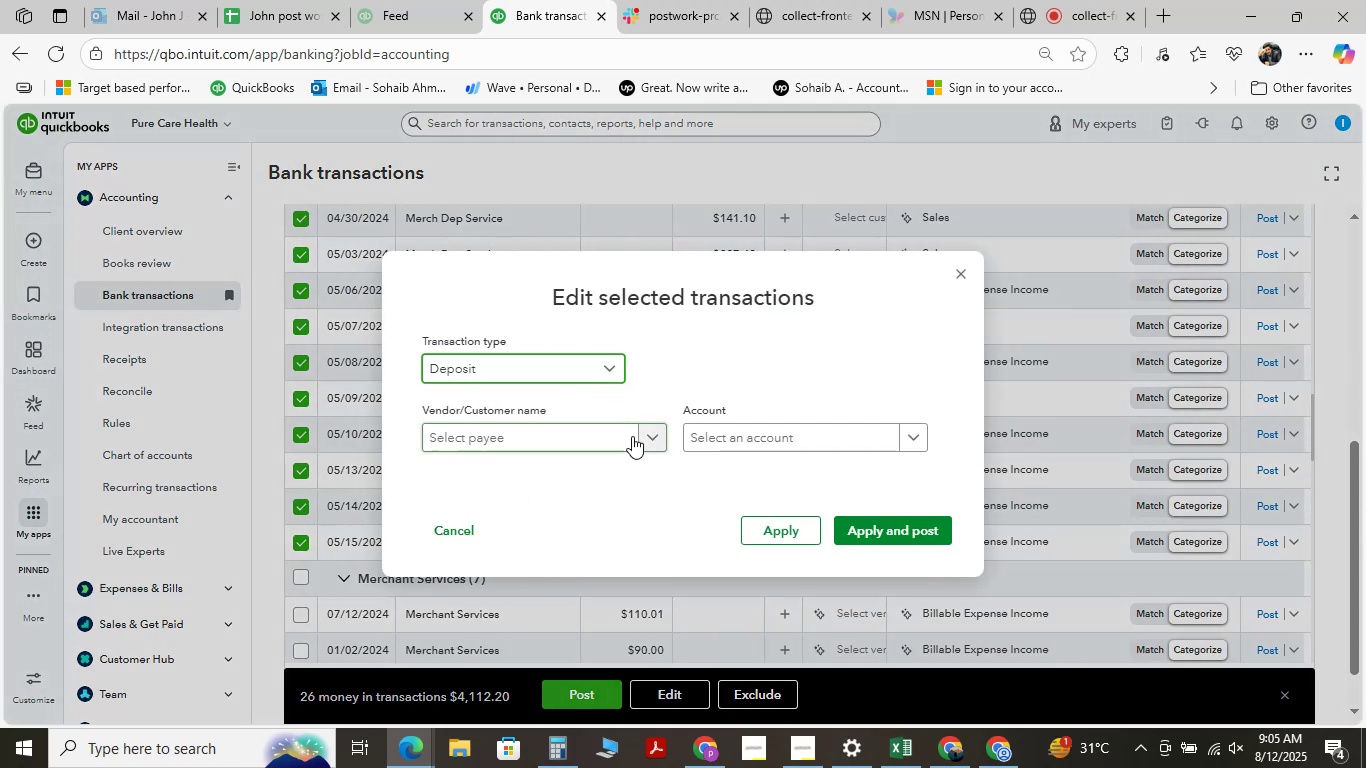 
left_click([632, 436])
 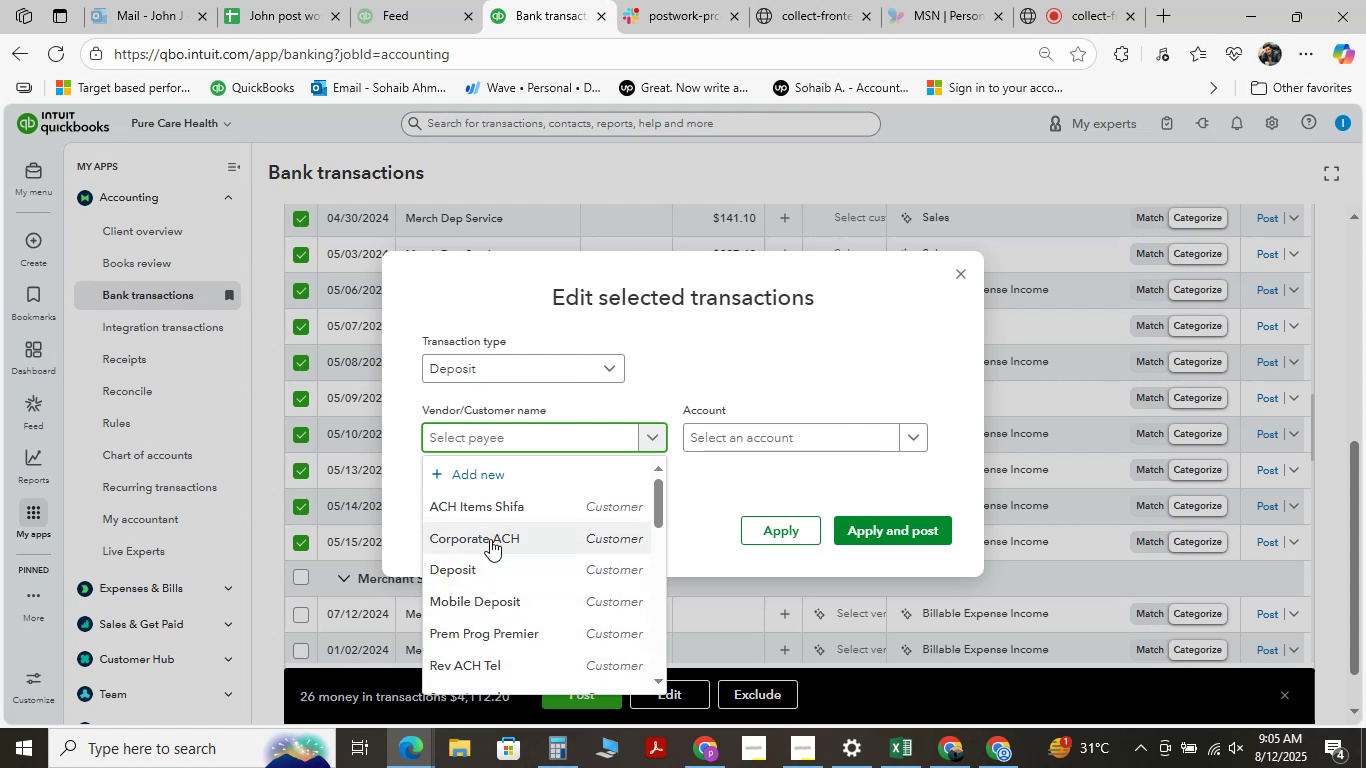 
wait(6.06)
 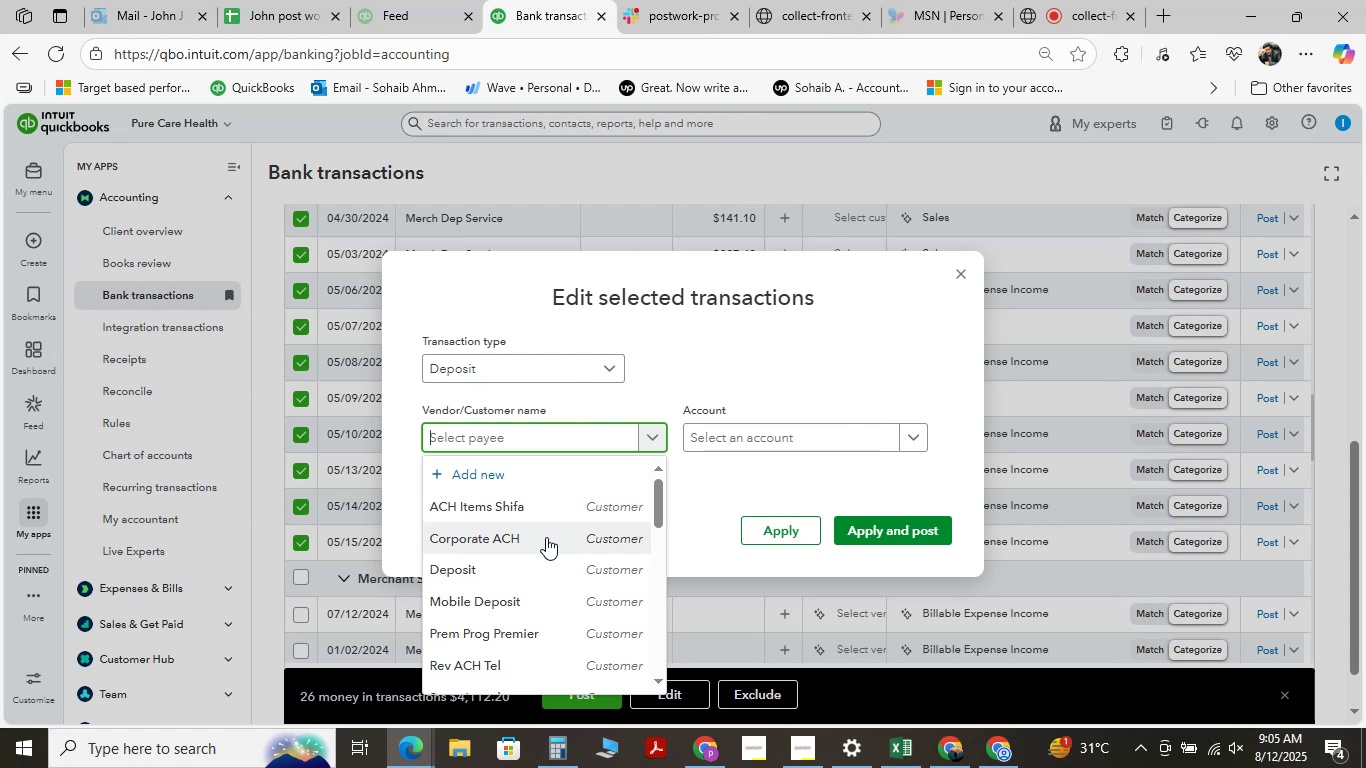 
type(mer)
 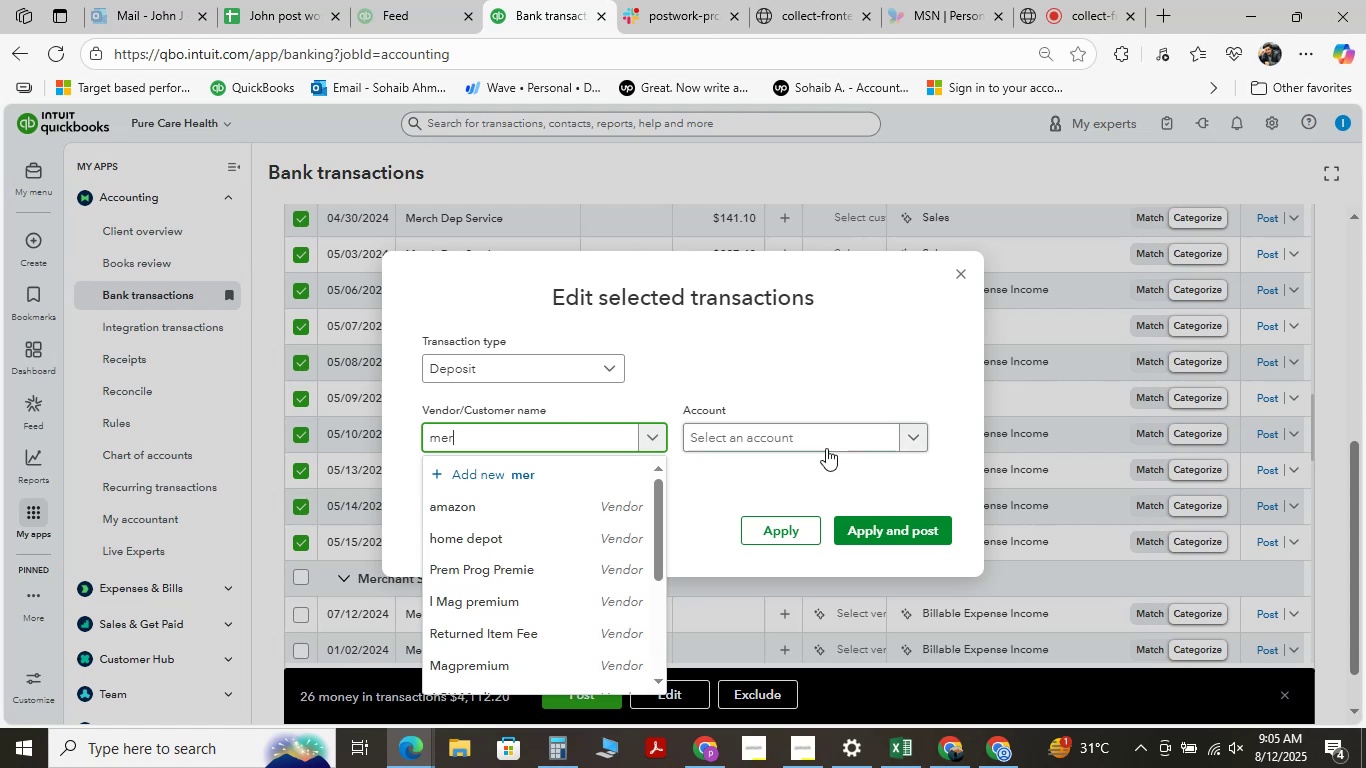 
wait(5.56)
 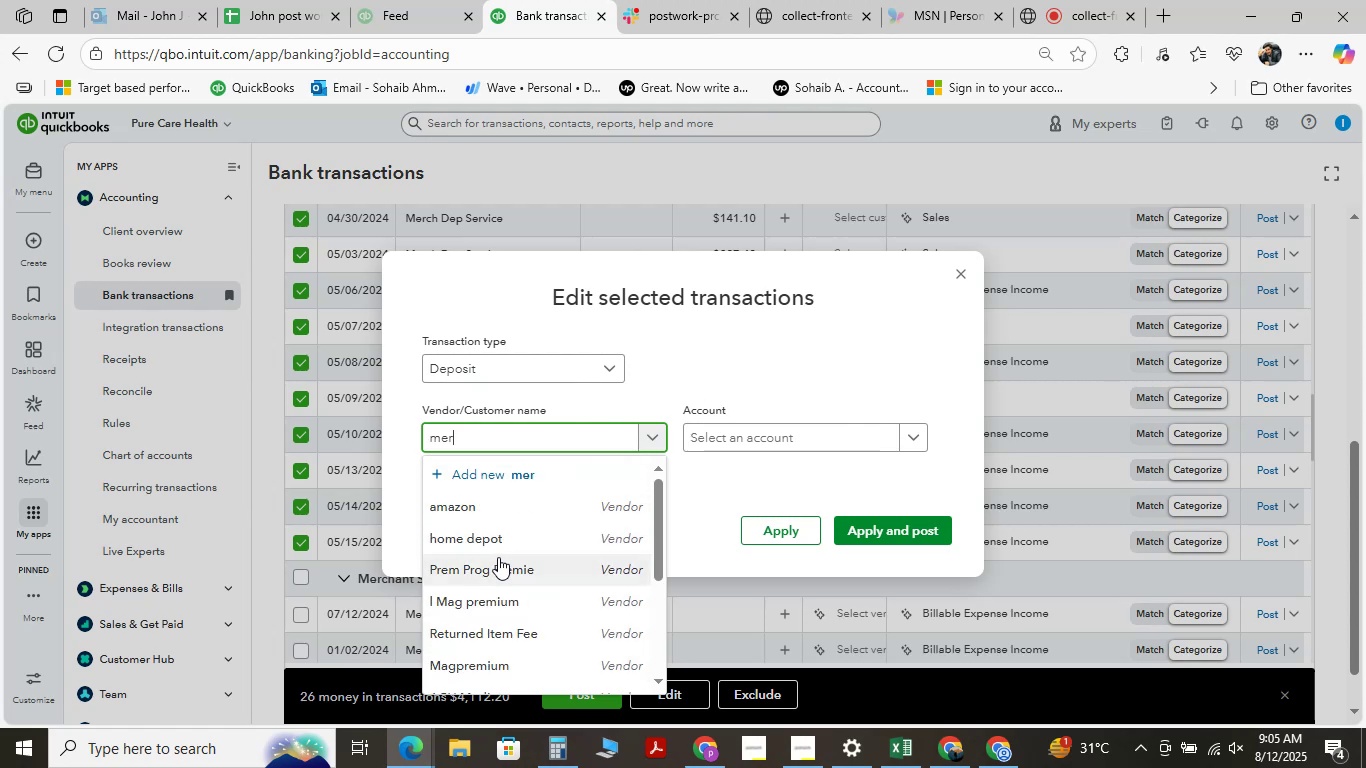 
key(Backspace)
 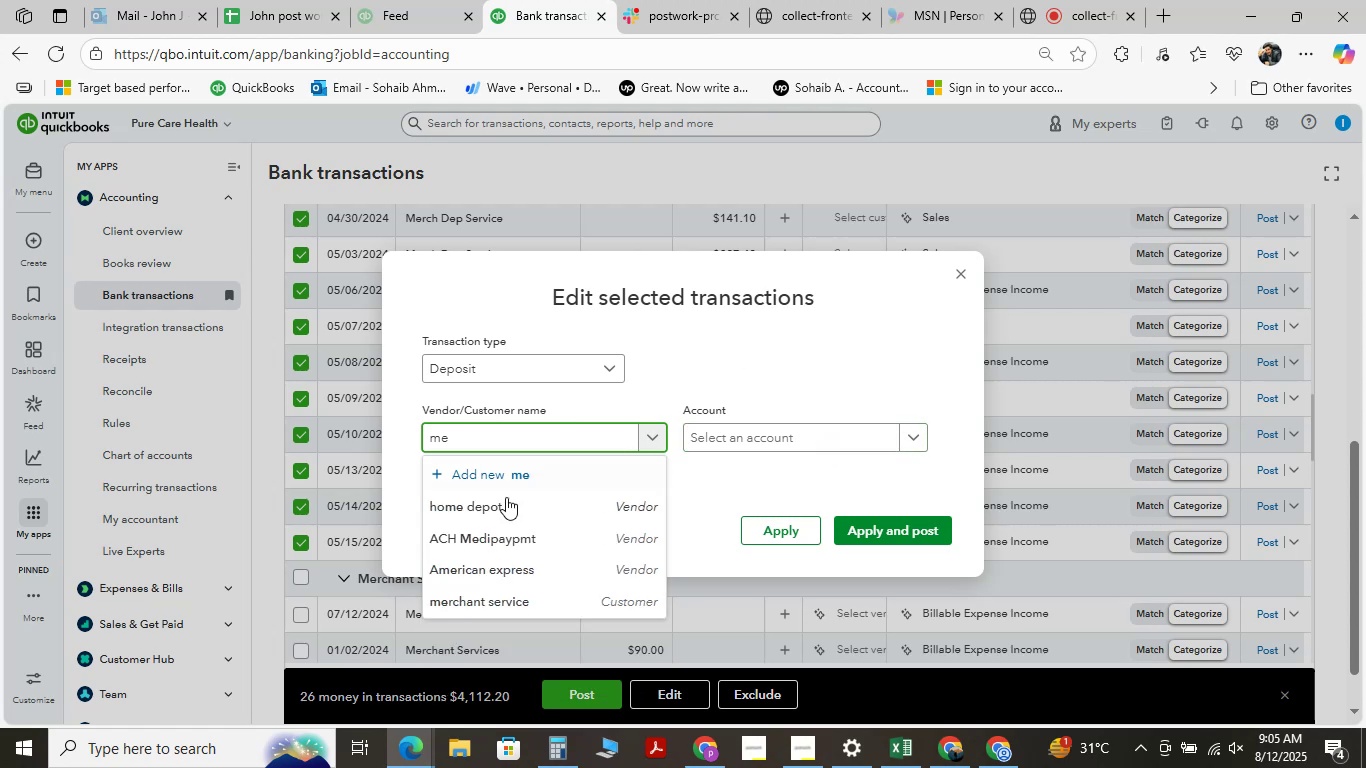 
left_click([537, 598])
 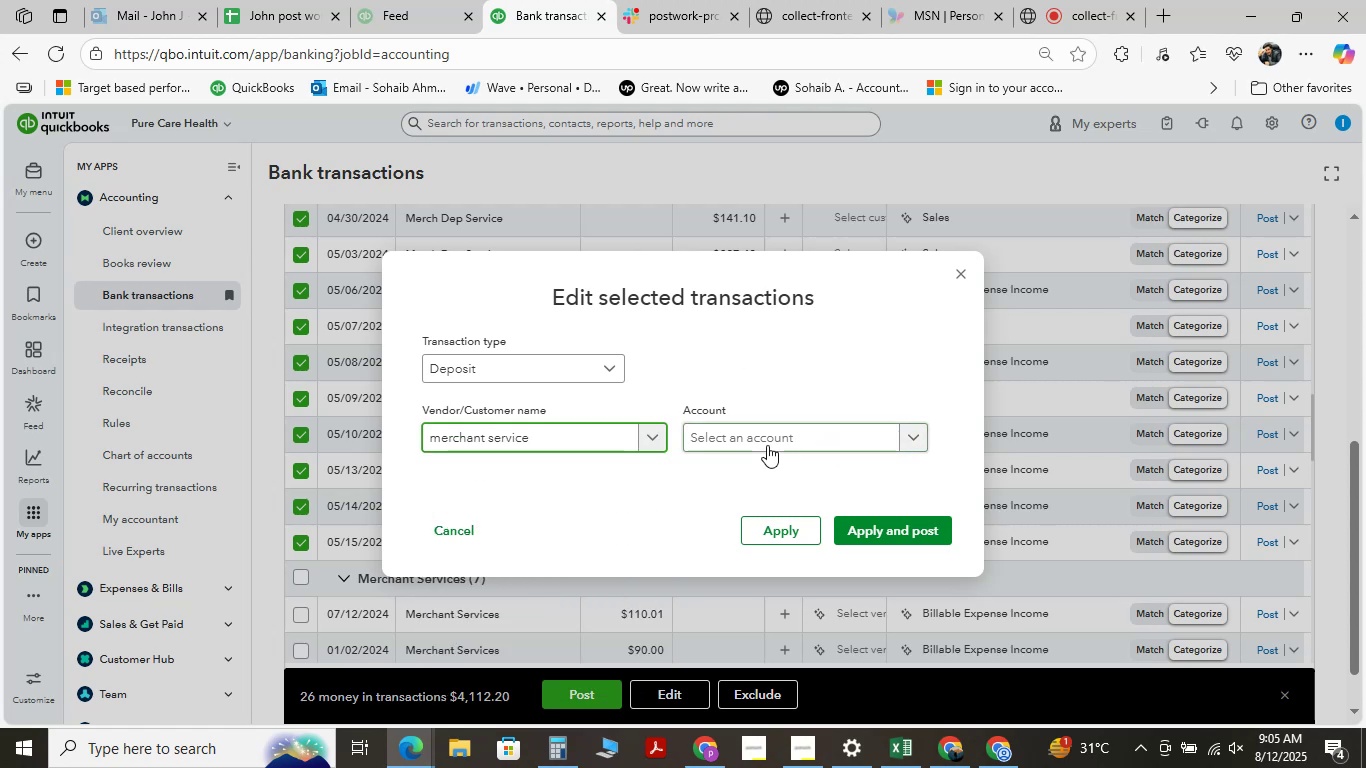 
left_click([780, 435])
 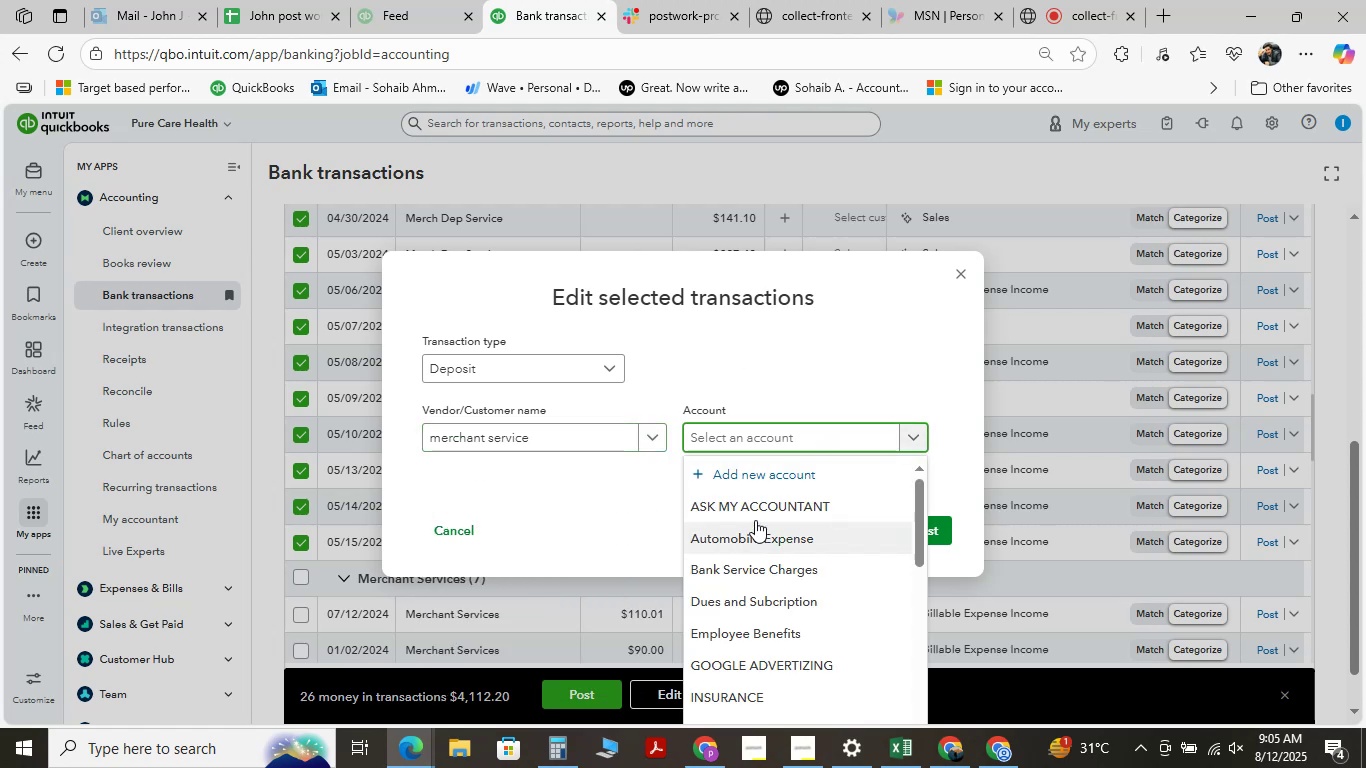 
left_click([756, 508])
 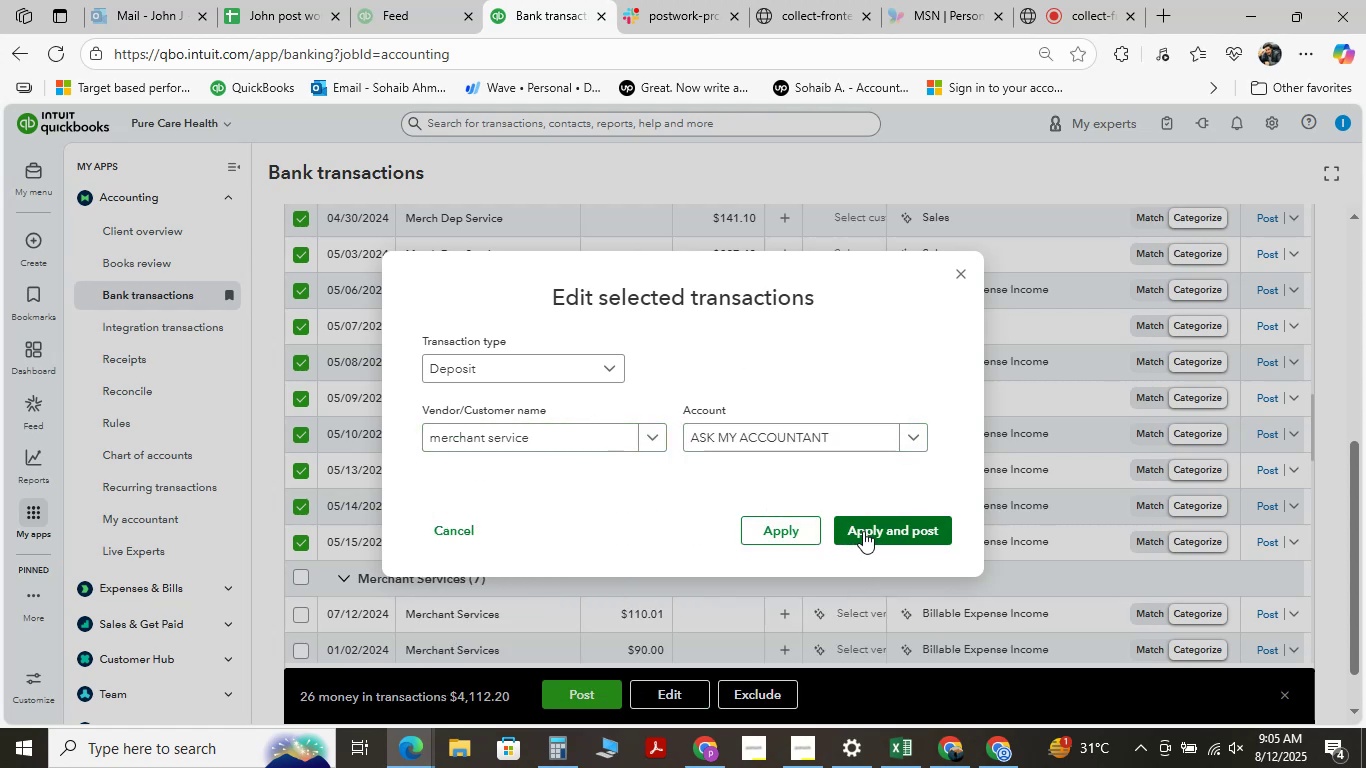 
left_click([866, 529])
 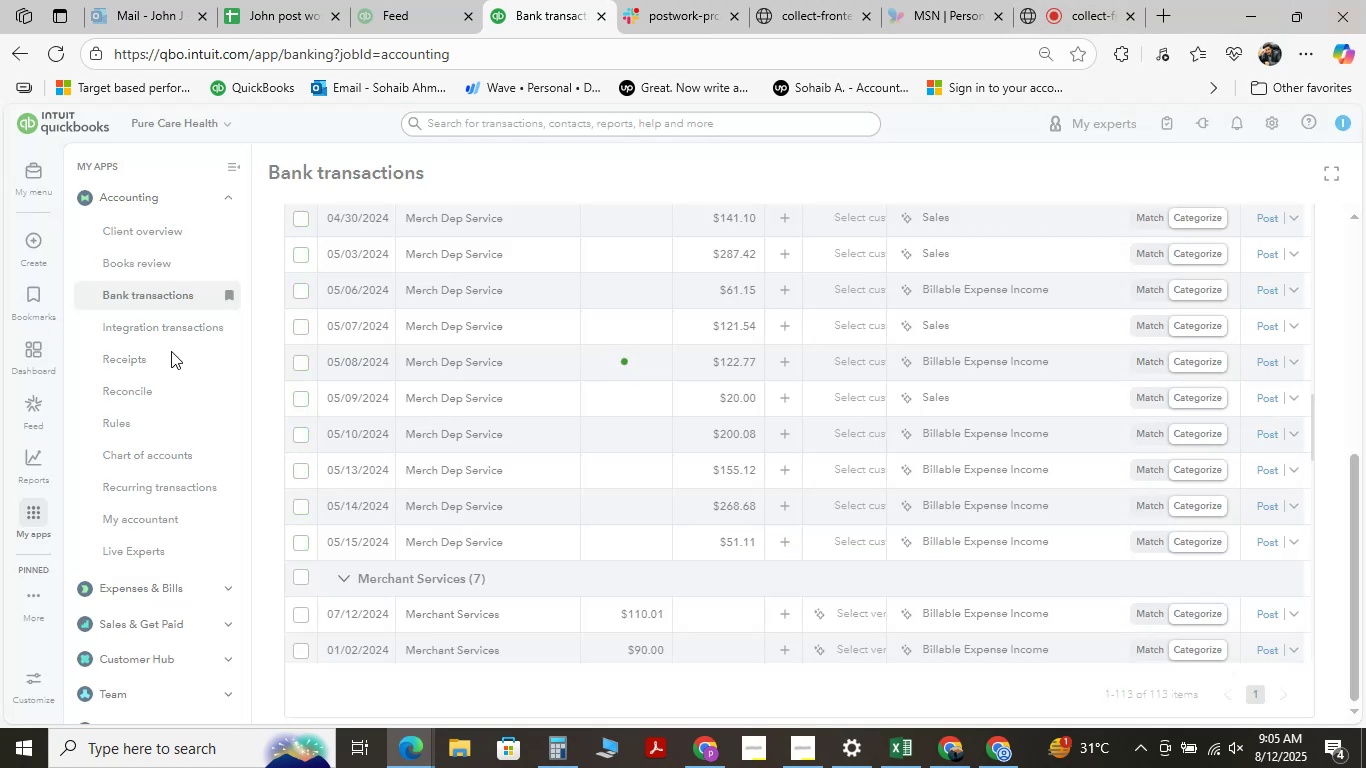 
wait(8.34)
 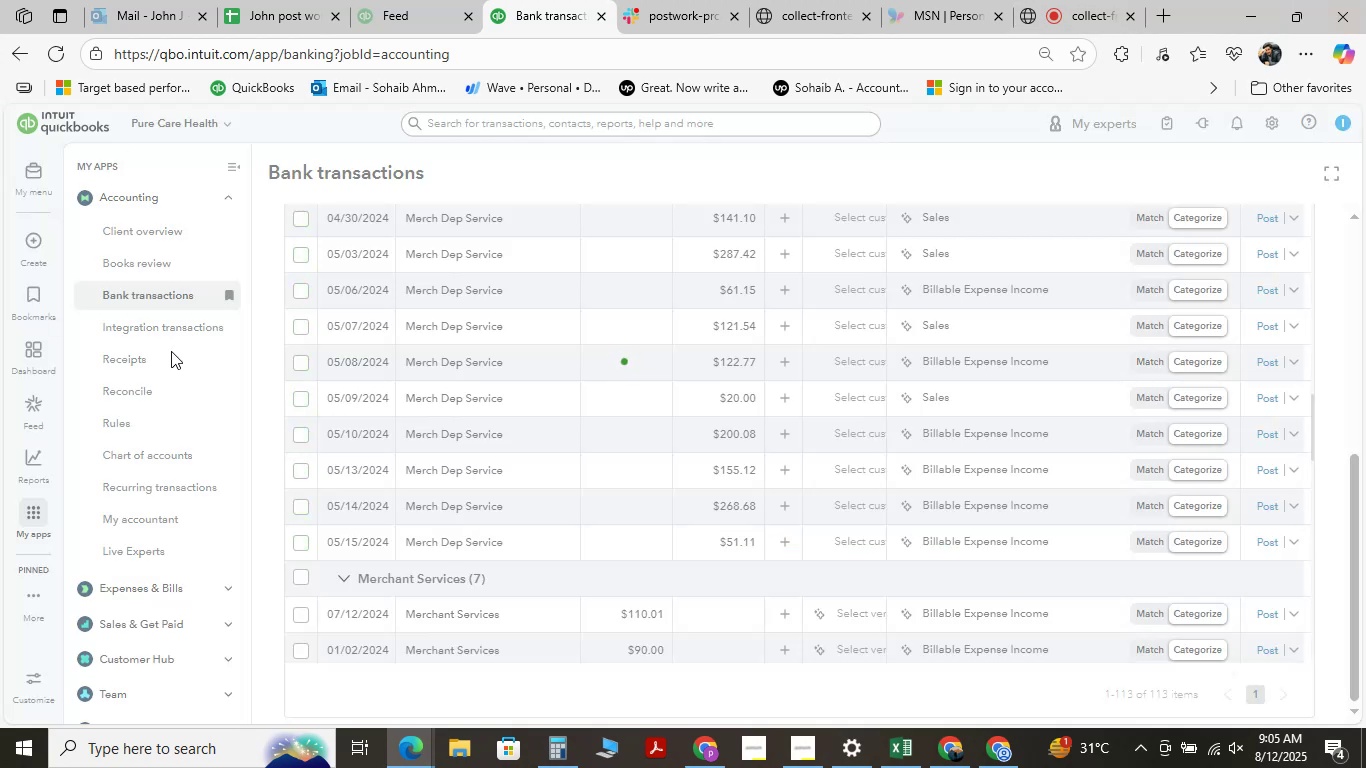 
mouse_move([583, 256])
 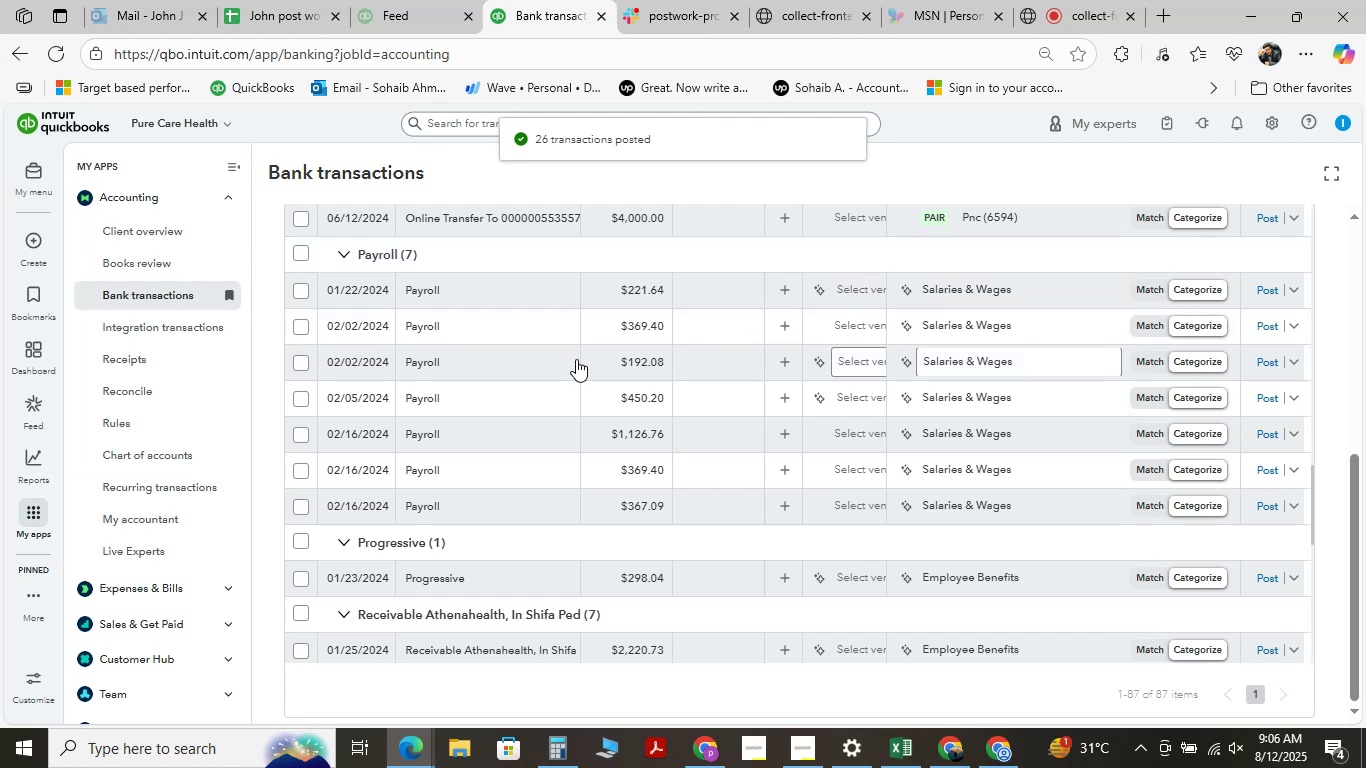 
scroll: coordinate [576, 359], scroll_direction: down, amount: 3.0
 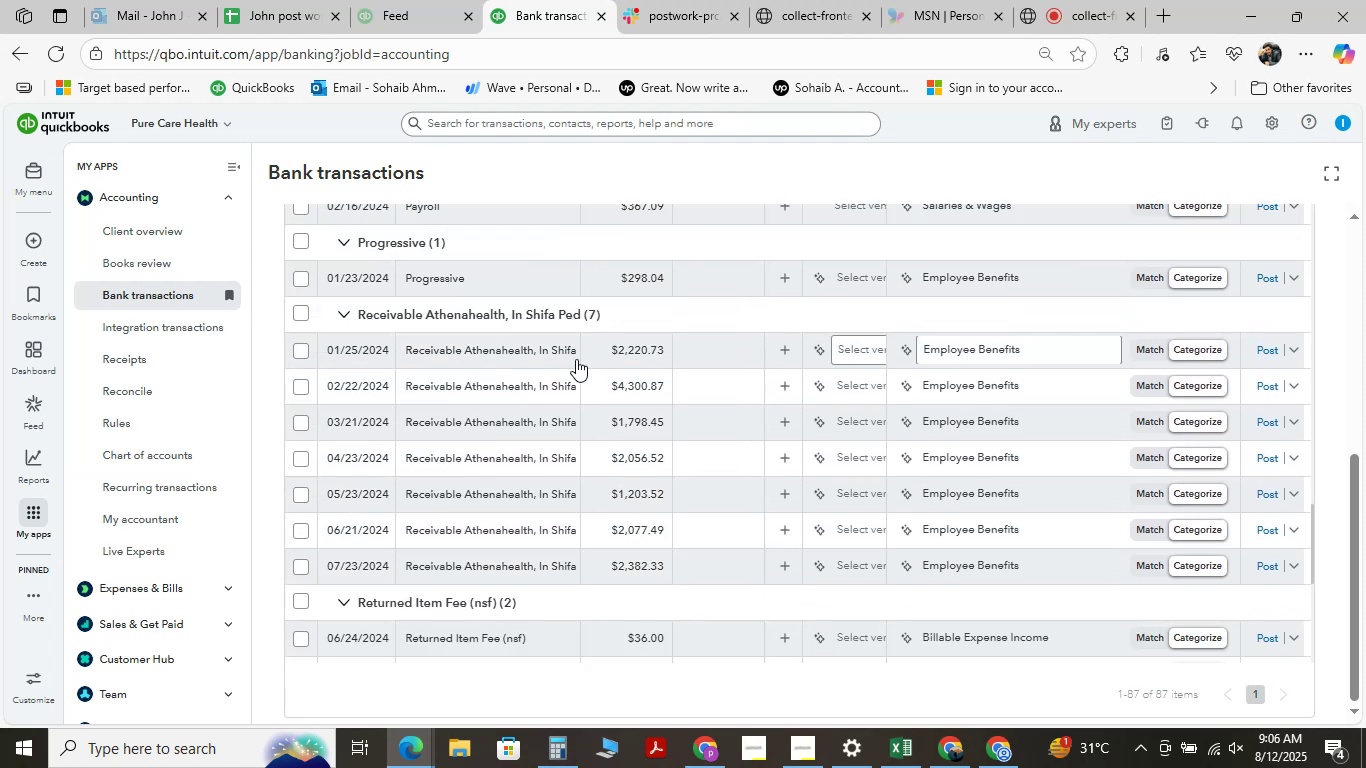 
wait(5.11)
 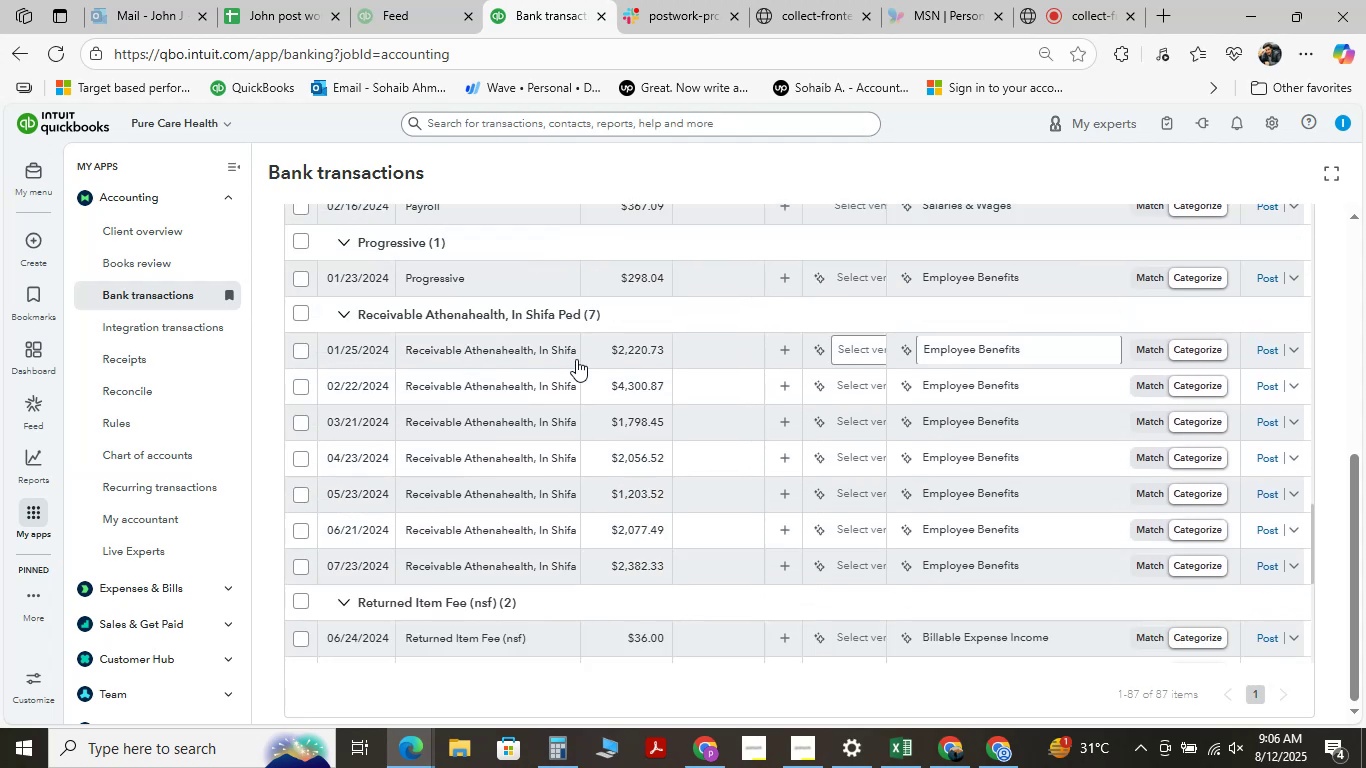 
scroll: coordinate [576, 359], scroll_direction: down, amount: 2.0
 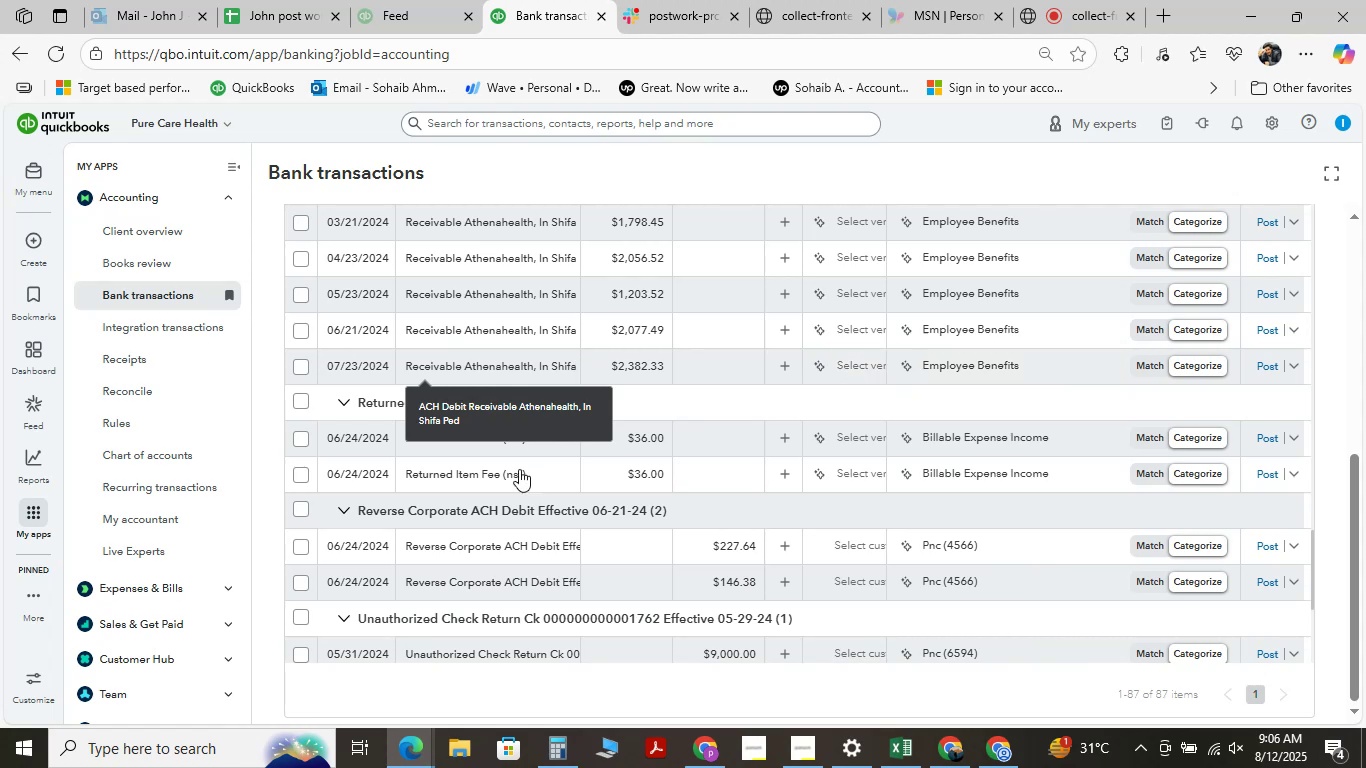 
wait(6.19)
 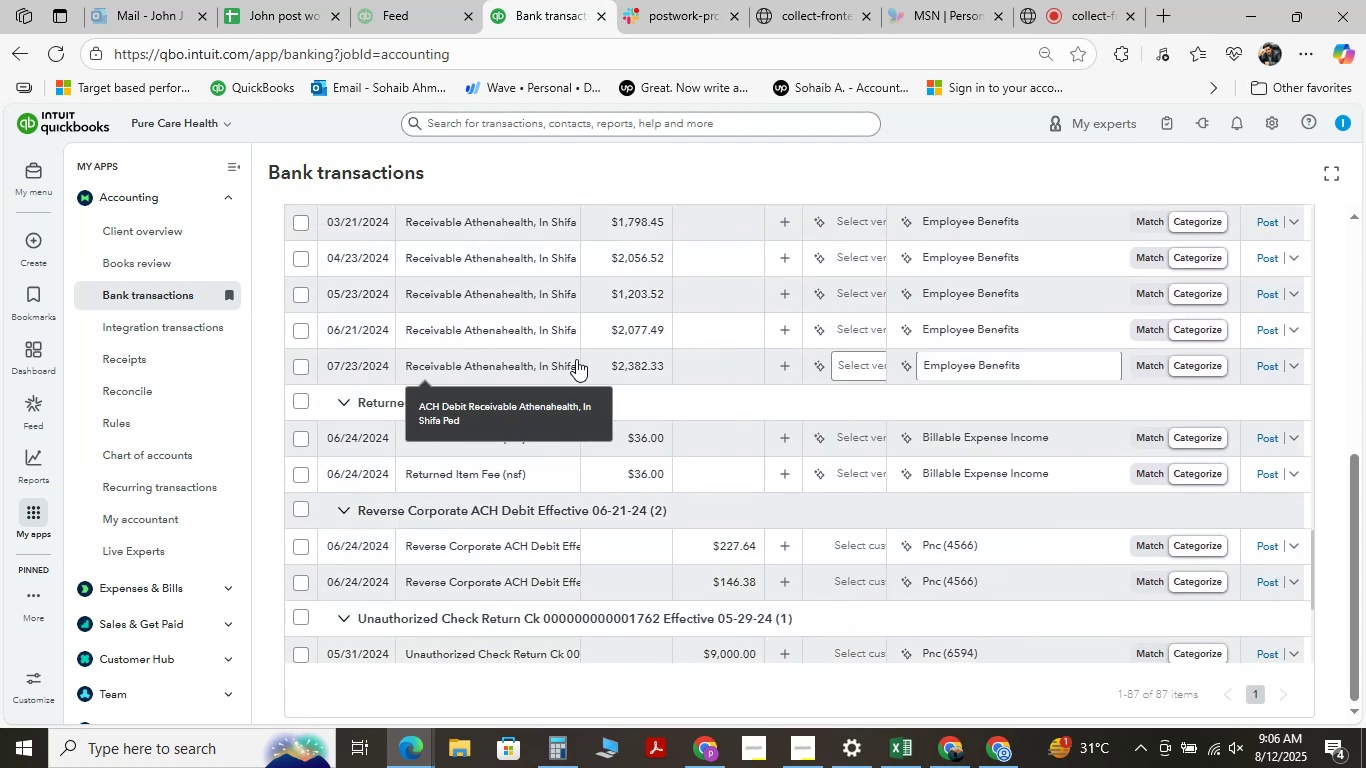 
scroll: coordinate [545, 372], scroll_direction: down, amount: 2.0
 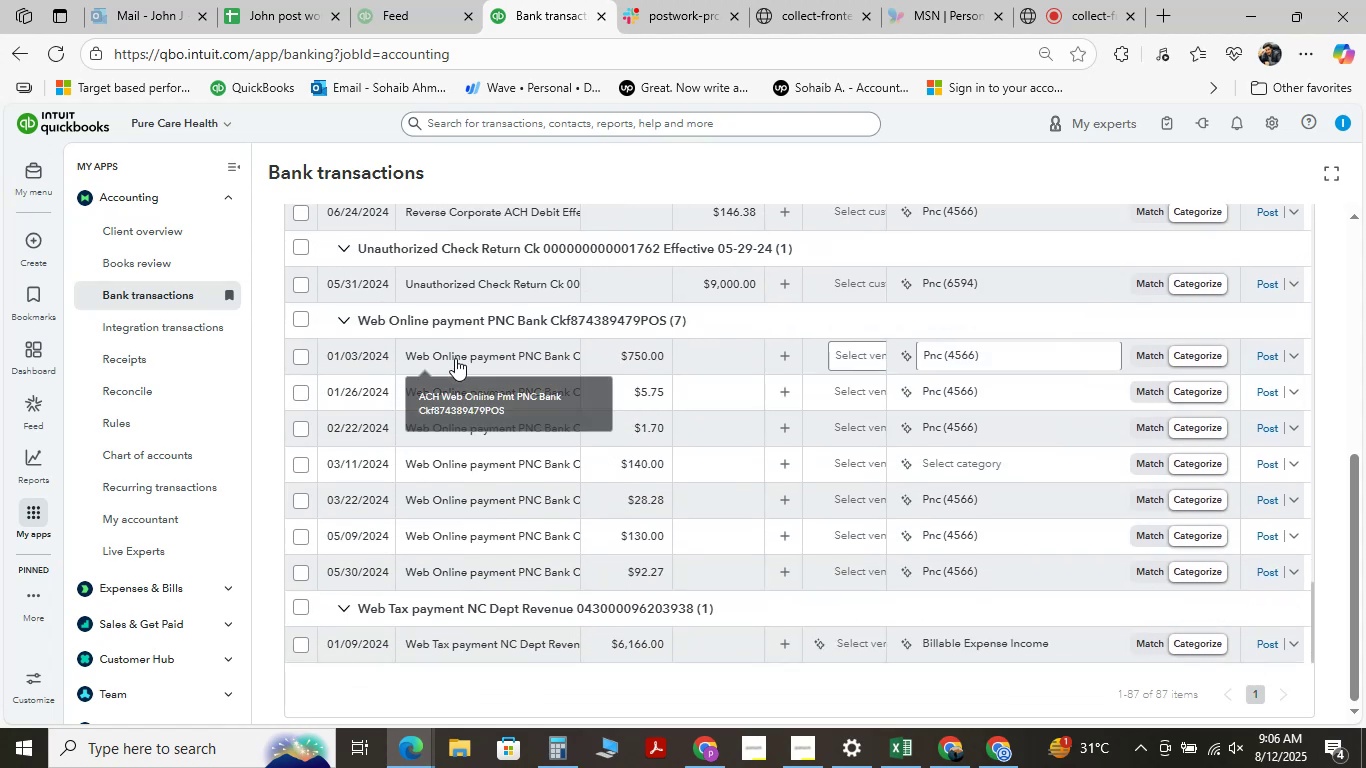 
left_click([455, 358])
 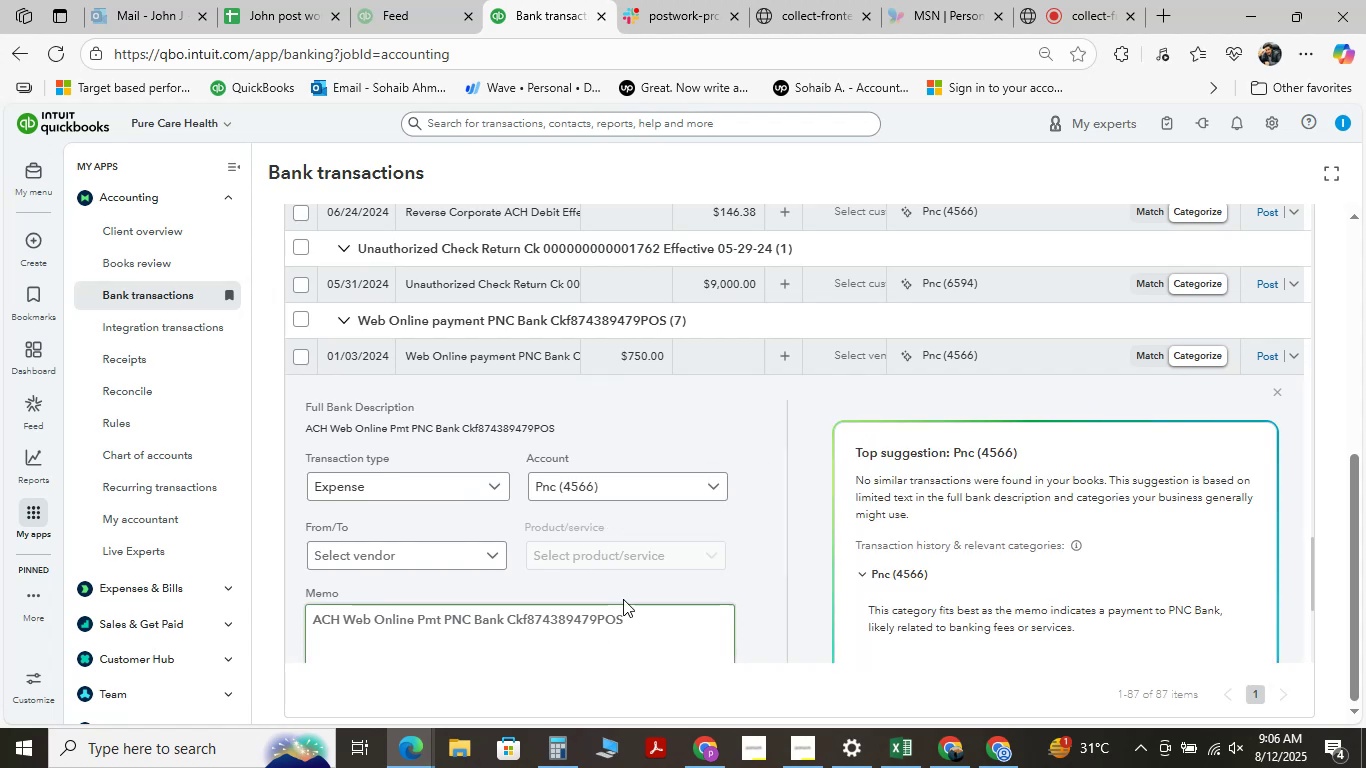 
wait(5.31)
 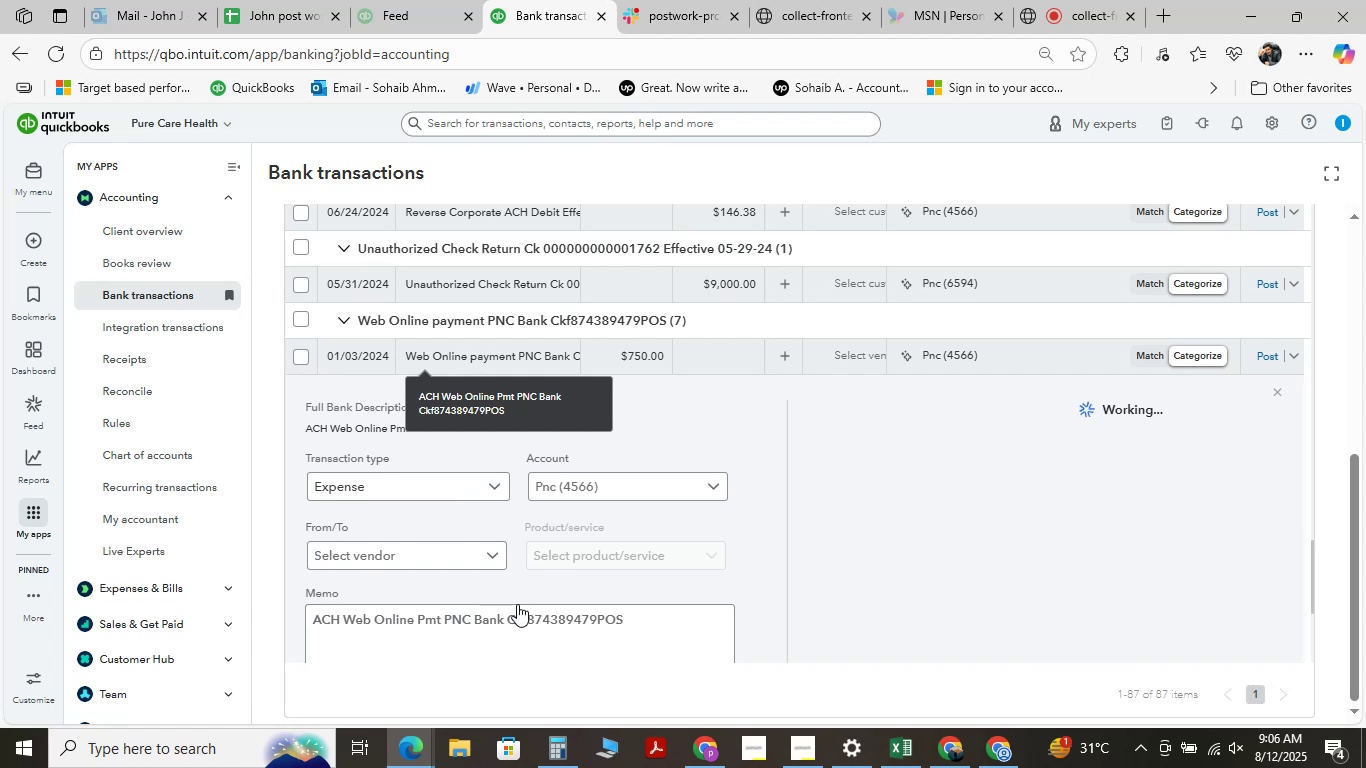 
left_click([498, 480])
 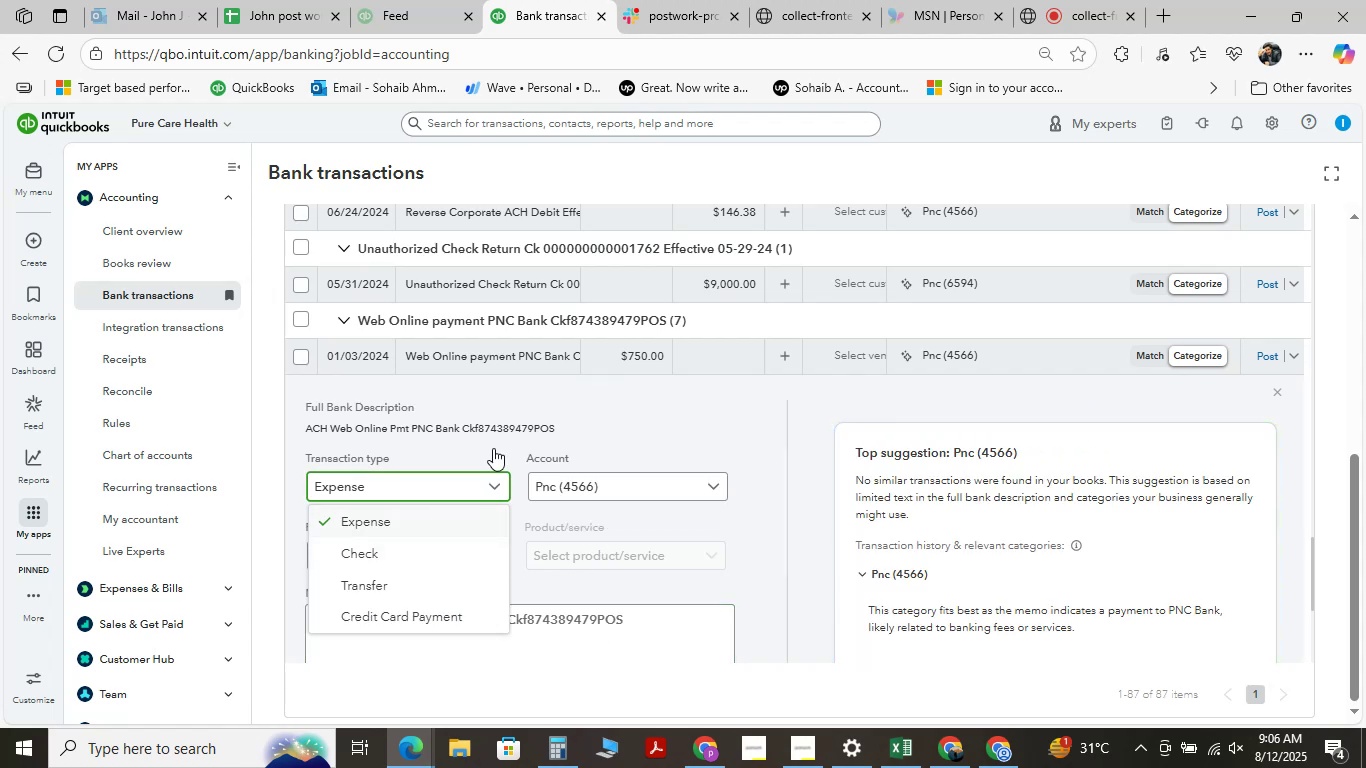 
left_click([663, 415])
 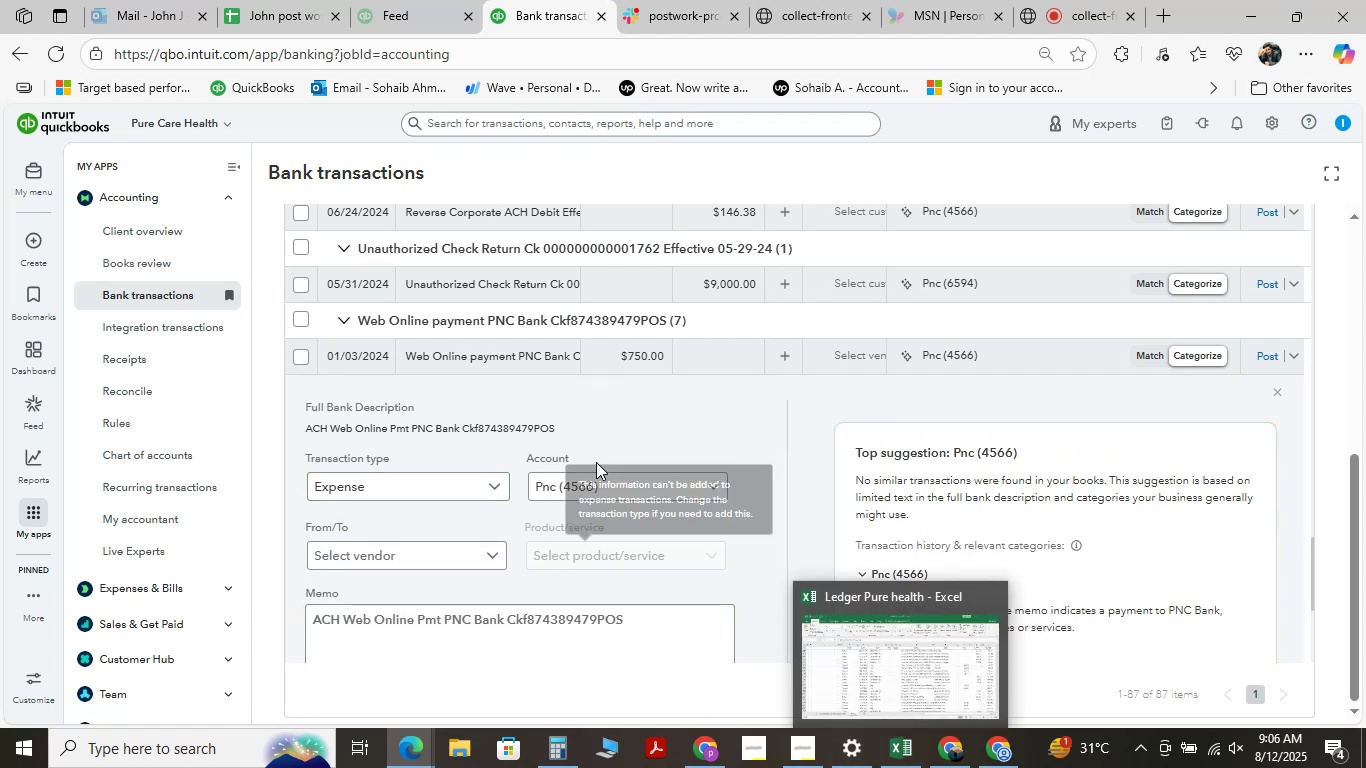 
left_click([615, 477])
 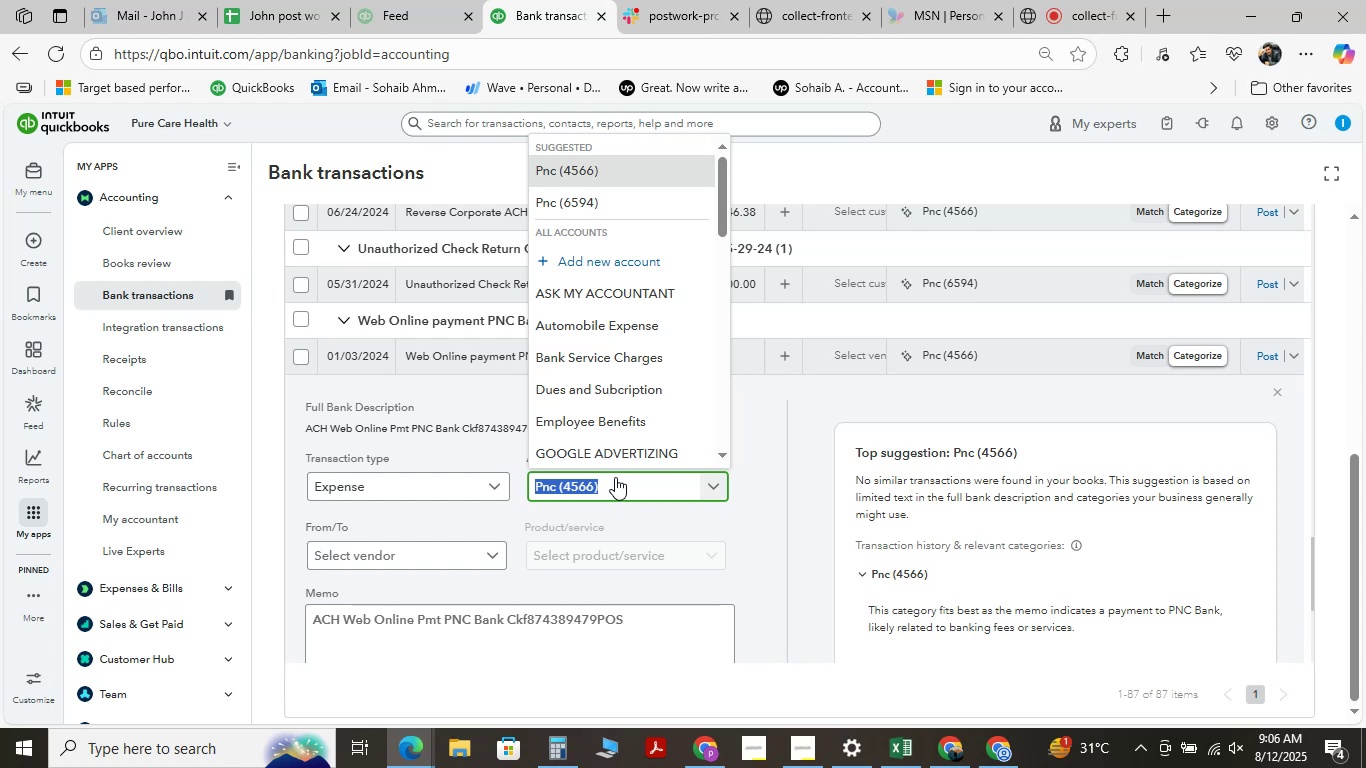 
type( )
key(Backspace)
type(bank)
 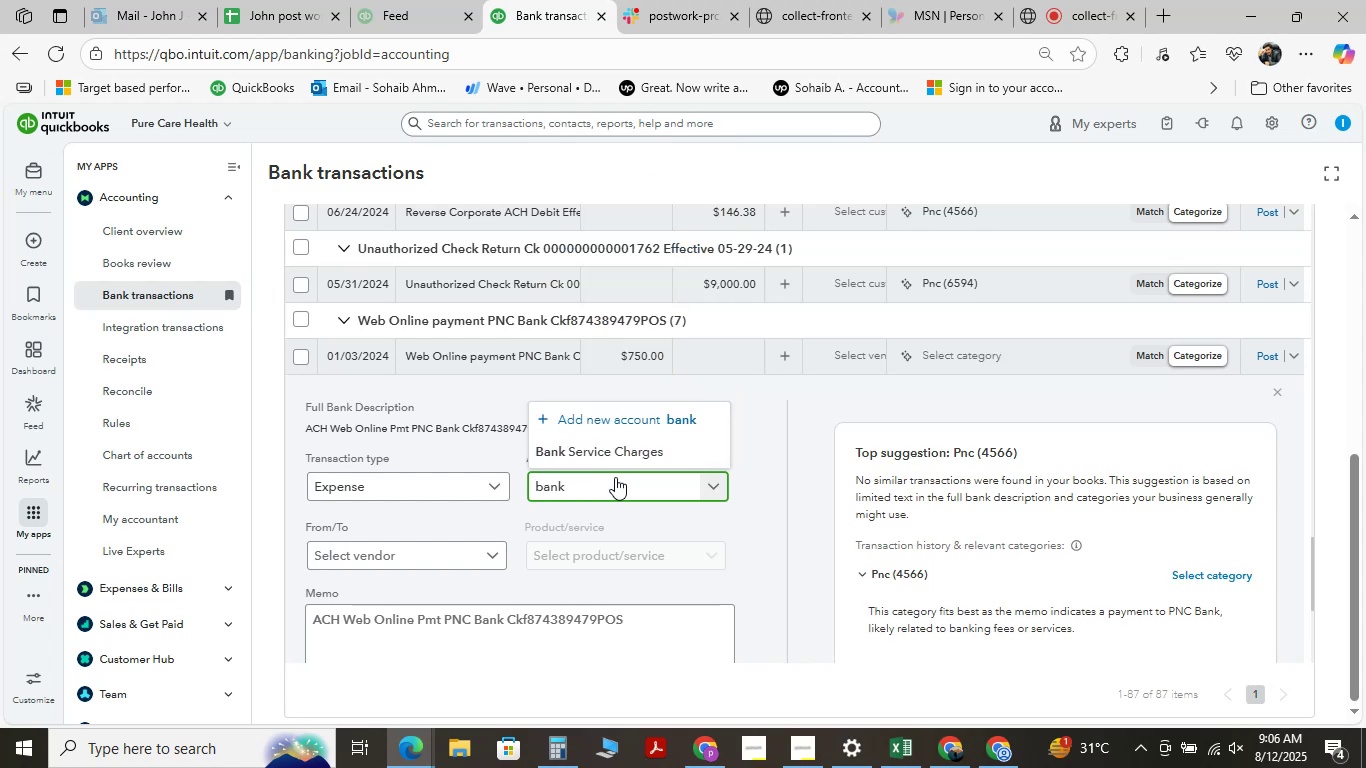 
left_click([624, 442])
 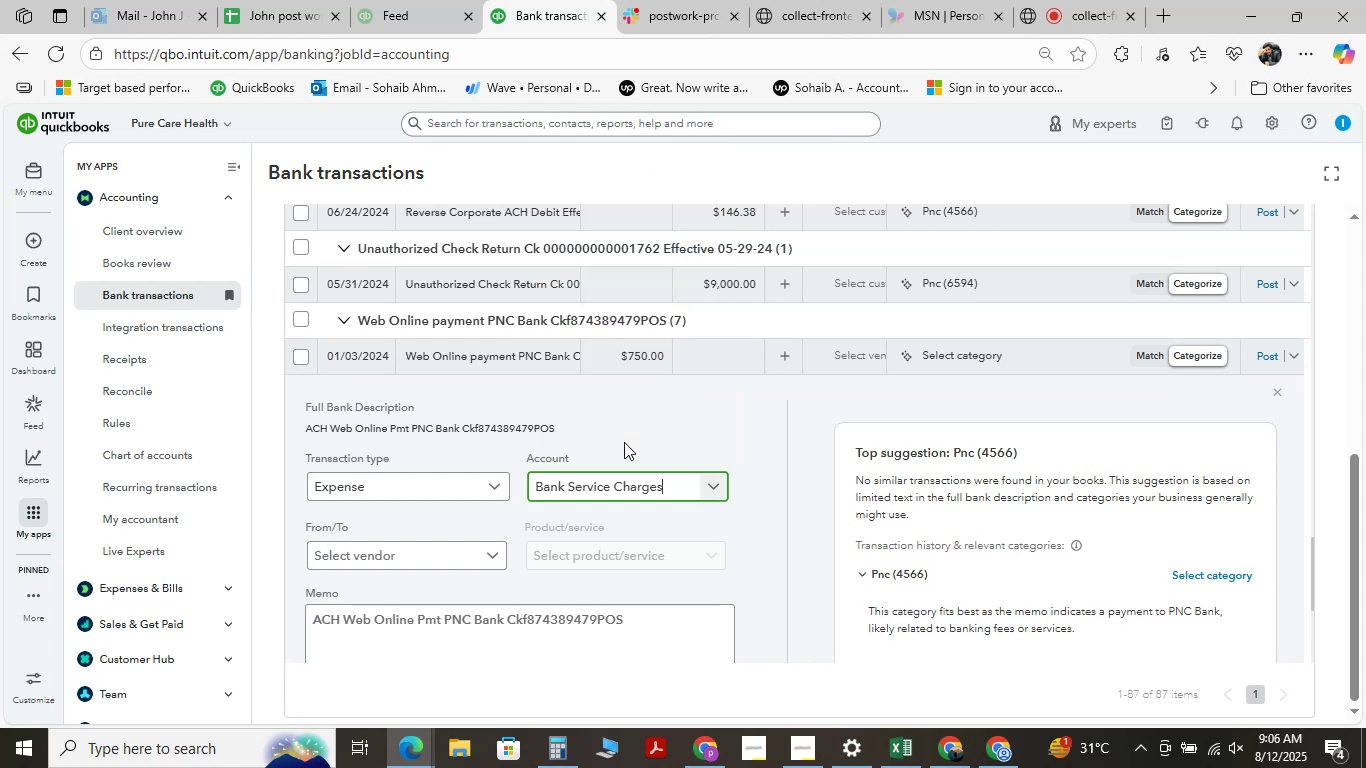 
scroll: coordinate [603, 426], scroll_direction: down, amount: 4.0
 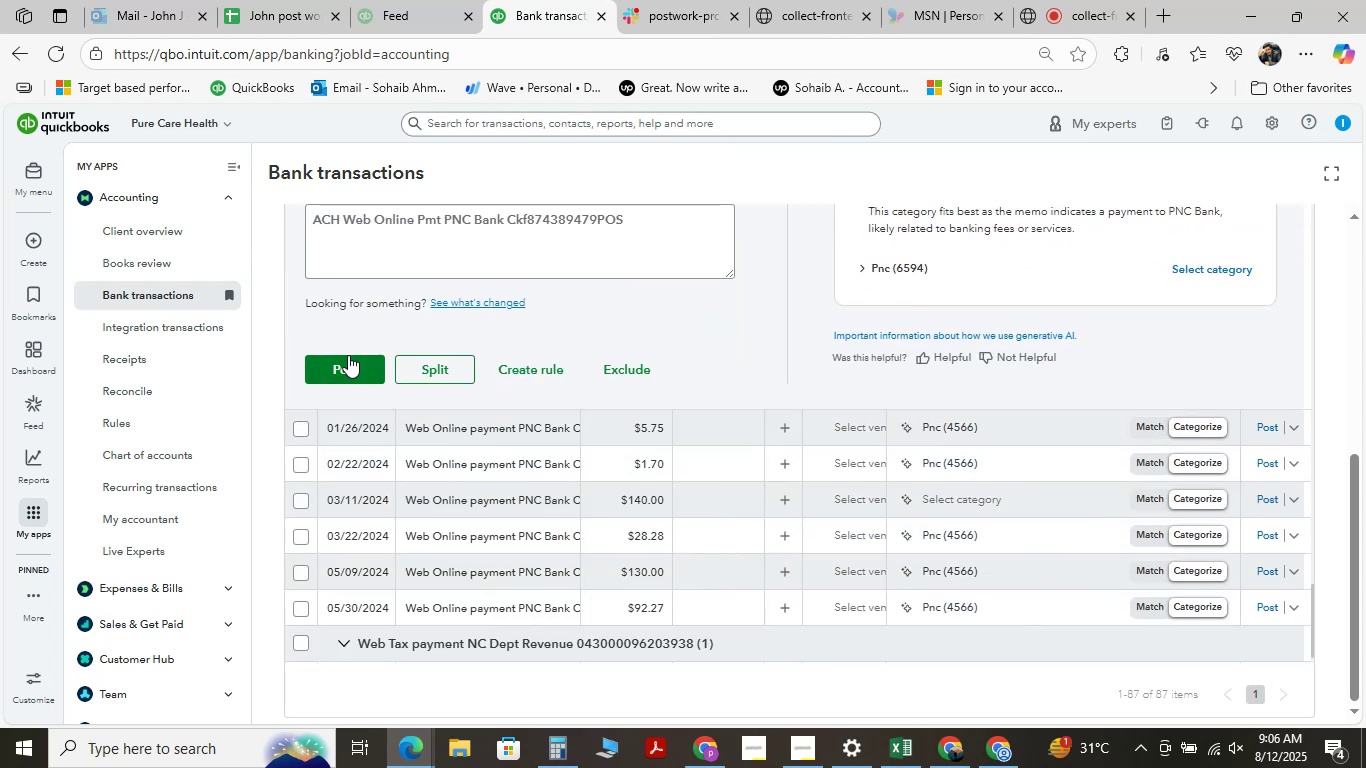 
scroll: coordinate [398, 330], scroll_direction: up, amount: 2.0
 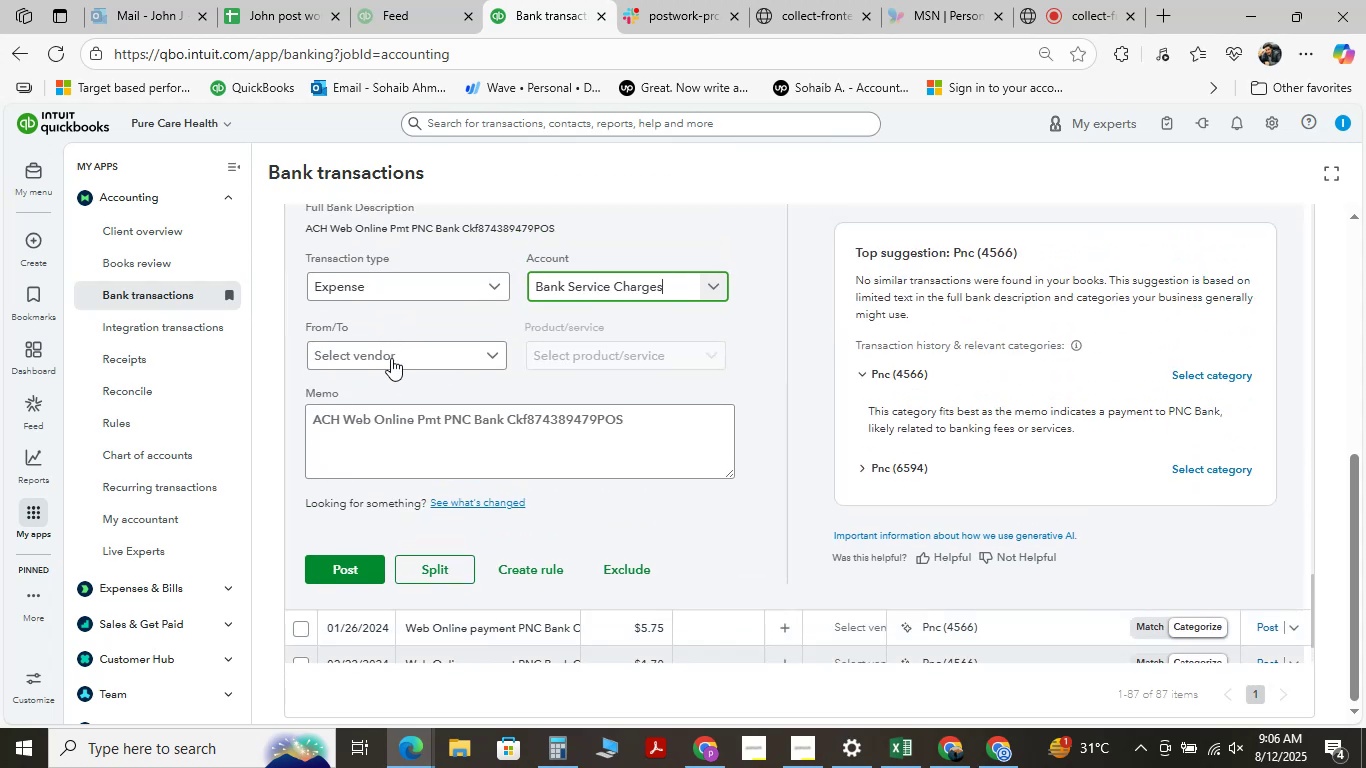 
left_click([399, 358])
 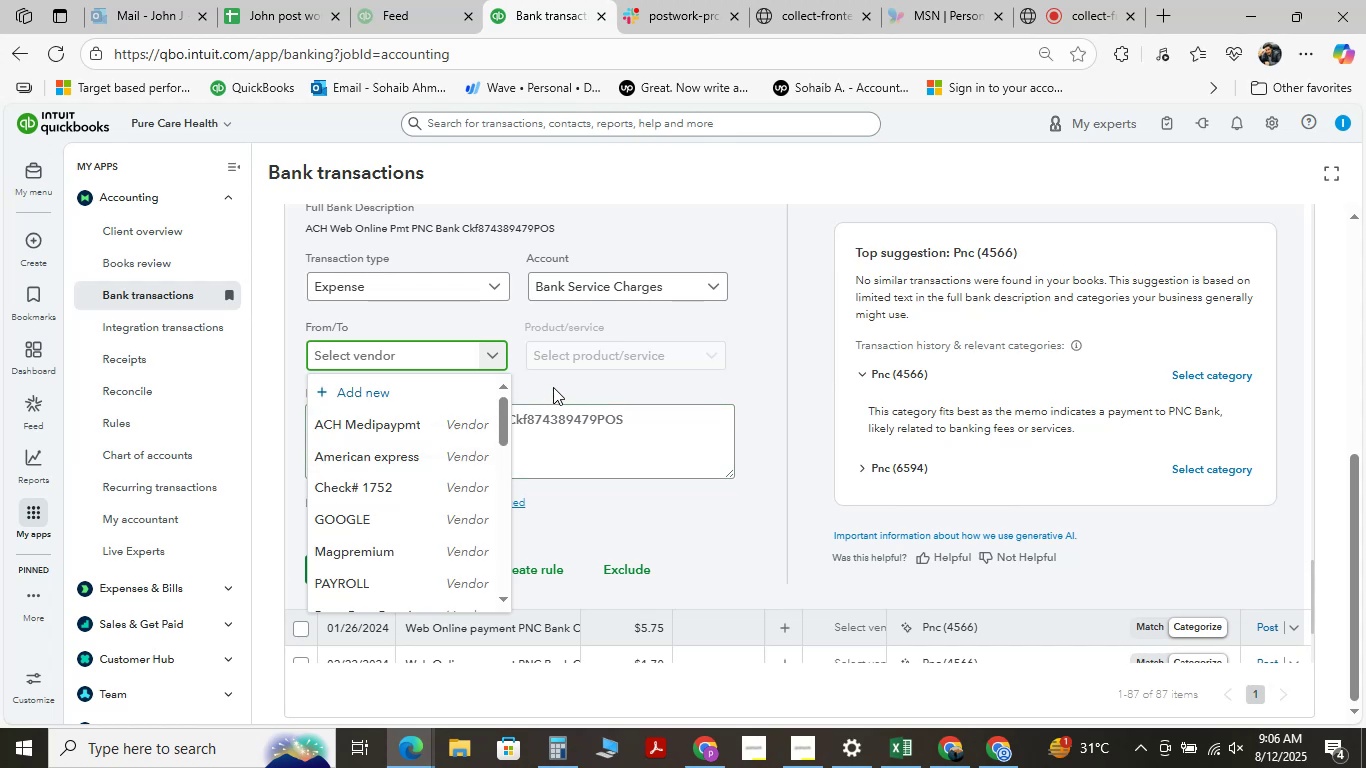 
left_click([555, 385])
 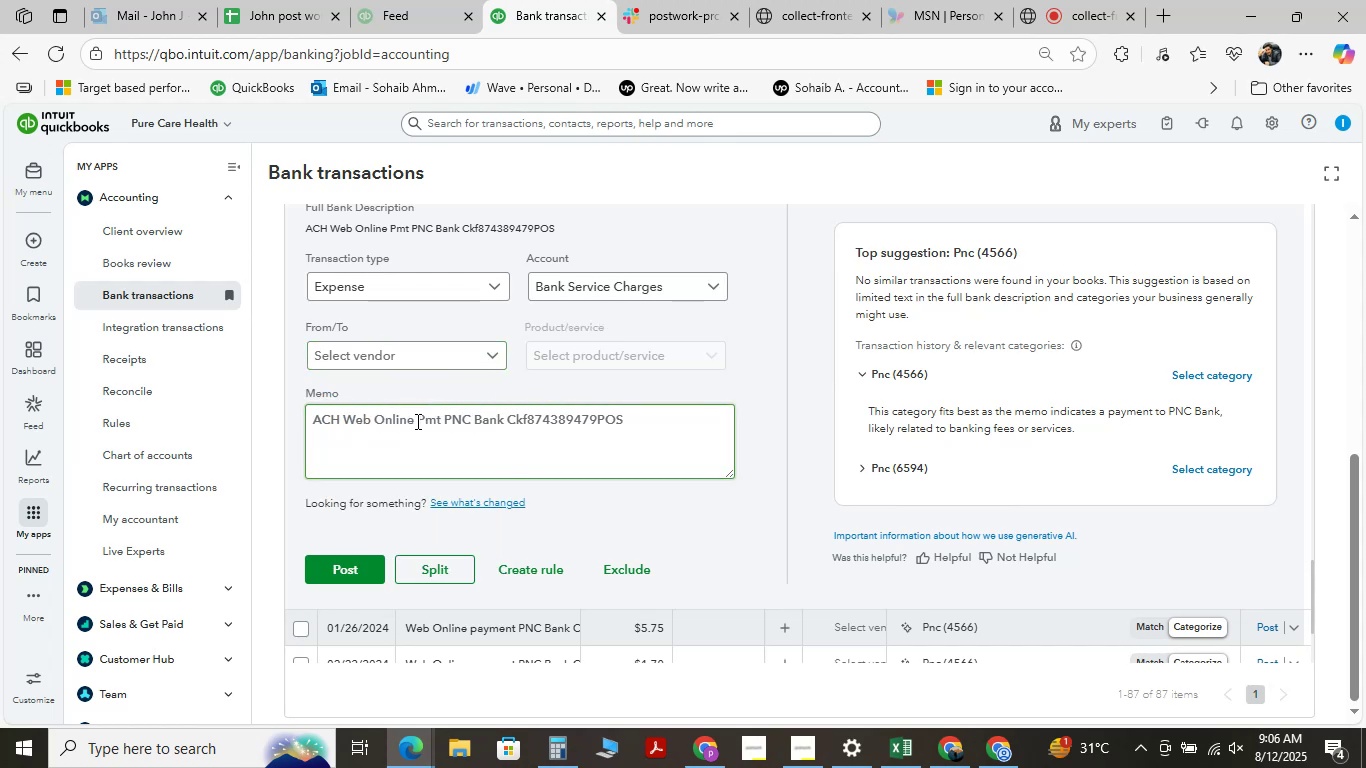 
left_click_drag(start_coordinate=[416, 421], to_coordinate=[306, 421])
 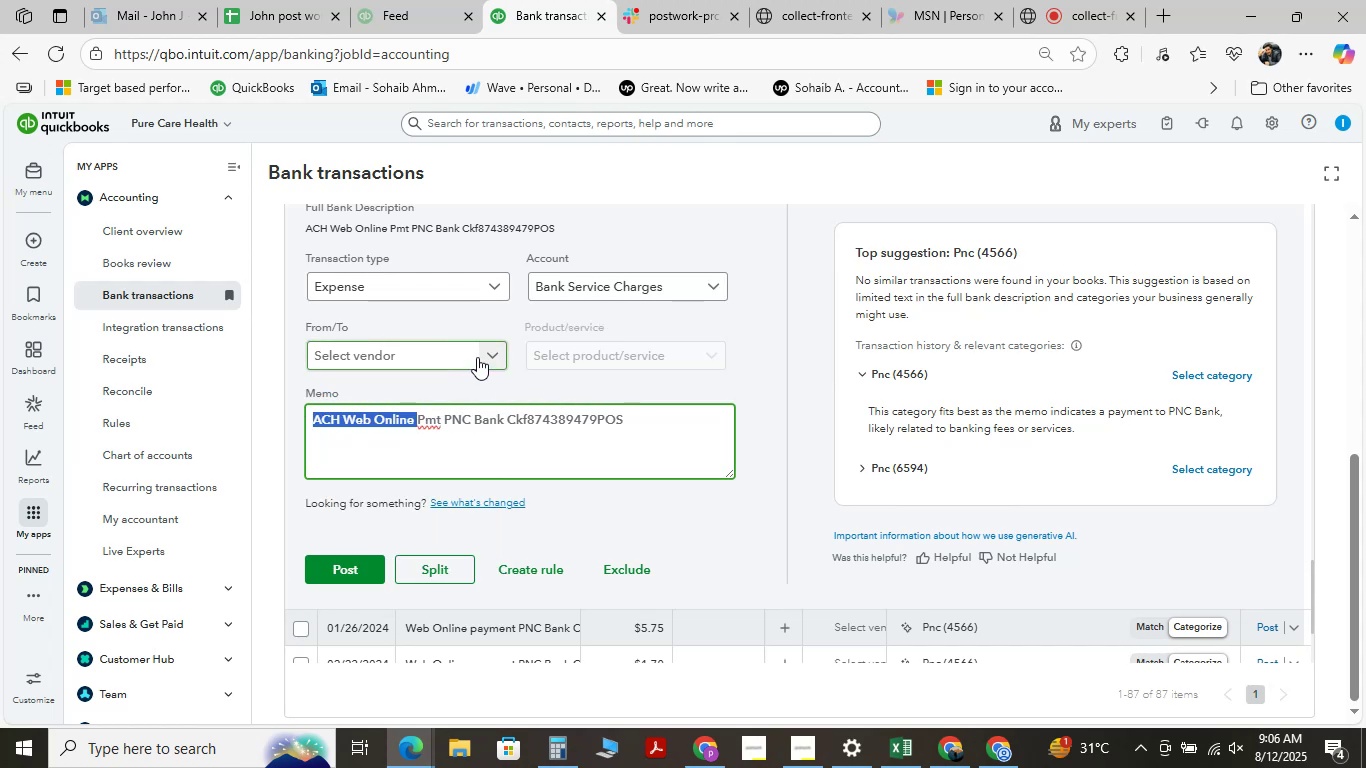 
left_click([460, 477])
 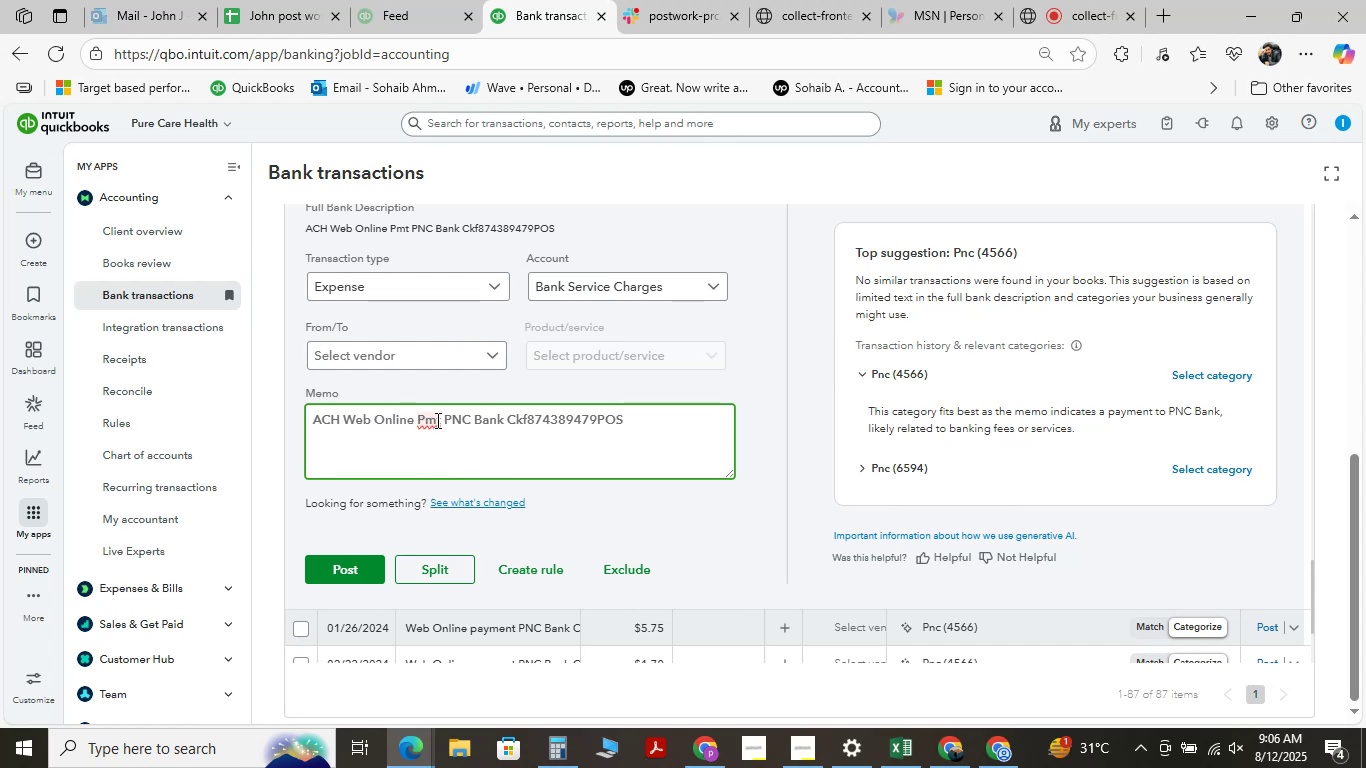 
wait(5.84)
 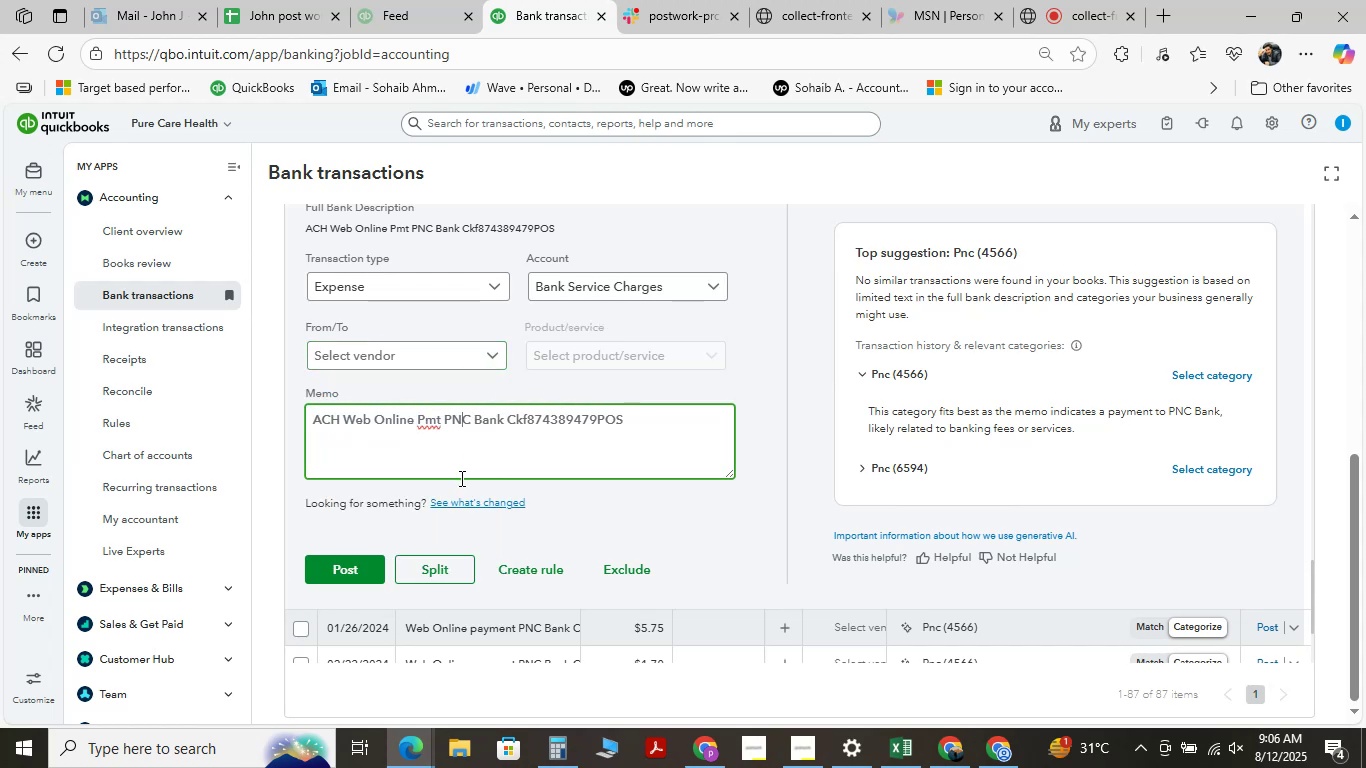 
left_click_drag(start_coordinate=[443, 418], to_coordinate=[348, 430])
 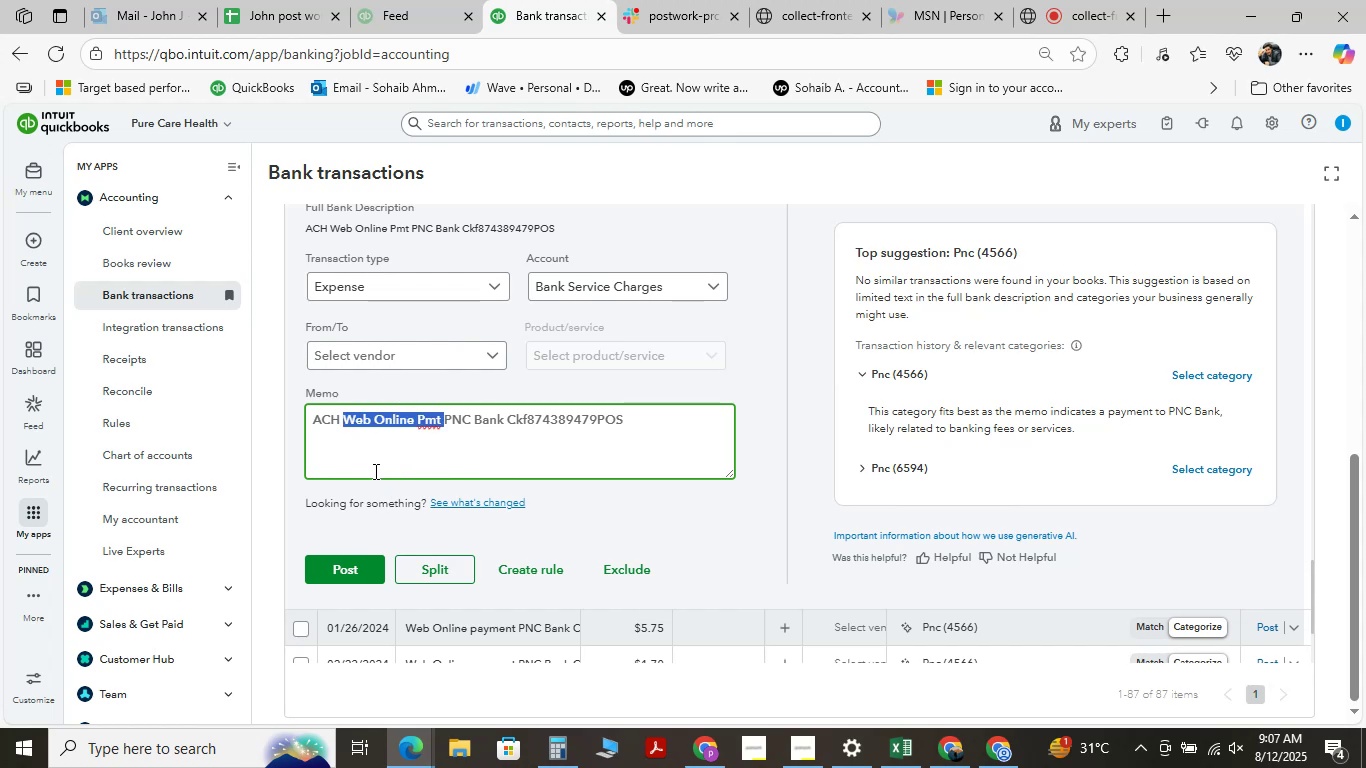 
key(Control+C)
 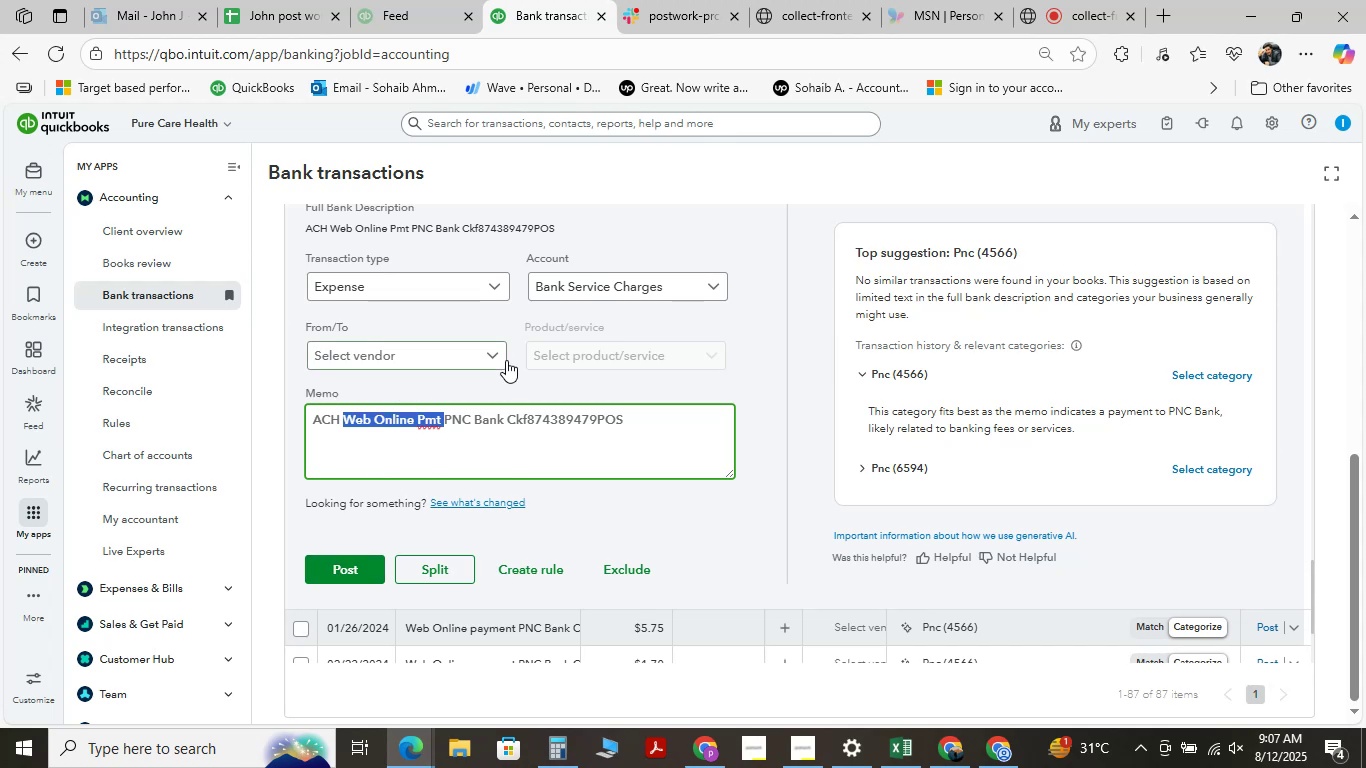 
left_click([464, 357])
 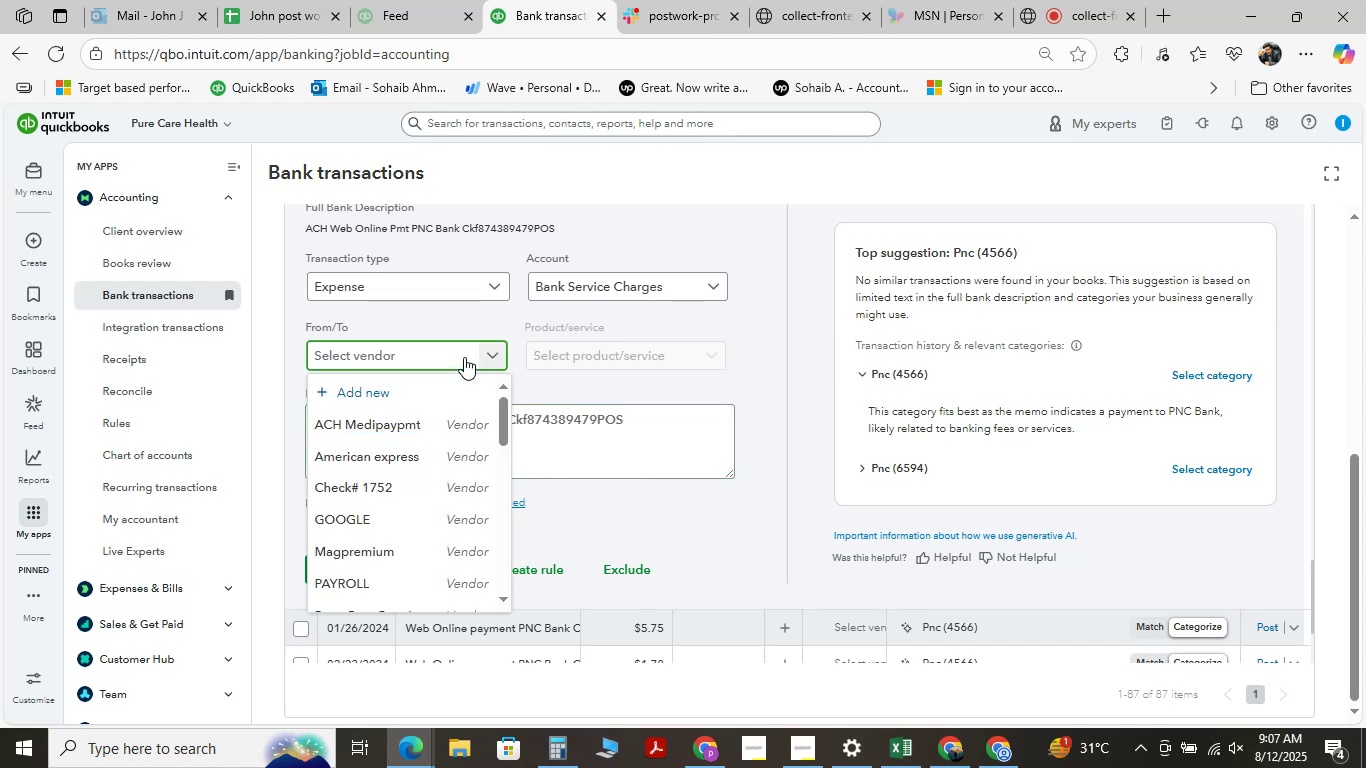 
key(Control+V)
 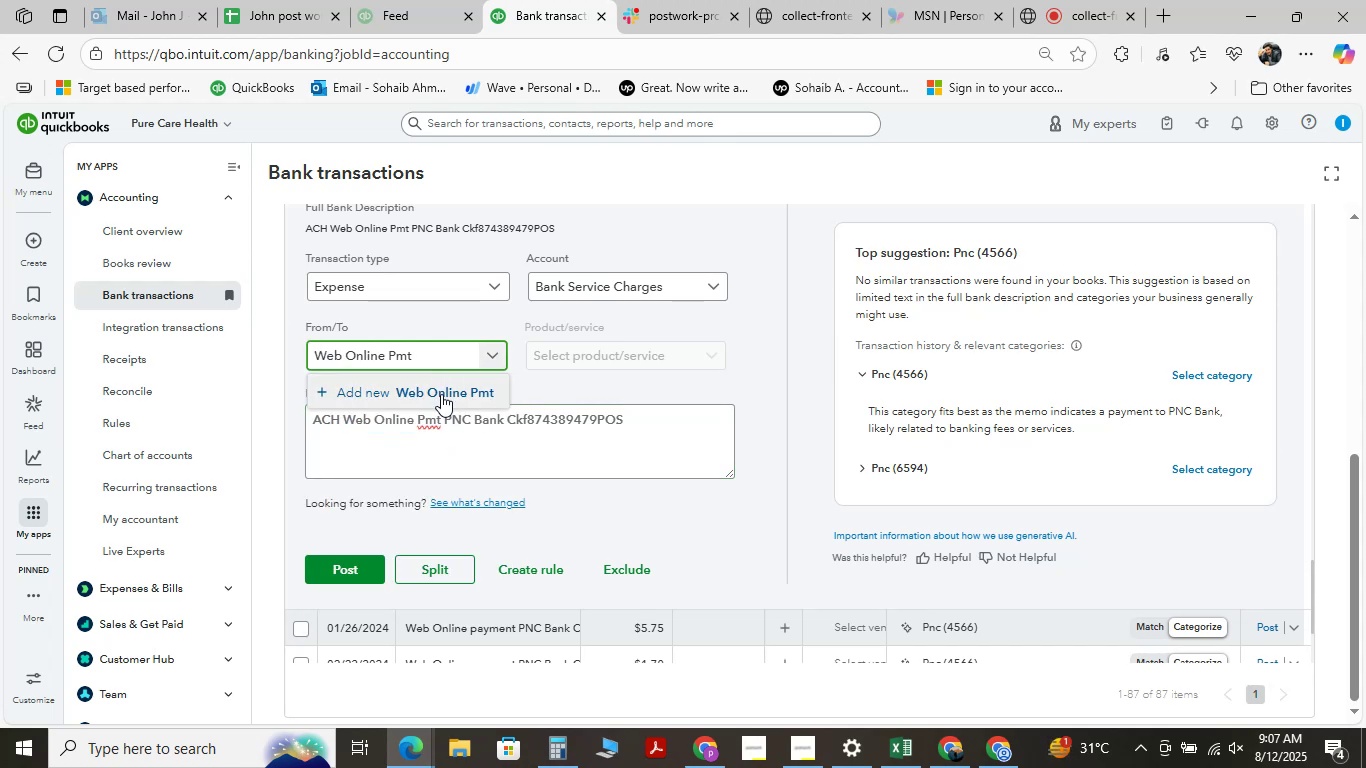 
left_click([441, 394])
 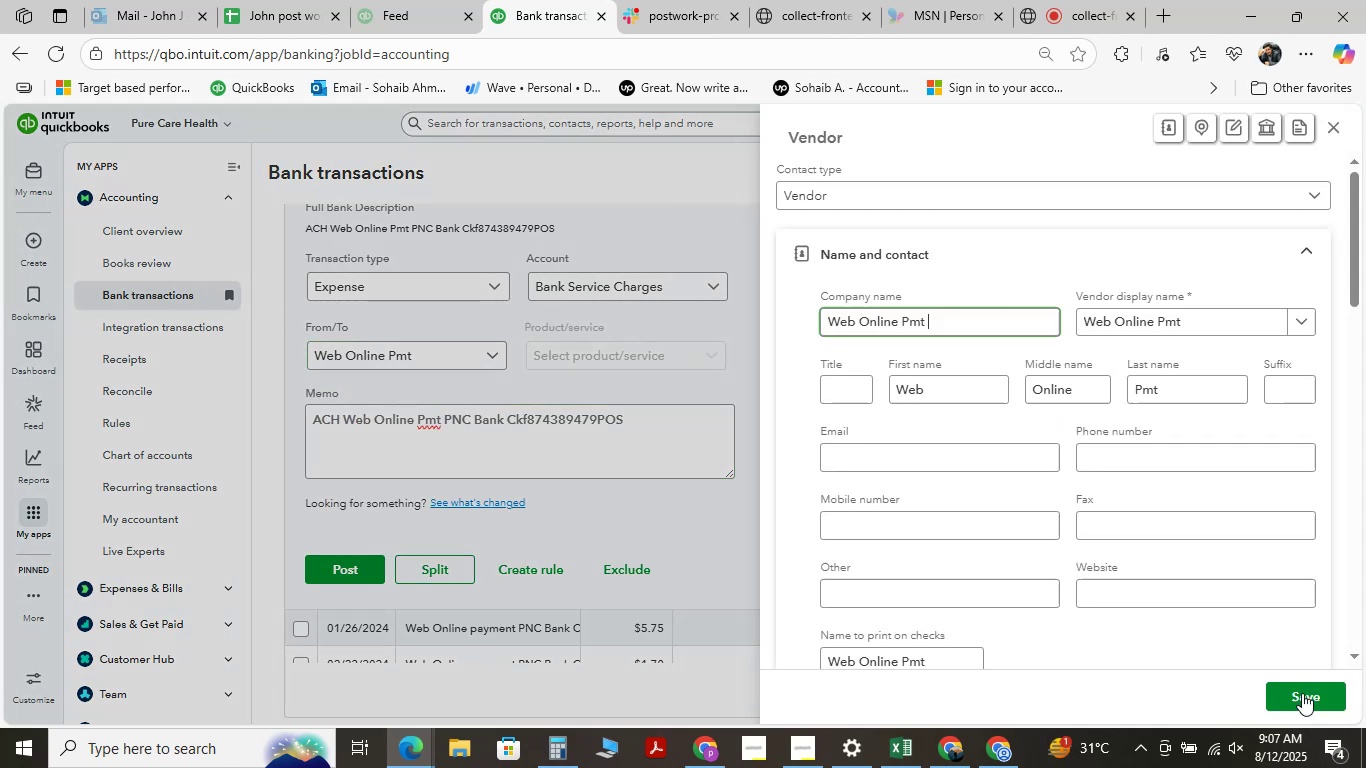 
left_click([1302, 693])
 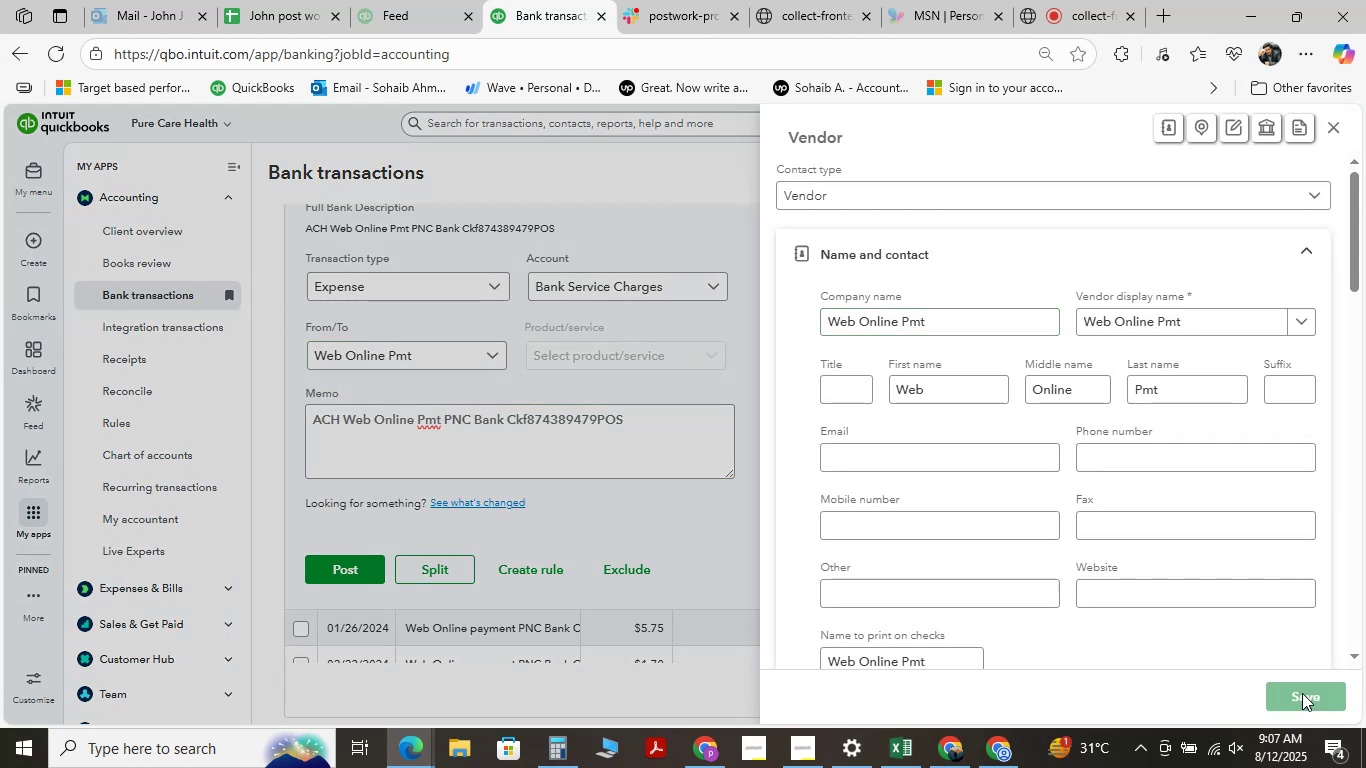 
mouse_move([527, 298])
 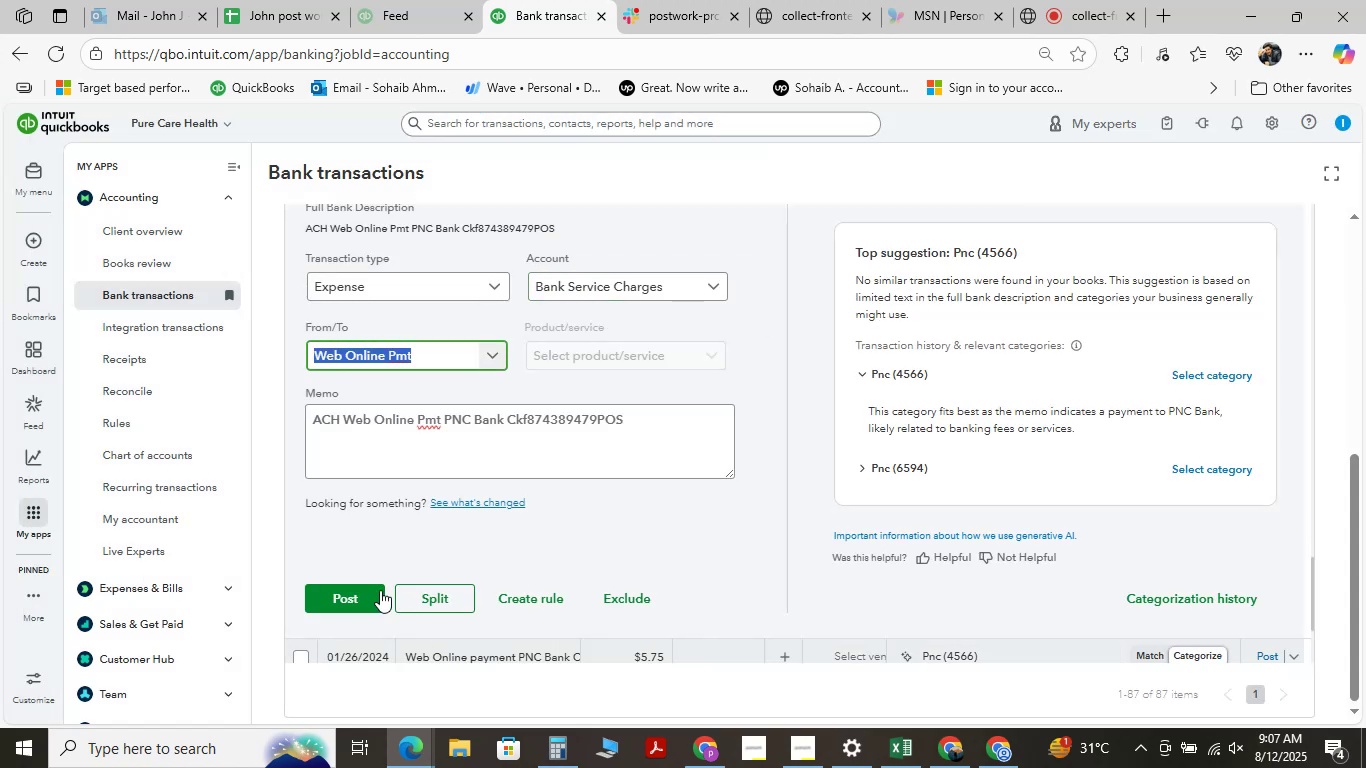 
left_click([330, 590])
 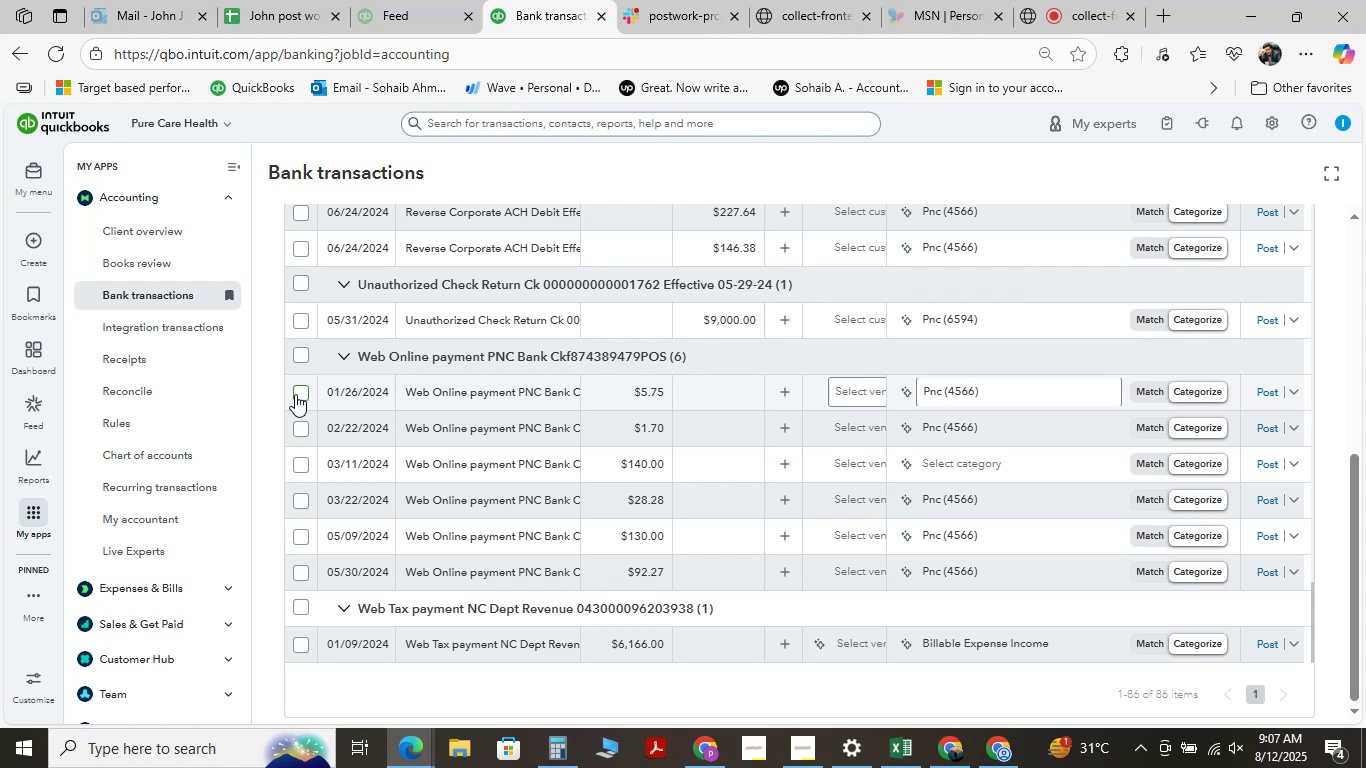 
wait(23.17)
 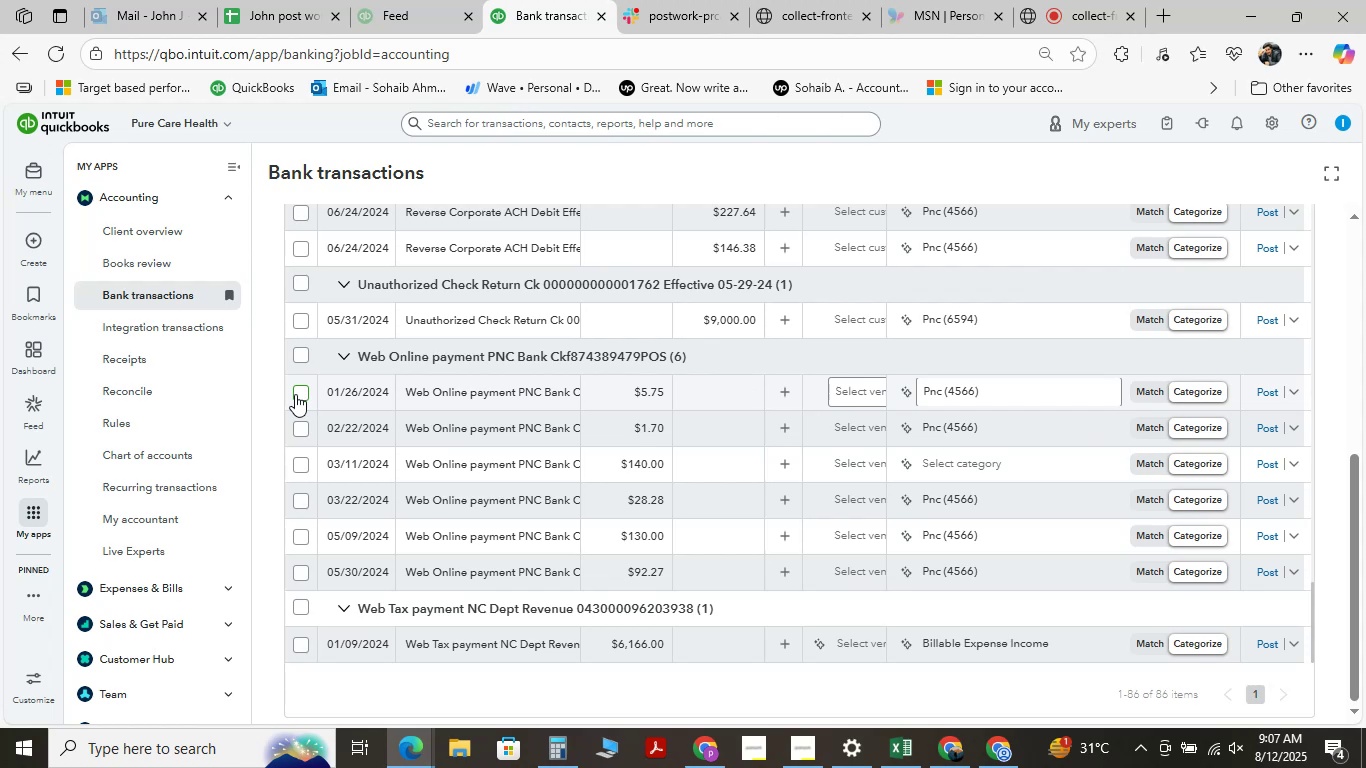 
left_click([455, 396])
 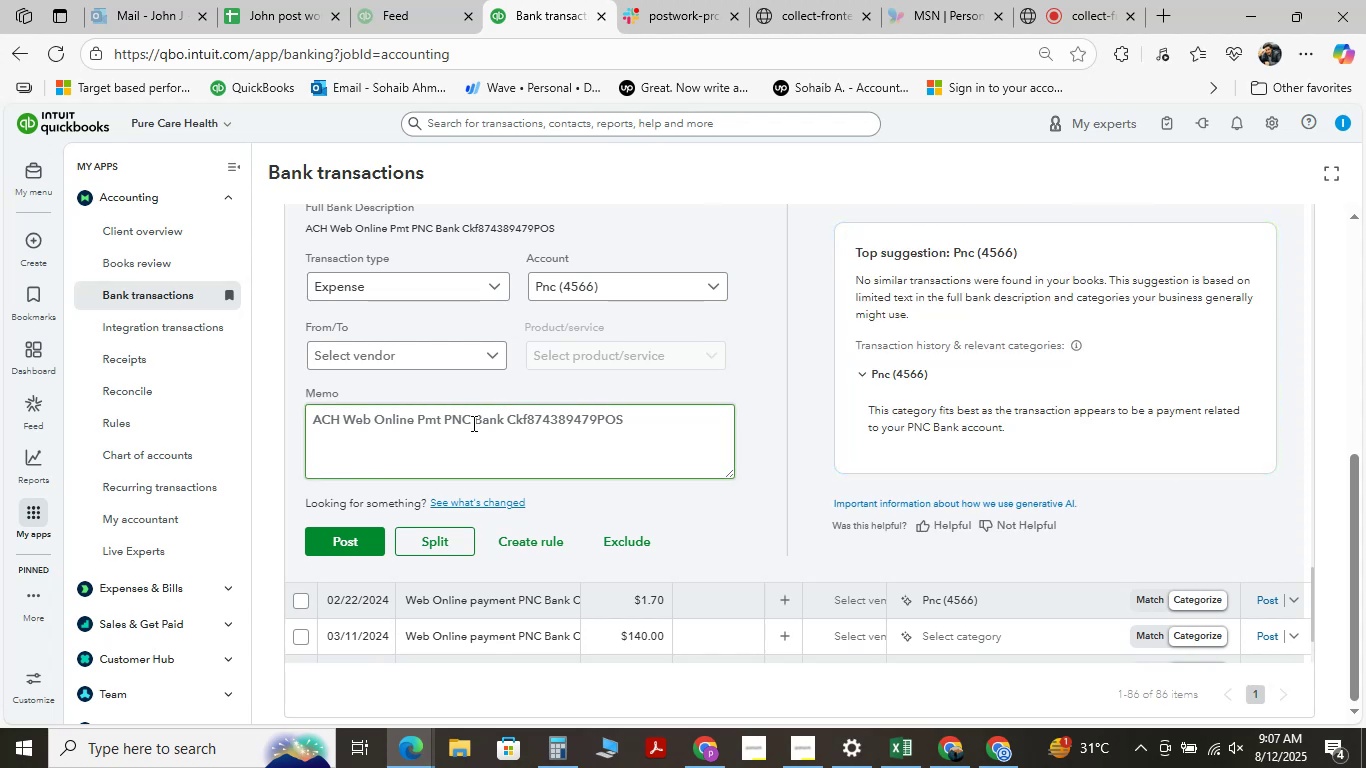 
wait(7.44)
 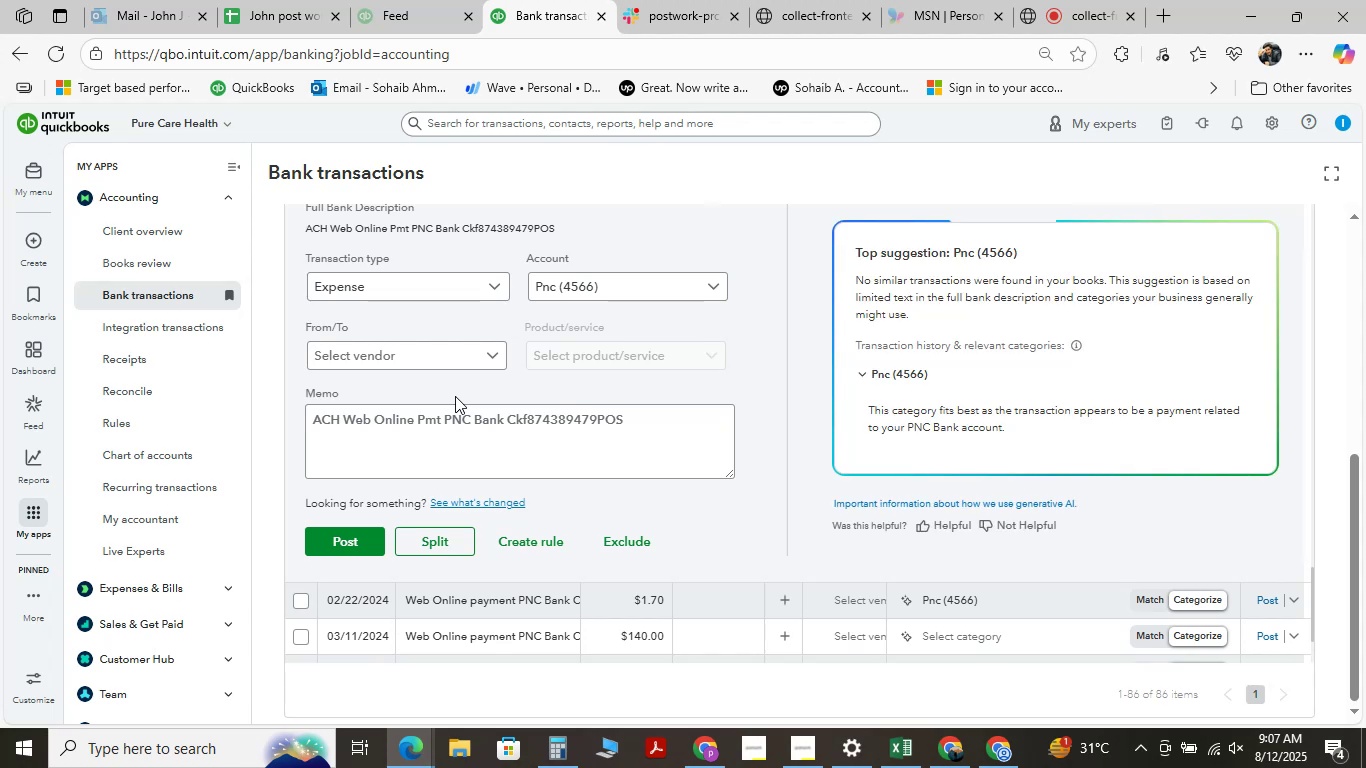 
left_click_drag(start_coordinate=[504, 418], to_coordinate=[266, 401])
 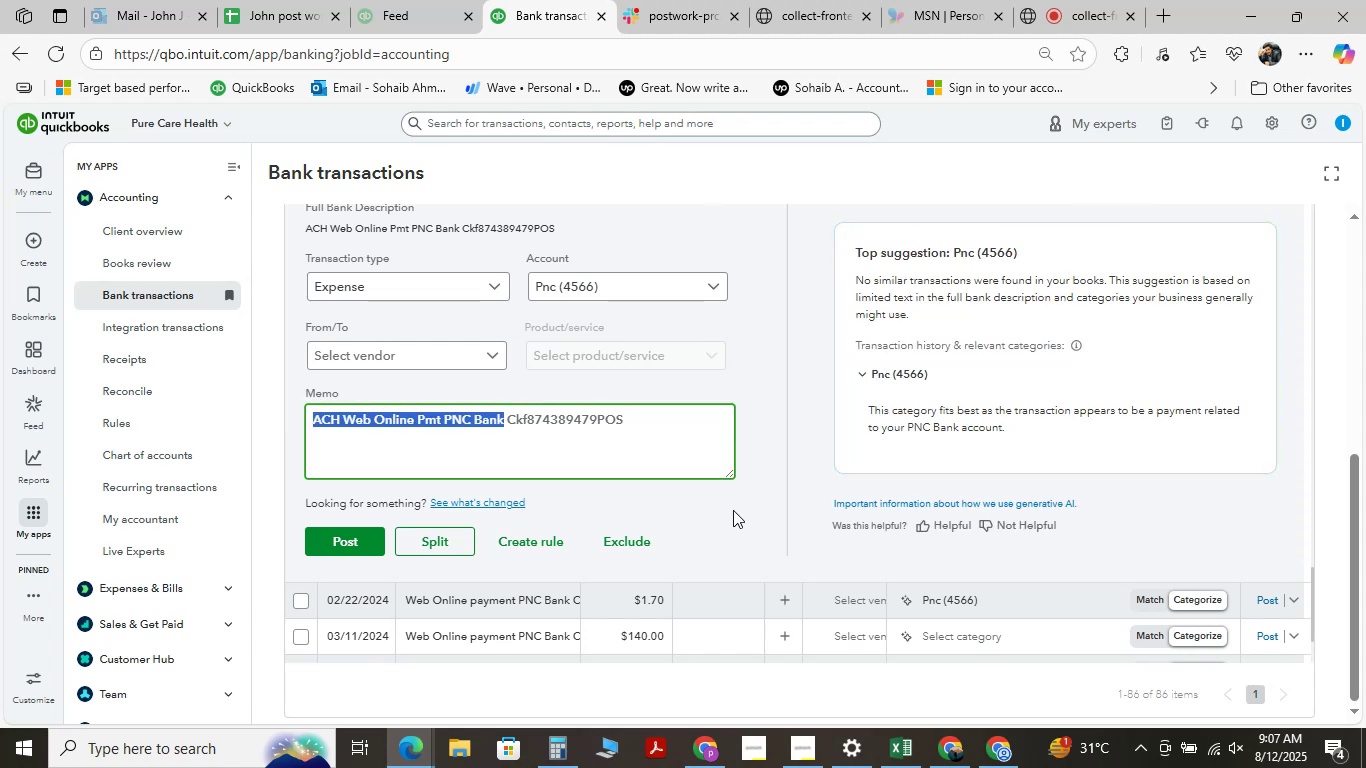 
key(Control+C)
 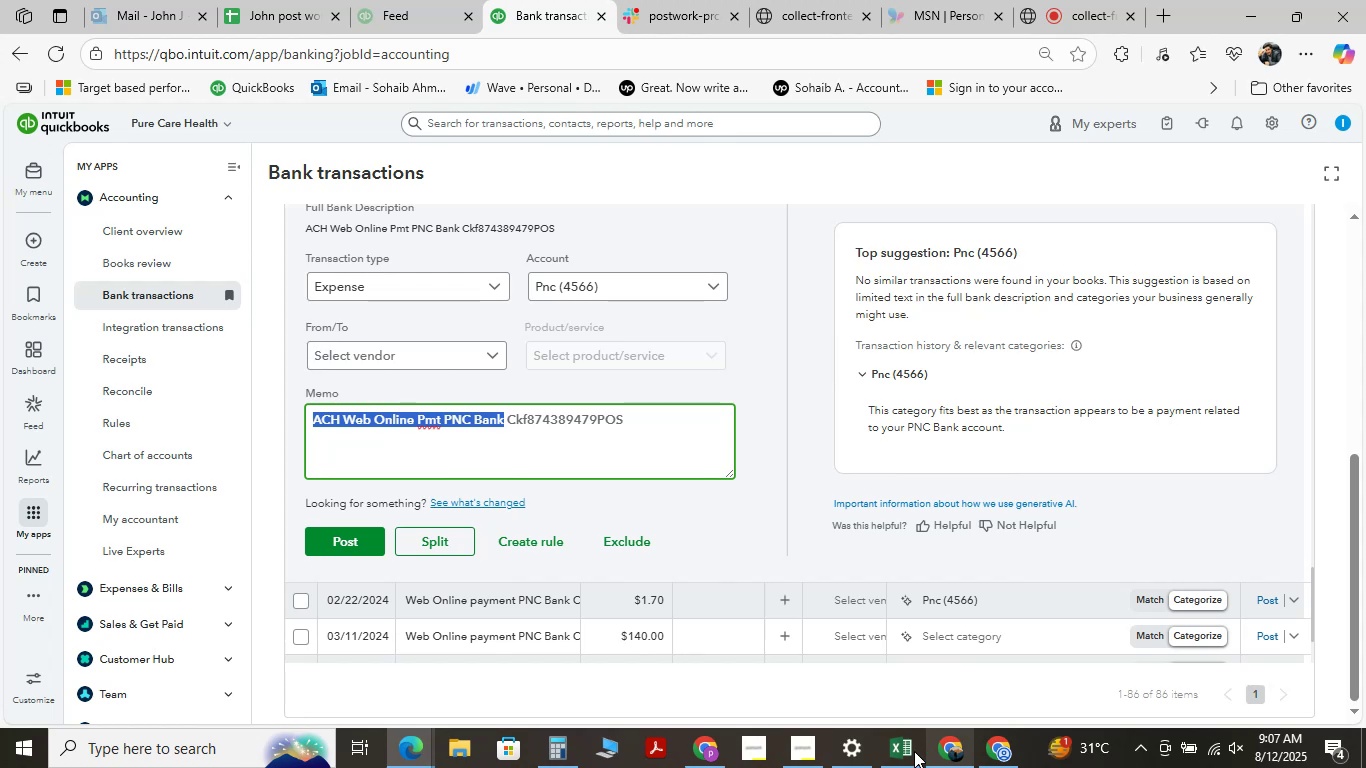 
left_click([897, 750])
 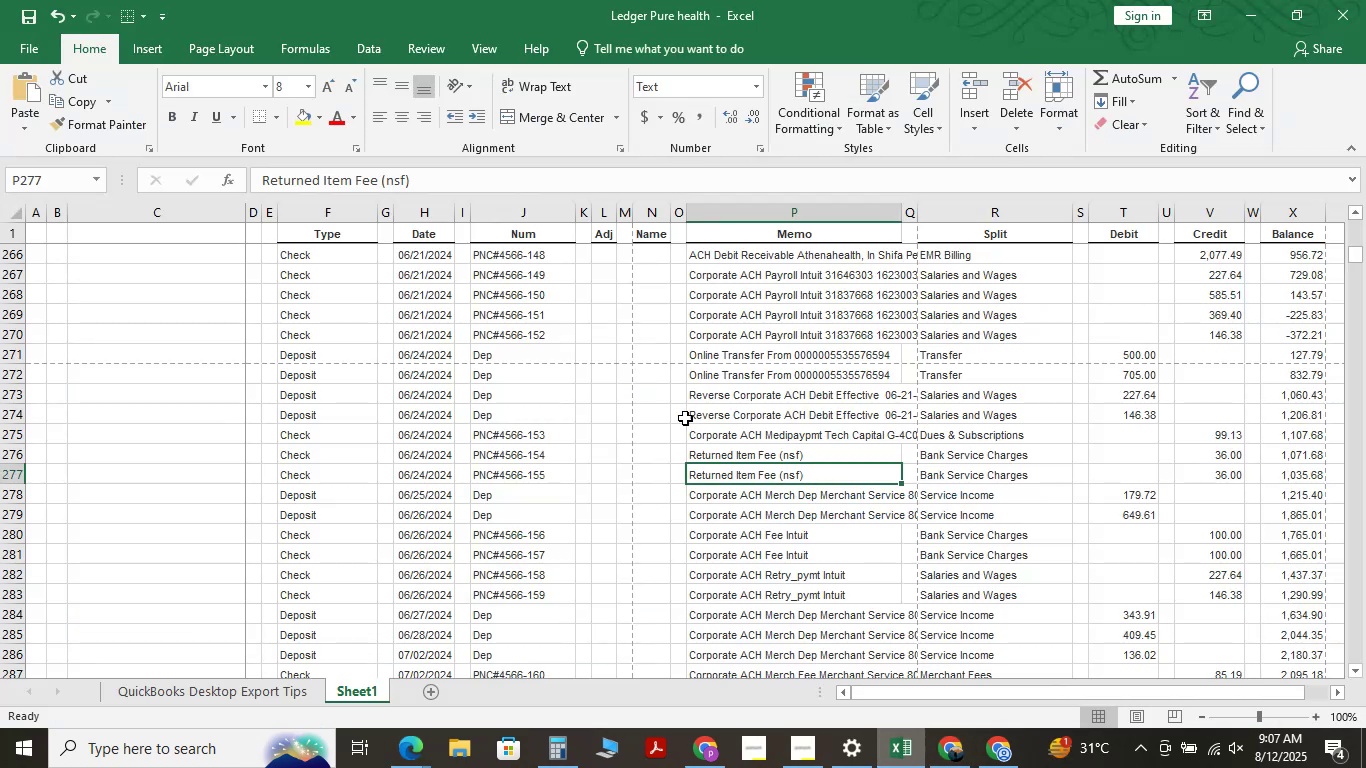 
key(Control+F)
 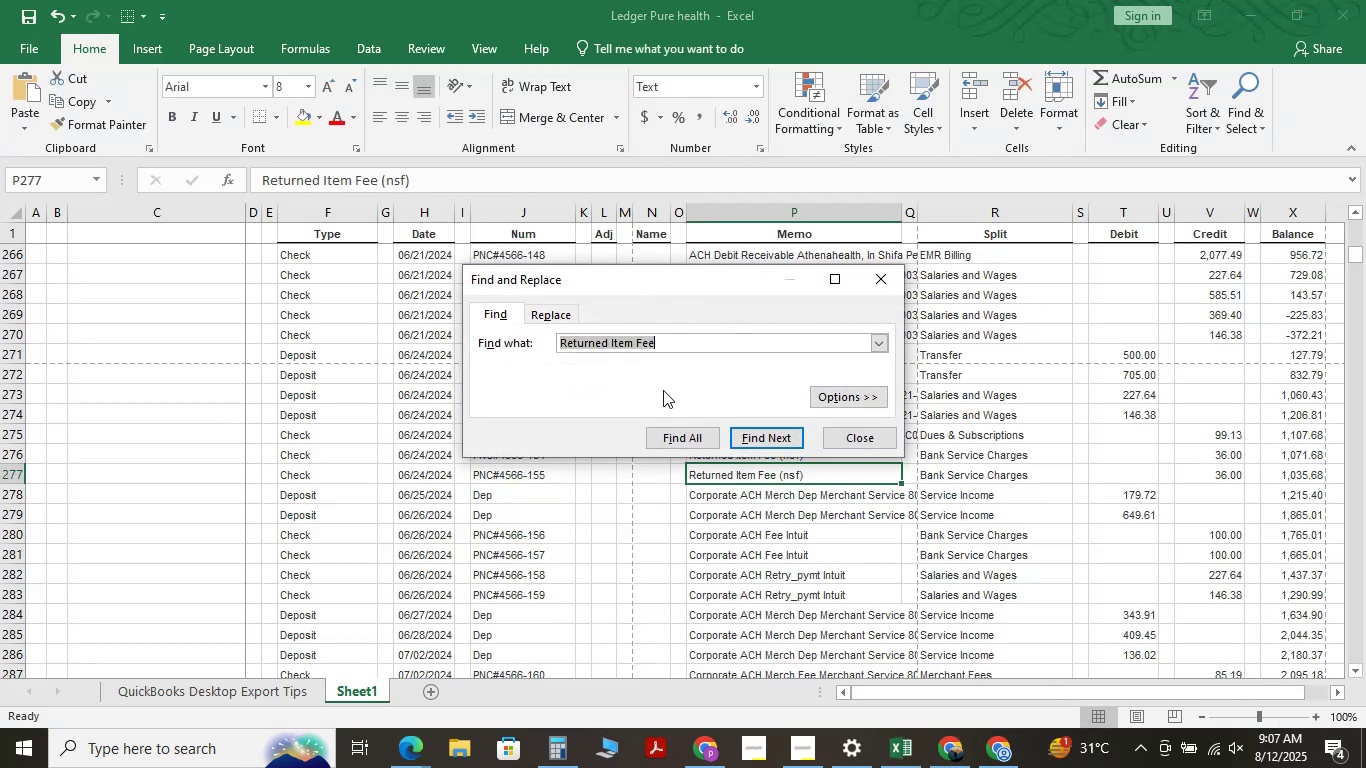 
key(Space)
 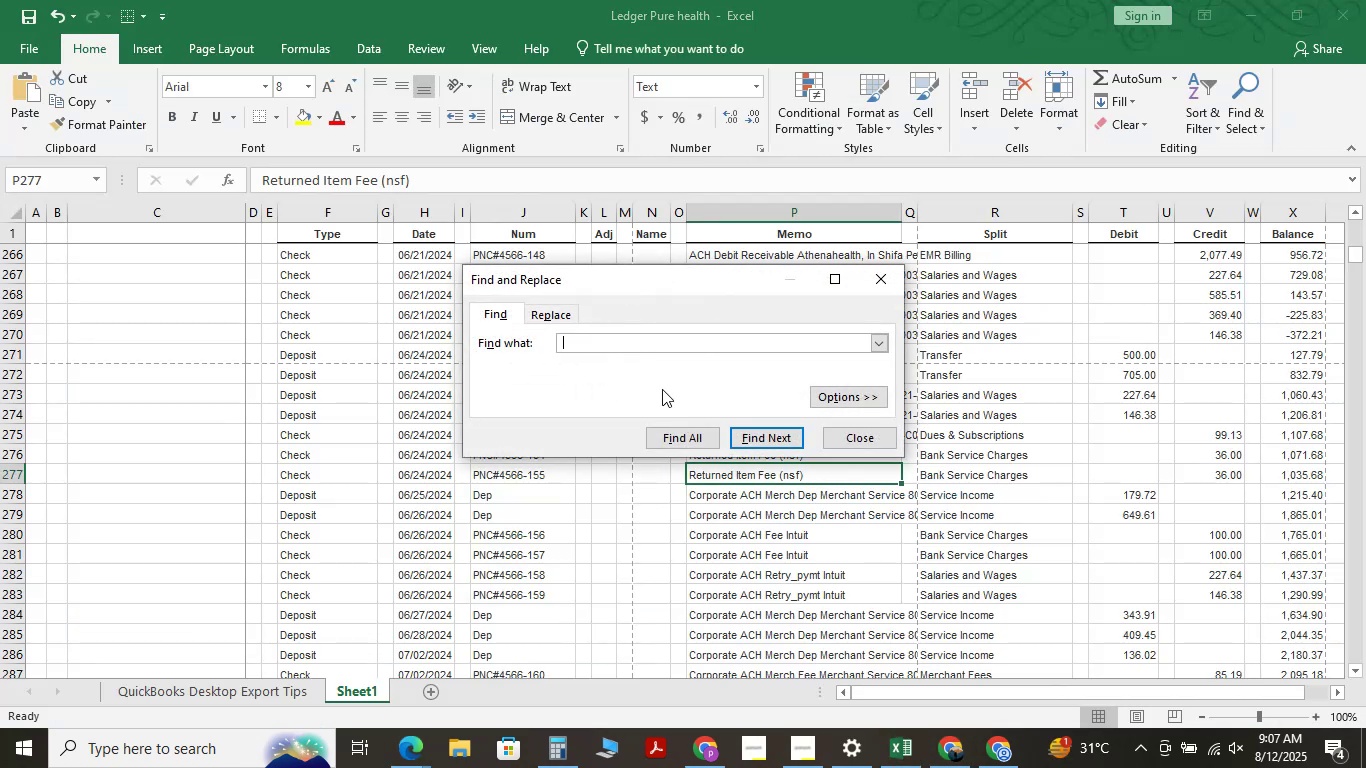 
key(Backspace)
 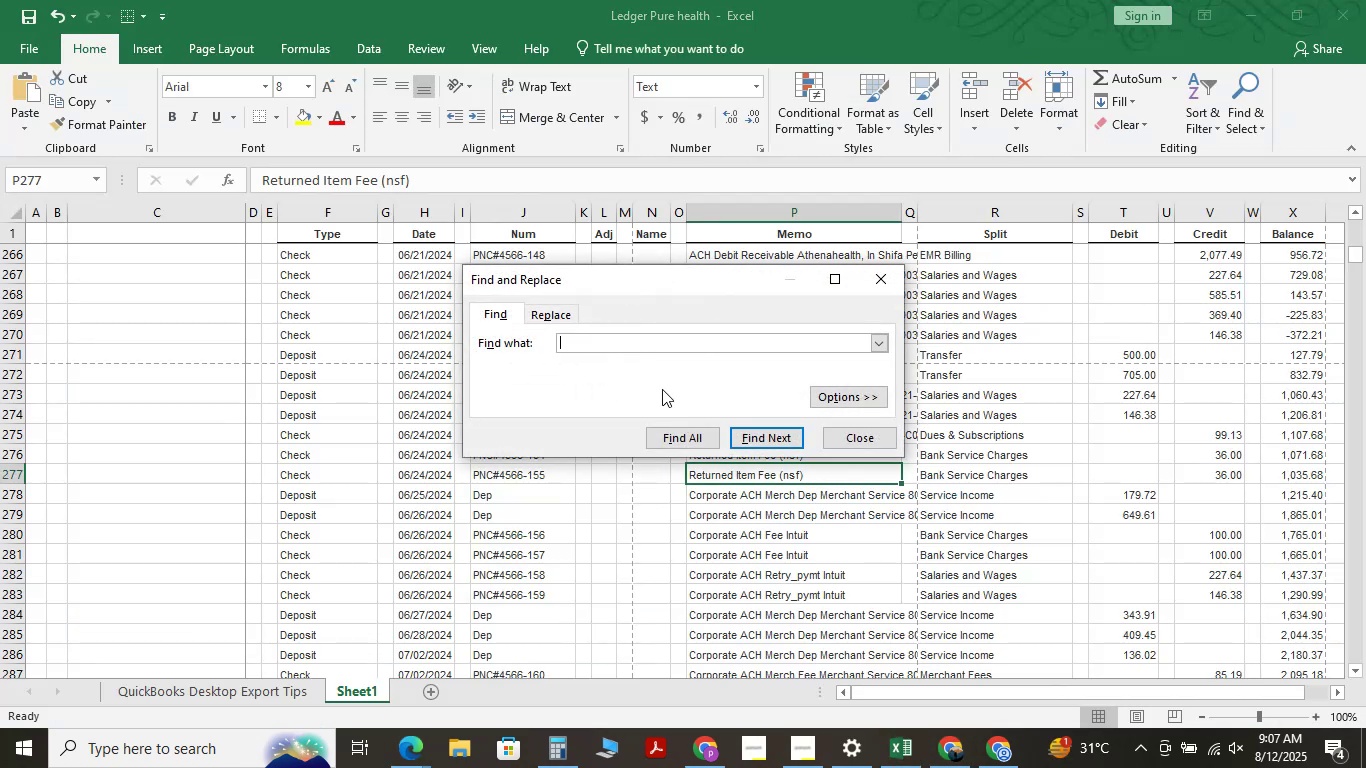 
key(Control+V)
 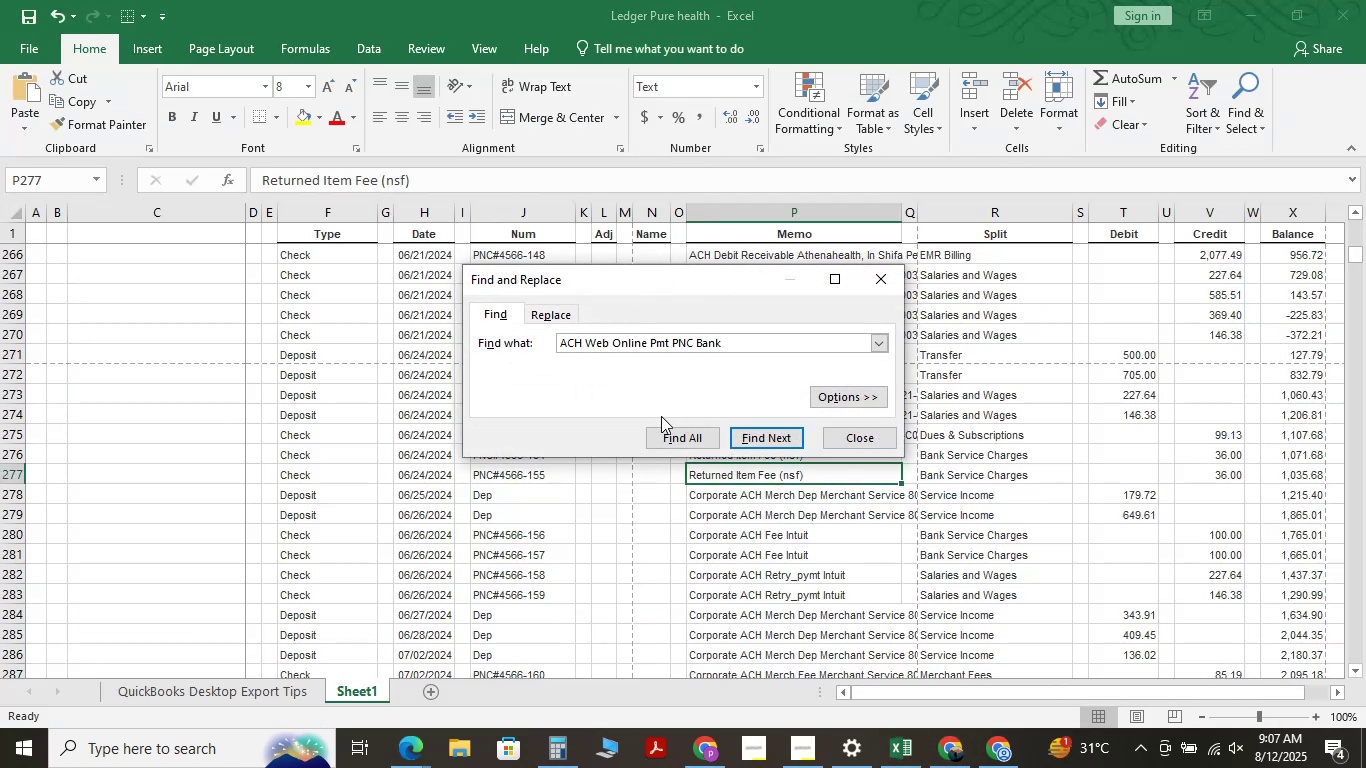 
key(NumpadEnter)
 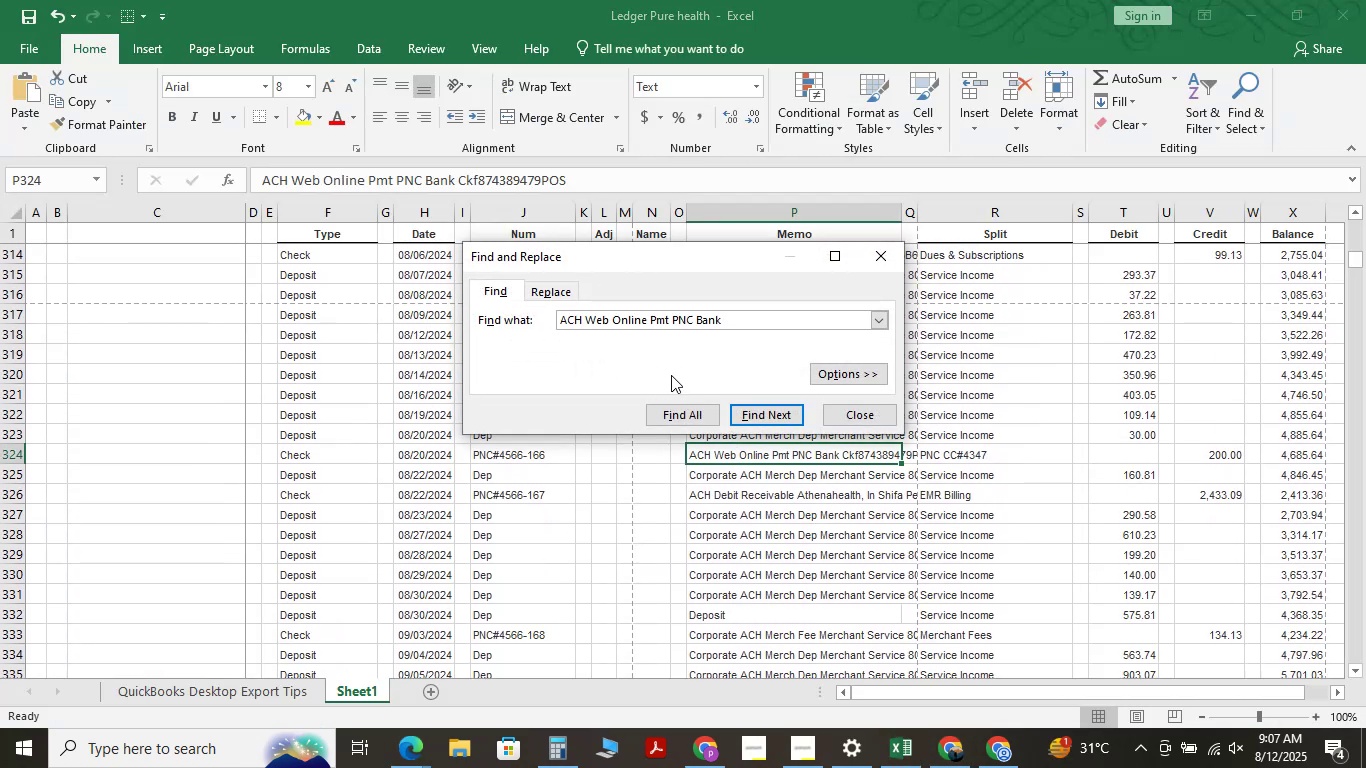 
key(NumpadEnter)
 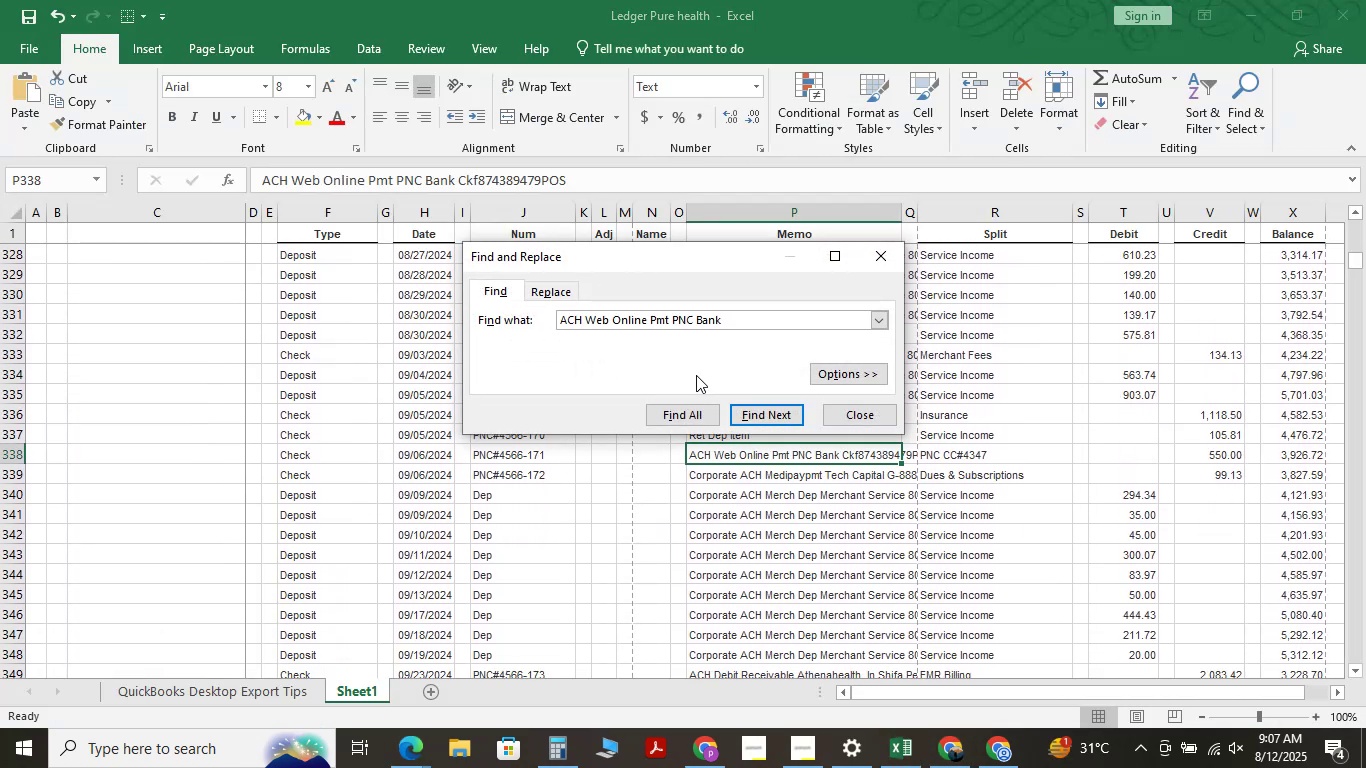 
key(NumpadEnter)
 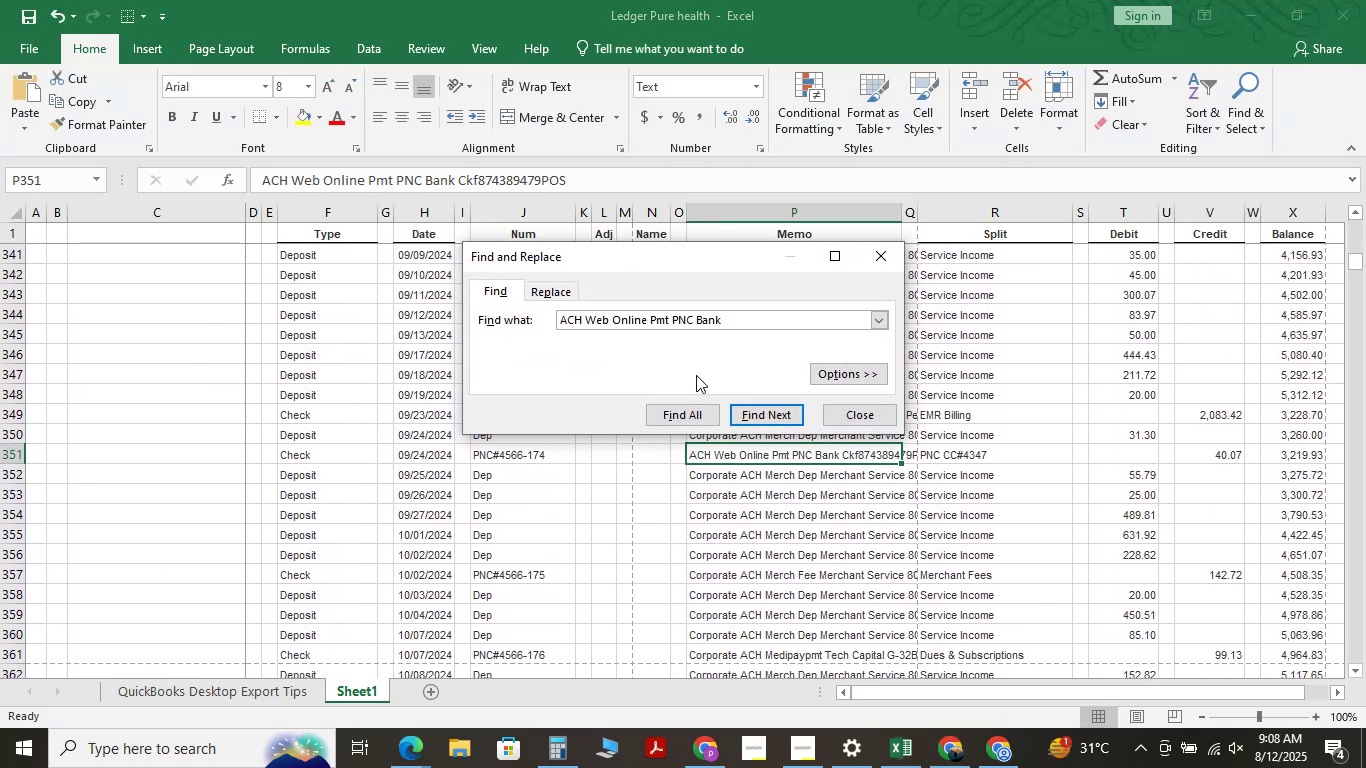 
key(NumpadEnter)
 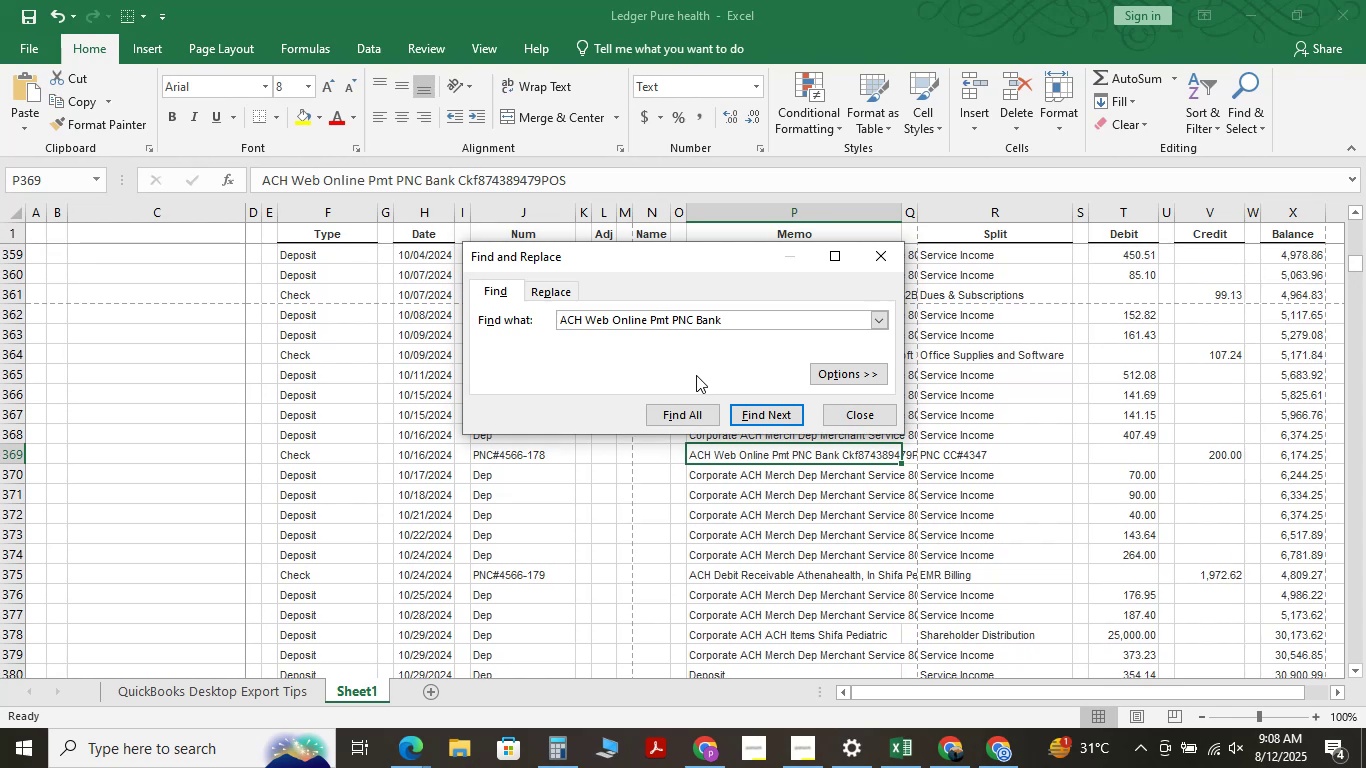 
key(NumpadEnter)
 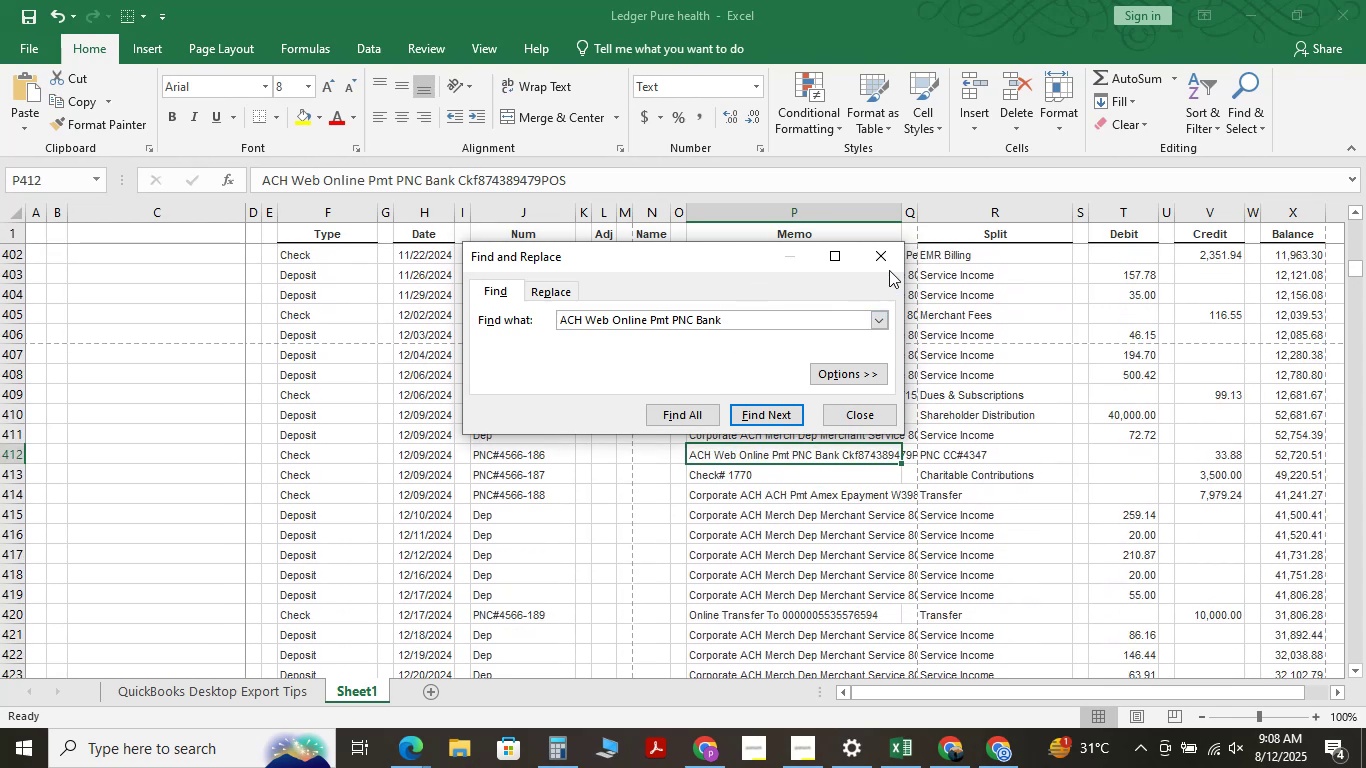 
left_click([878, 261])
 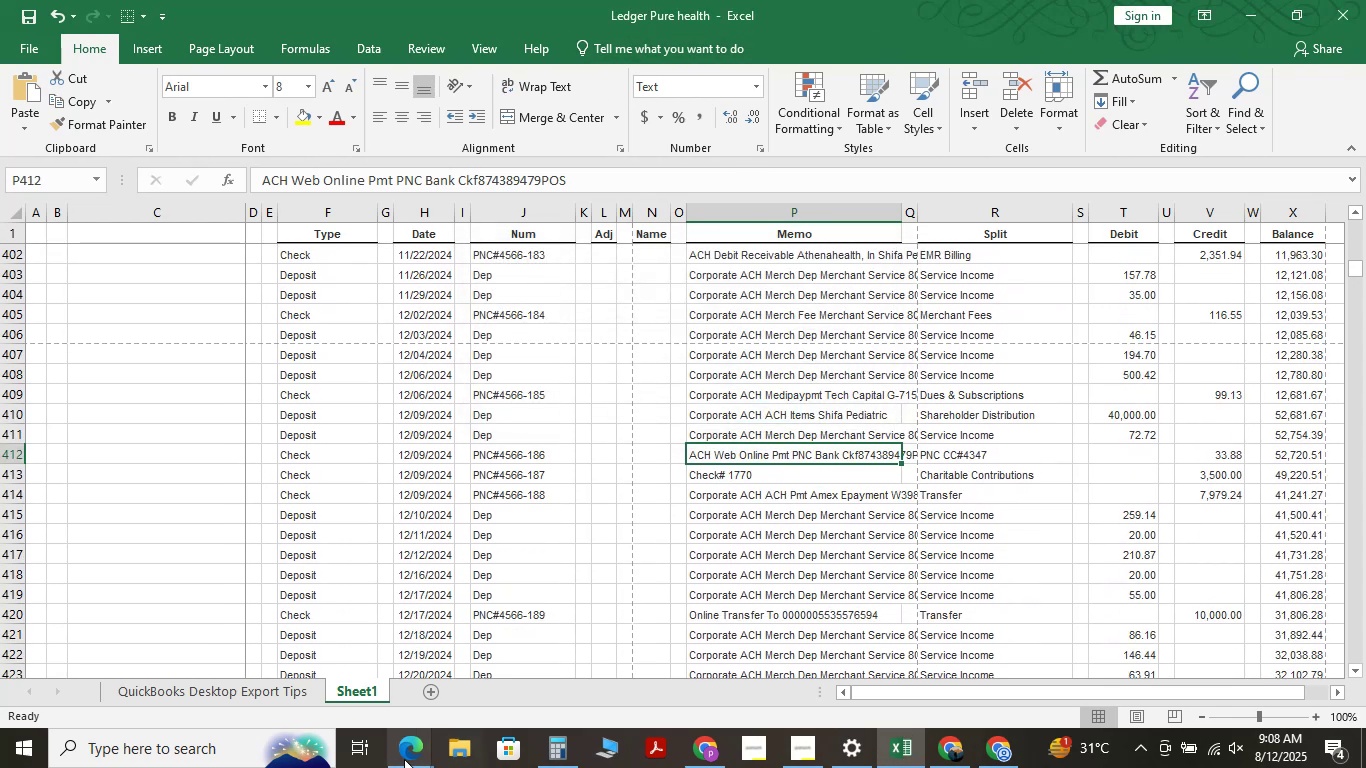 
left_click([408, 748])
 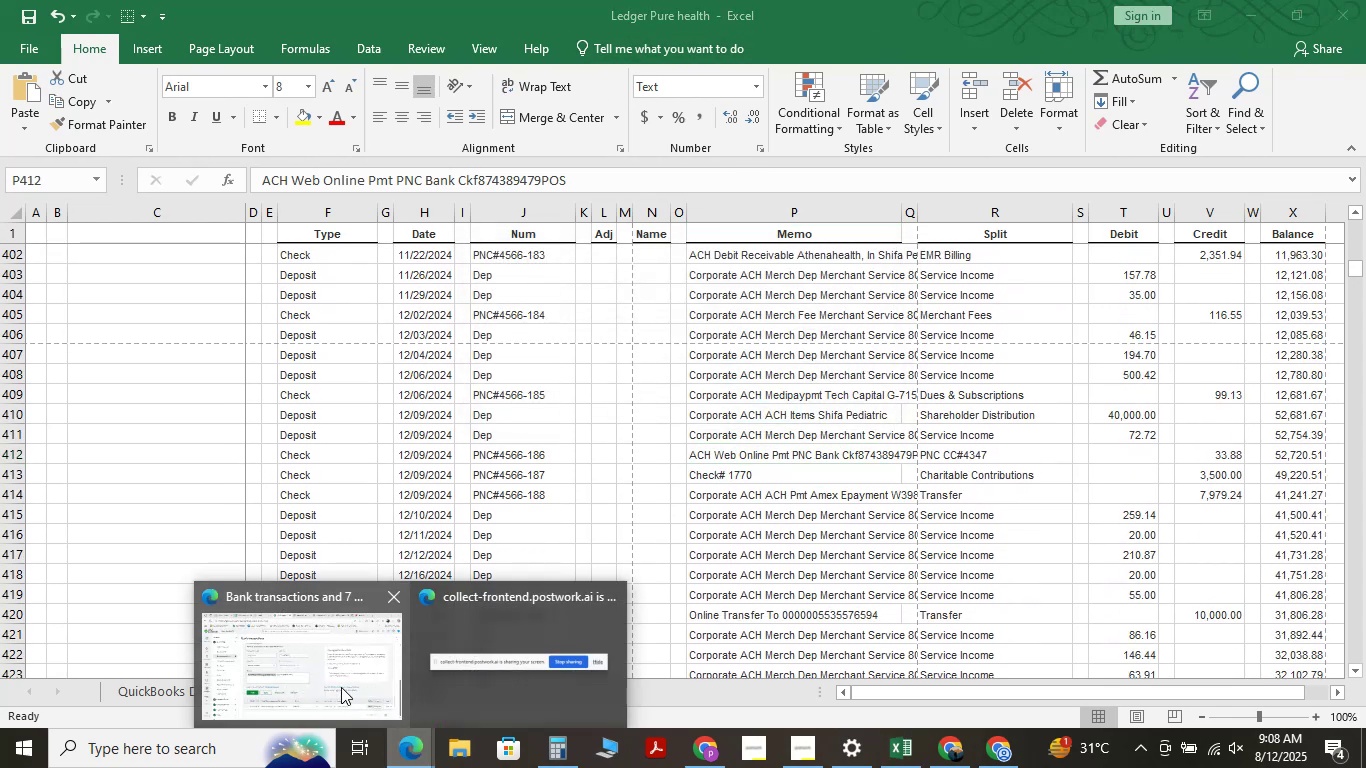 
left_click([338, 686])
 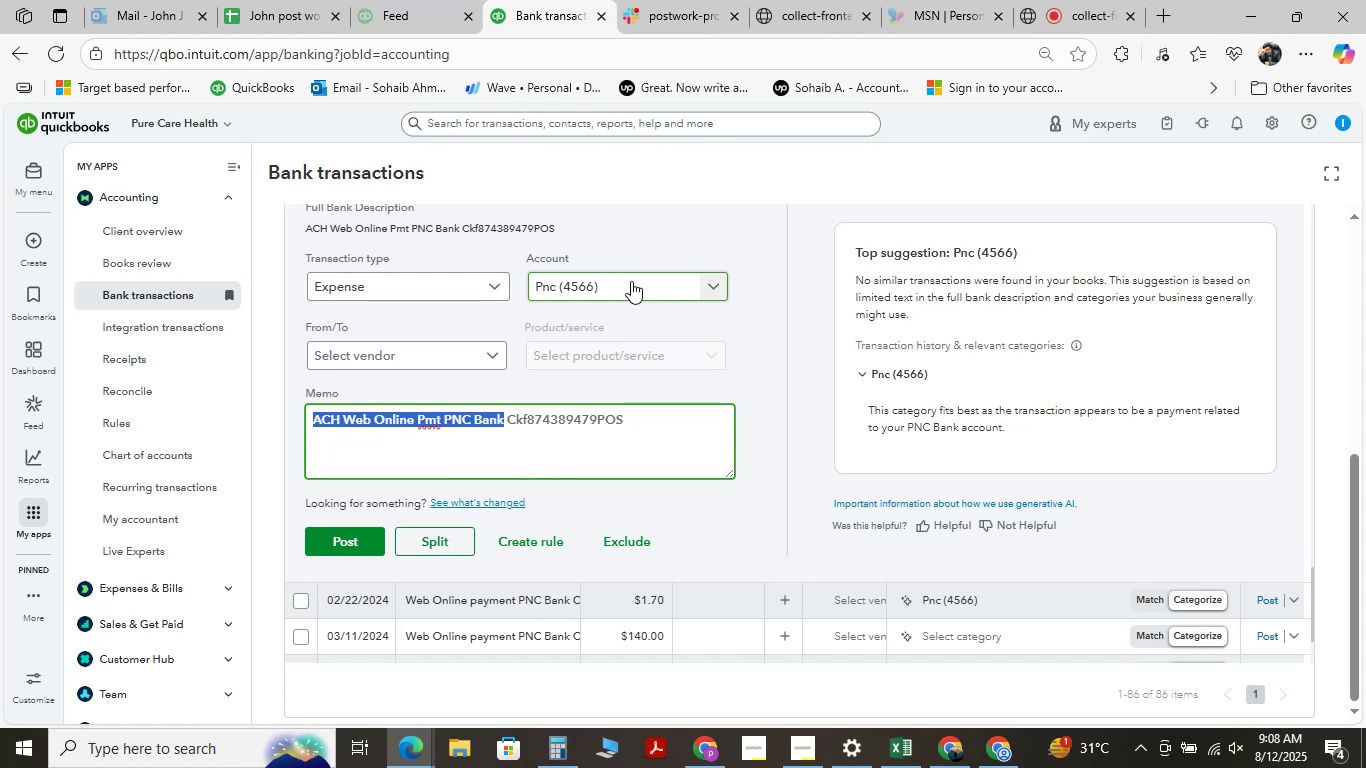 
wait(6.54)
 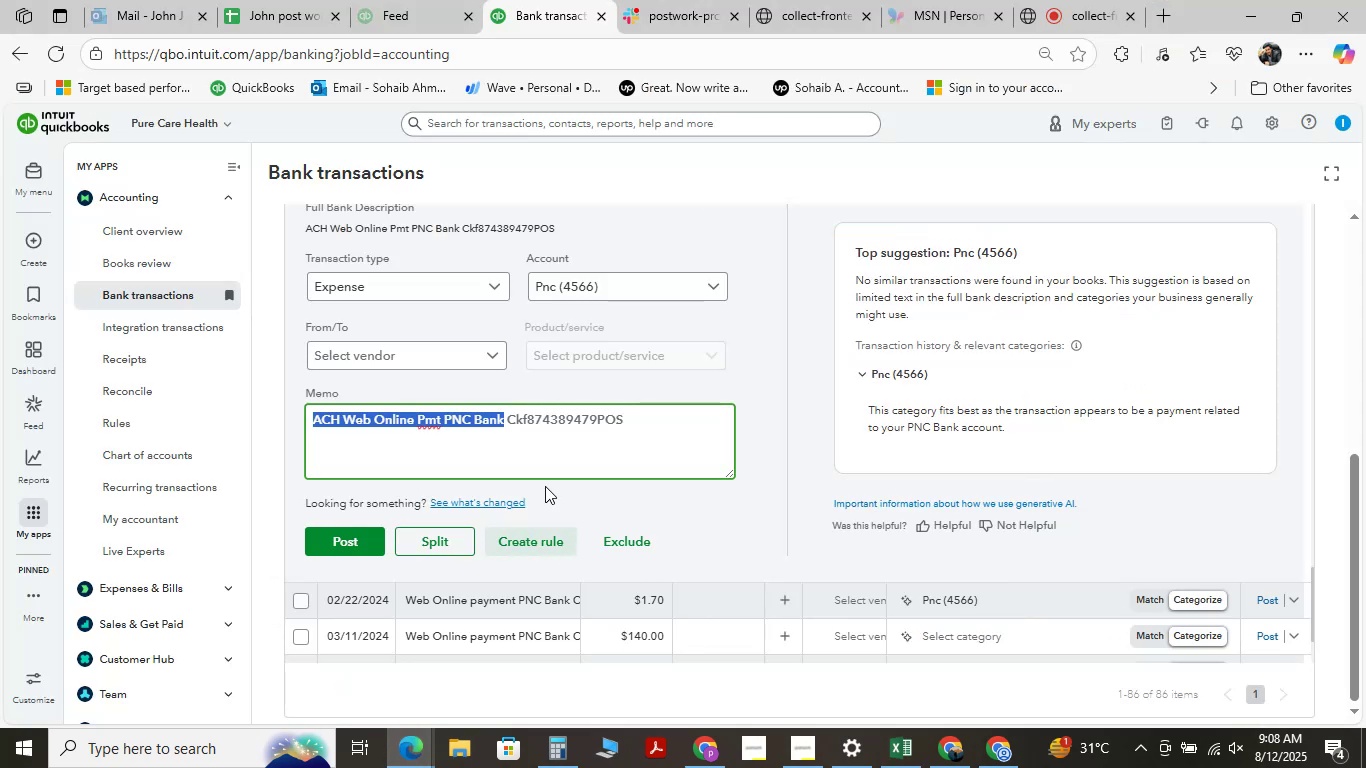 
left_click([625, 283])
 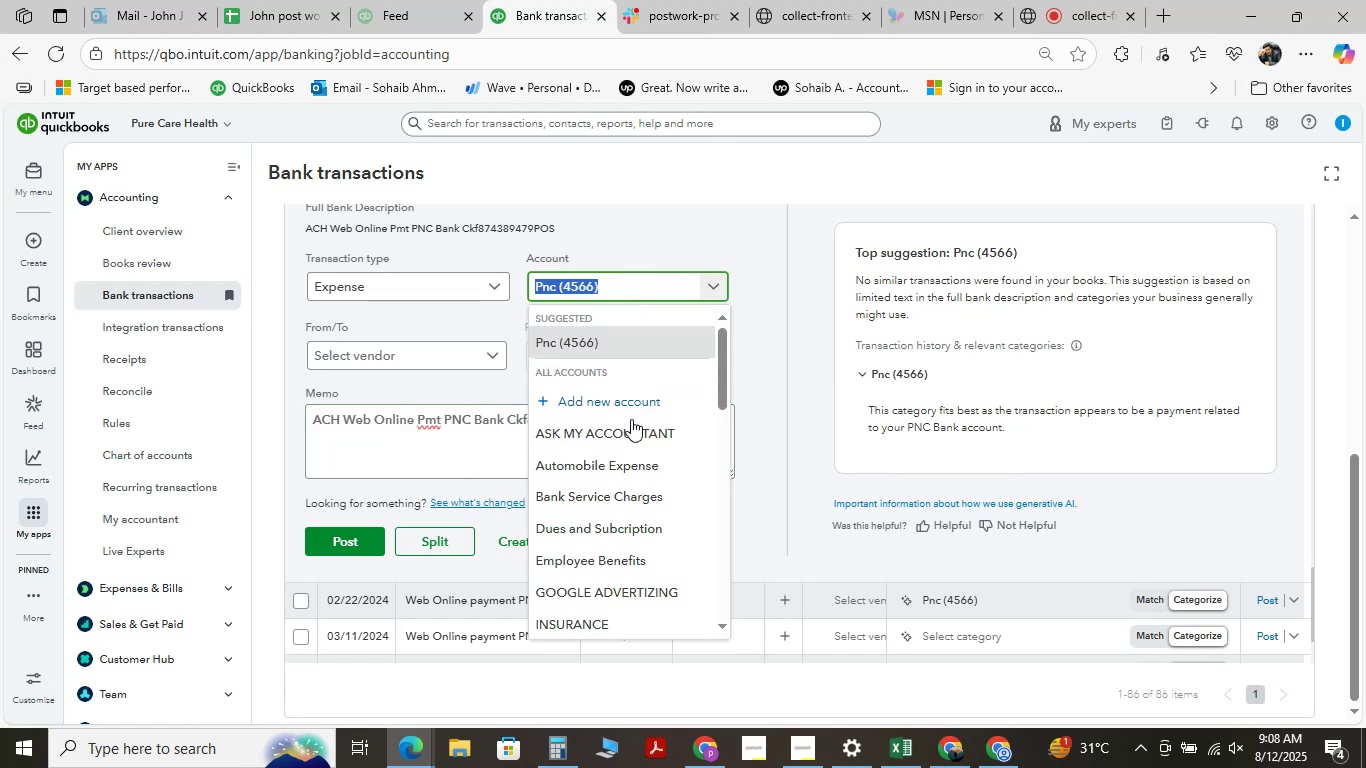 
left_click([631, 500])
 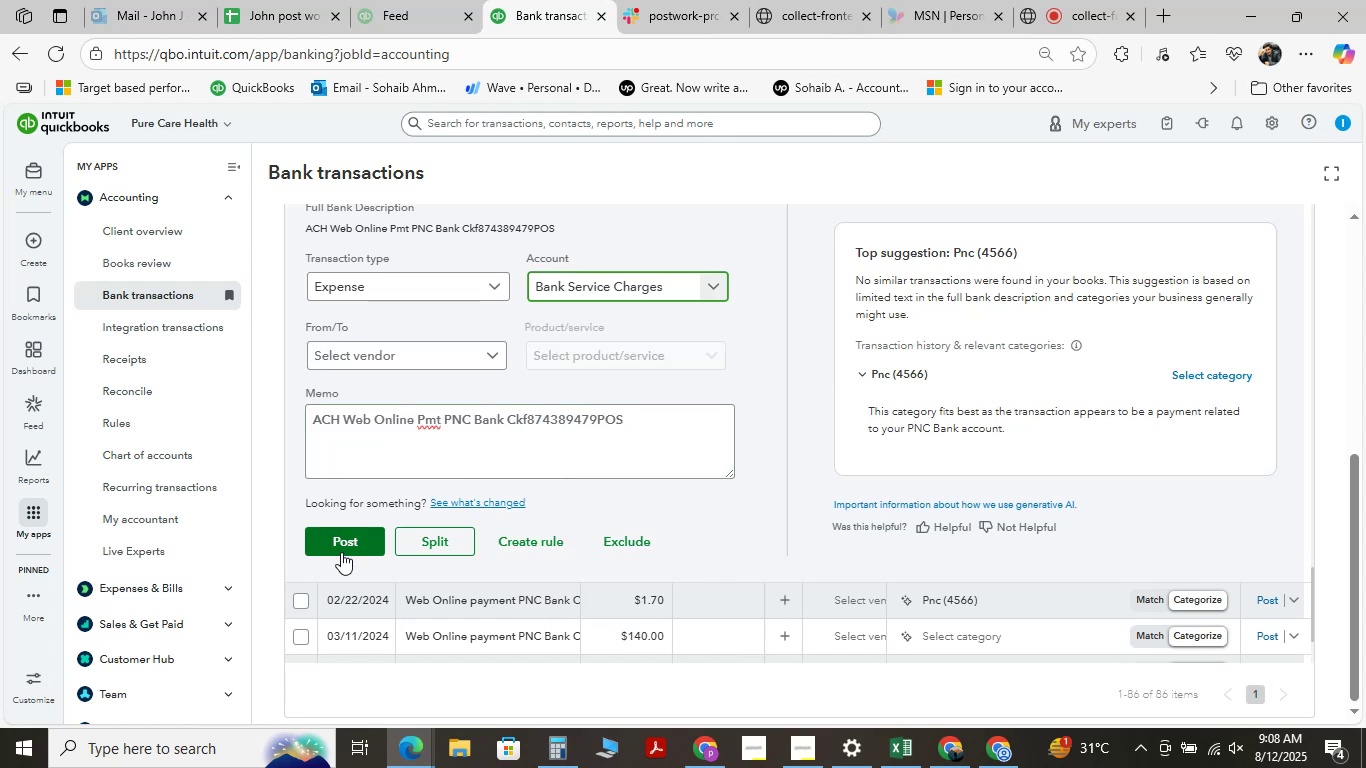 
left_click([343, 546])
 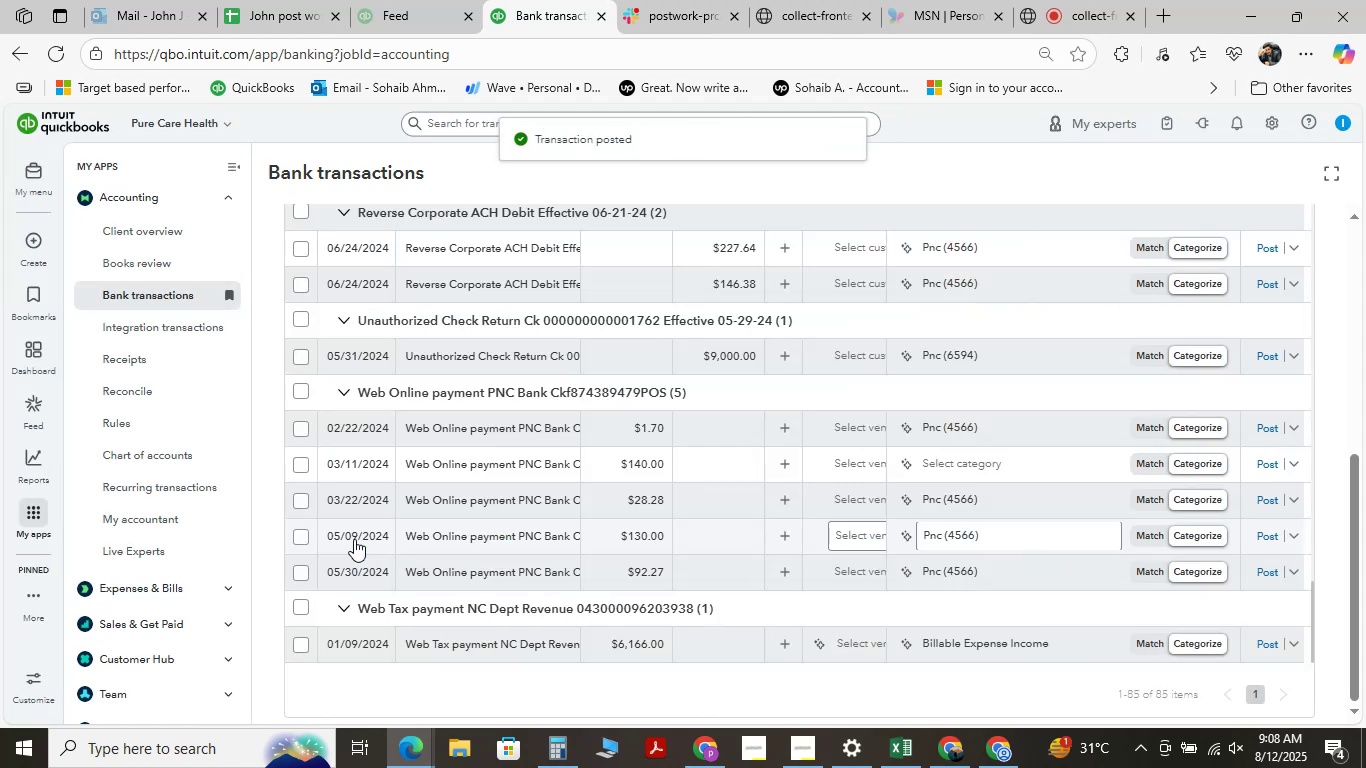 
scroll: coordinate [532, 506], scroll_direction: down, amount: 5.0
 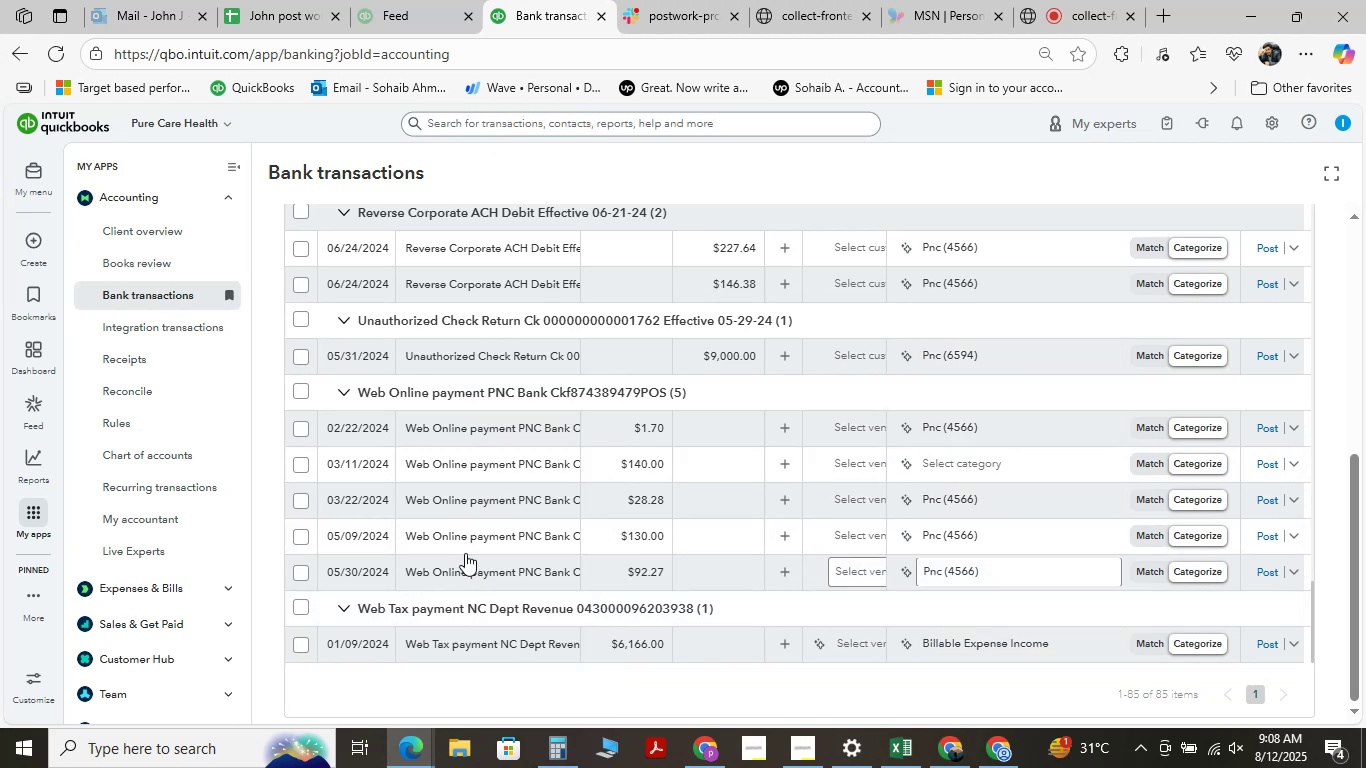 
wait(5.26)
 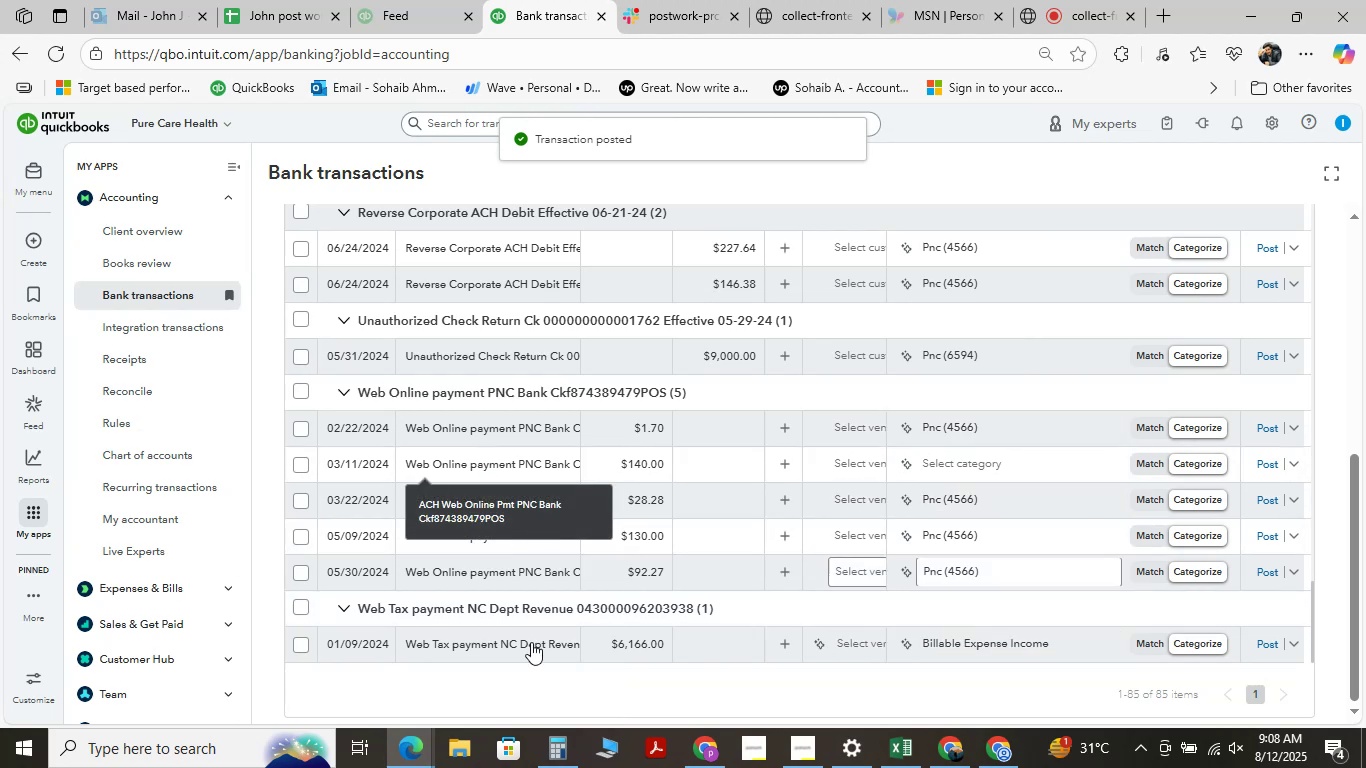 
scroll: coordinate [511, 467], scroll_direction: up, amount: 8.0
 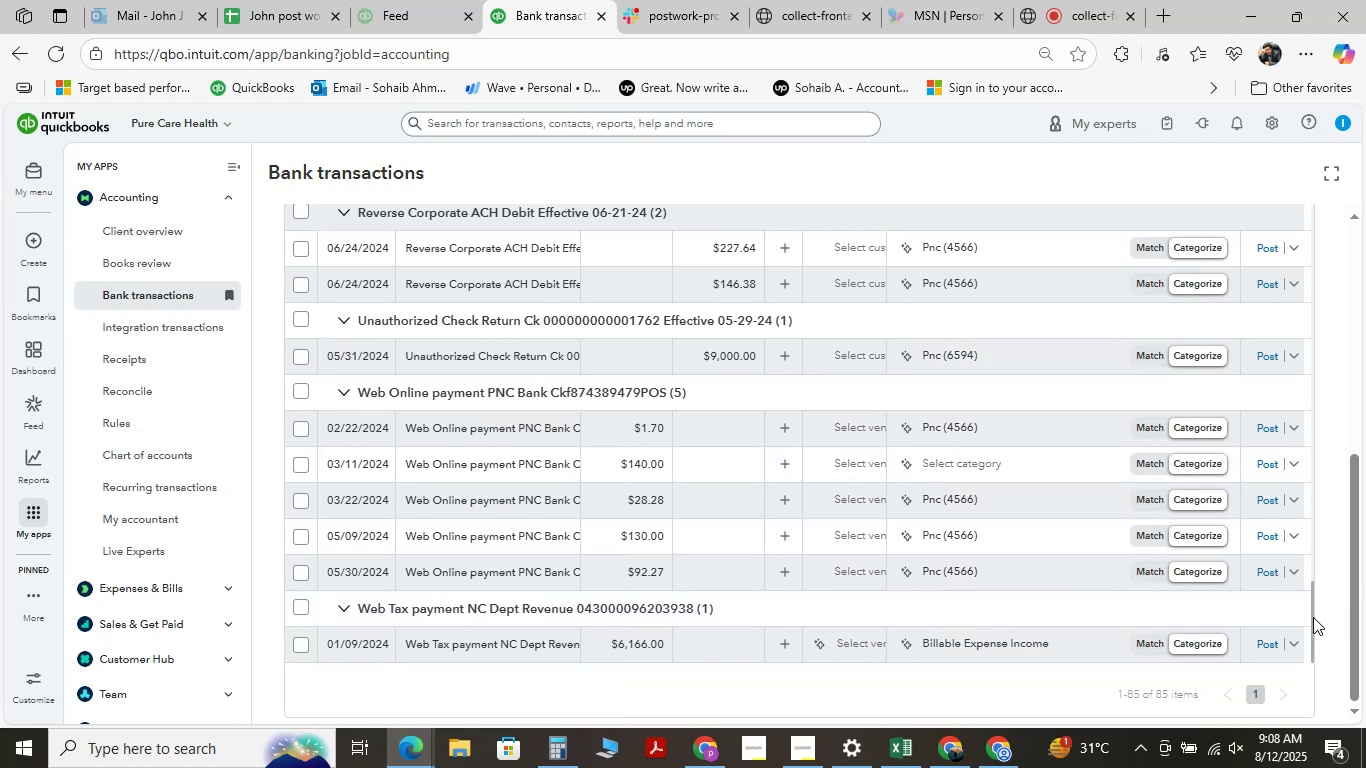 
left_click_drag(start_coordinate=[1308, 620], to_coordinate=[1279, 573])
 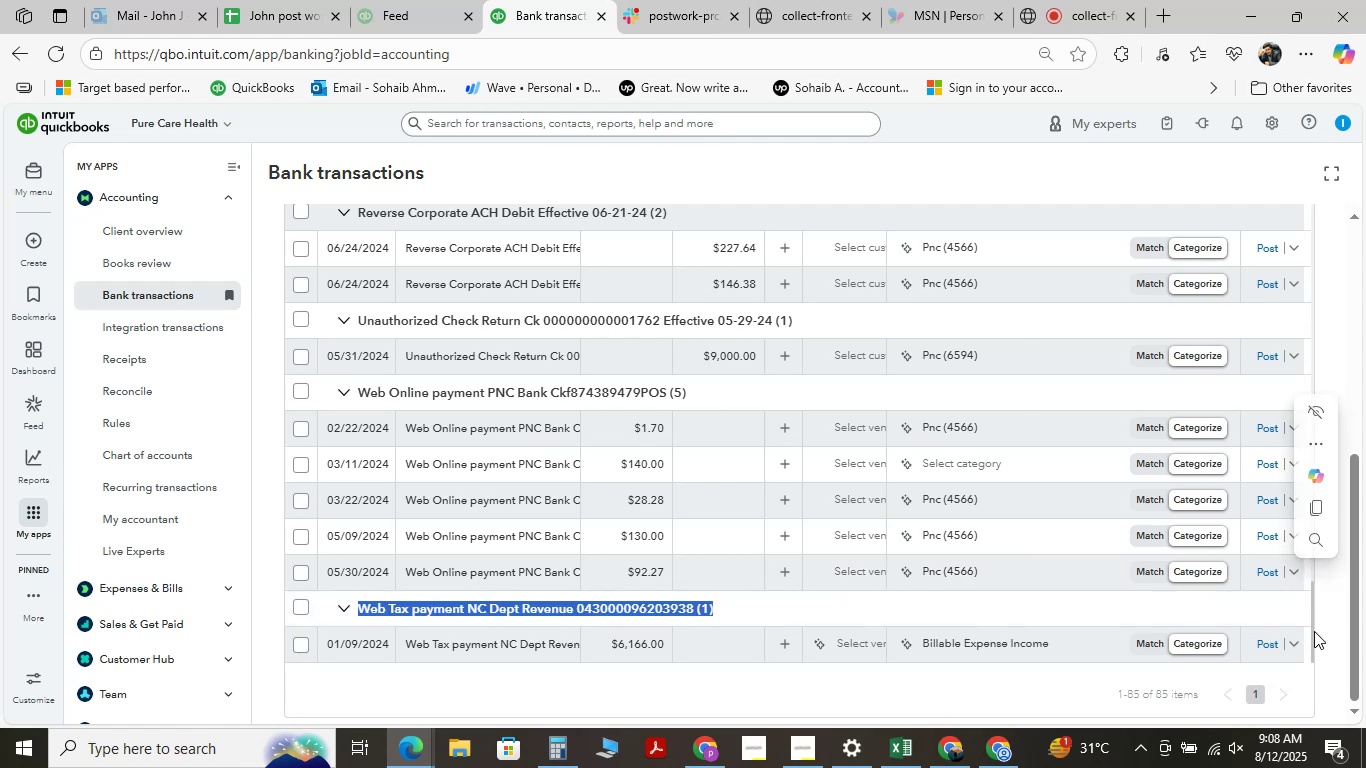 
left_click_drag(start_coordinate=[1311, 635], to_coordinate=[1203, 166])
 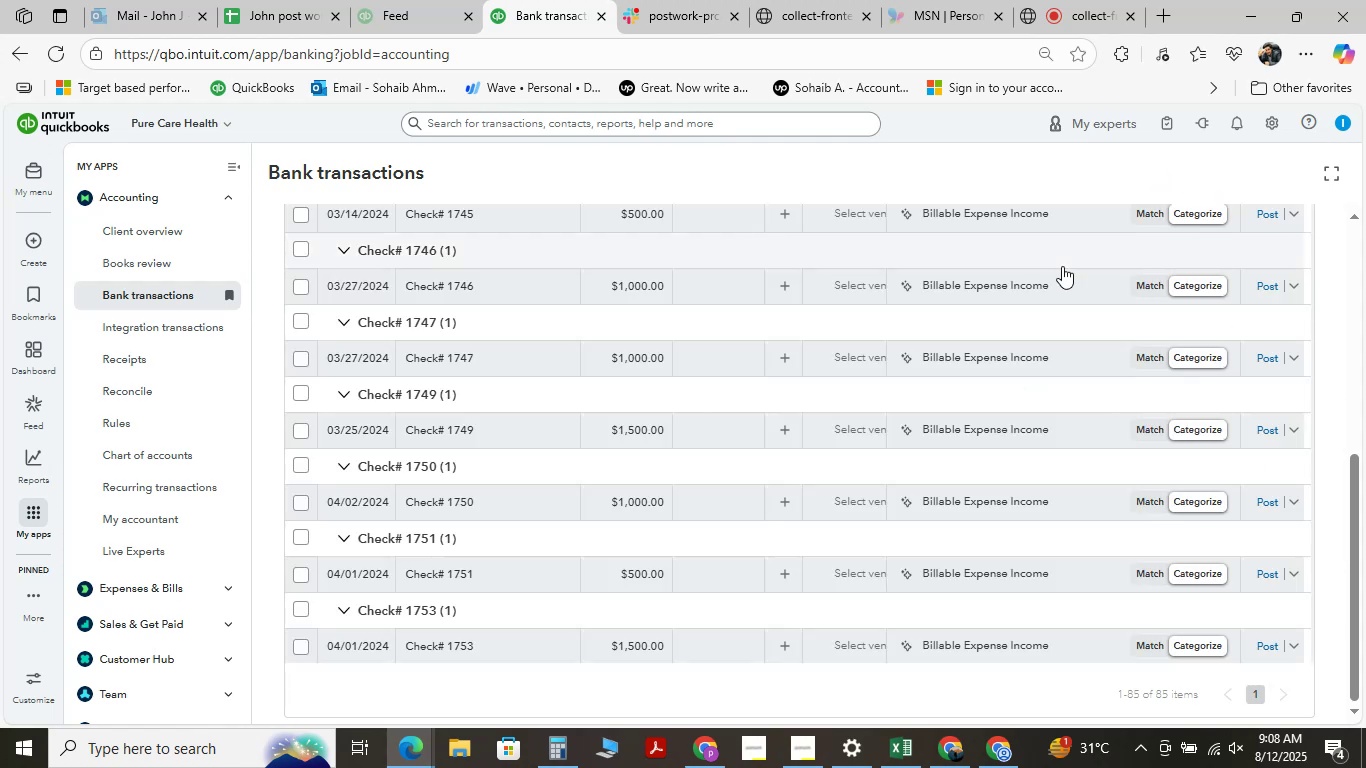 
scroll: coordinate [492, 397], scroll_direction: up, amount: 17.0
 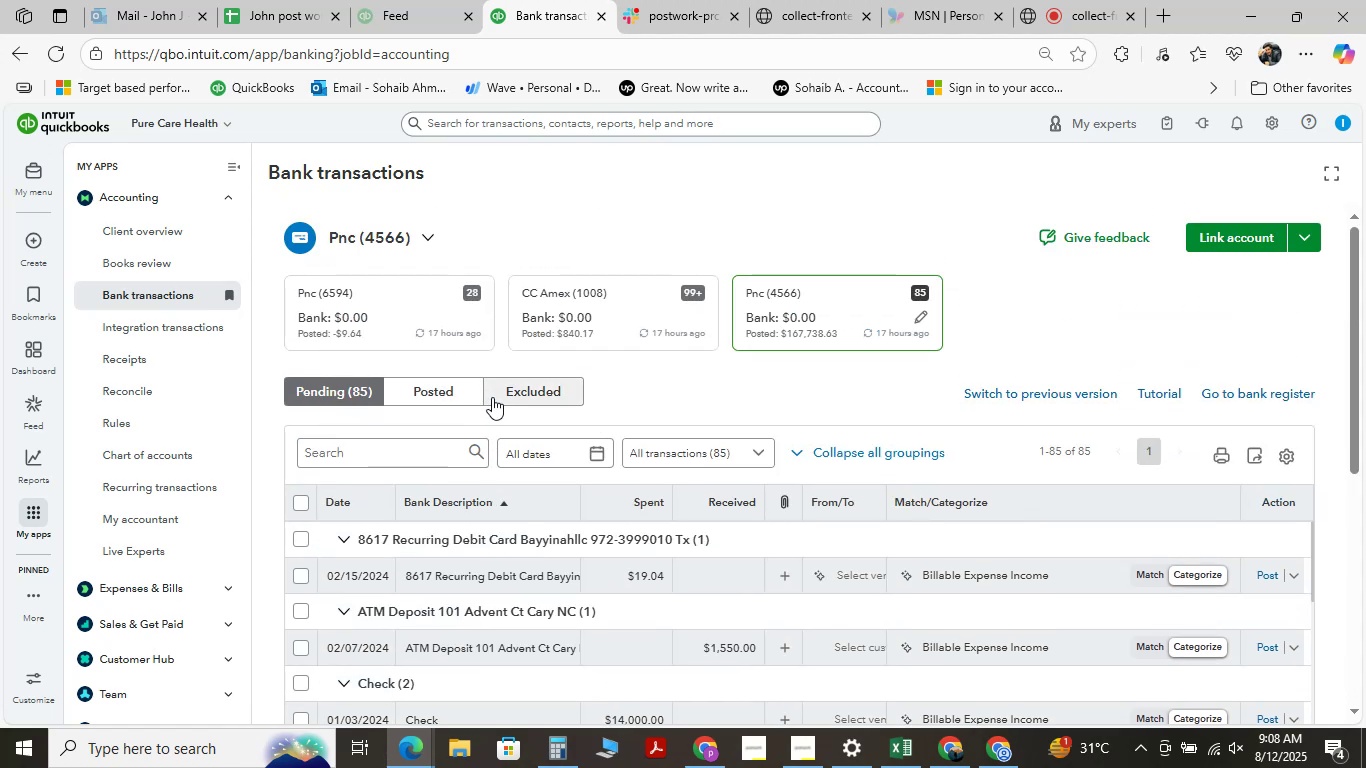 
scroll: coordinate [492, 397], scroll_direction: down, amount: 7.0
 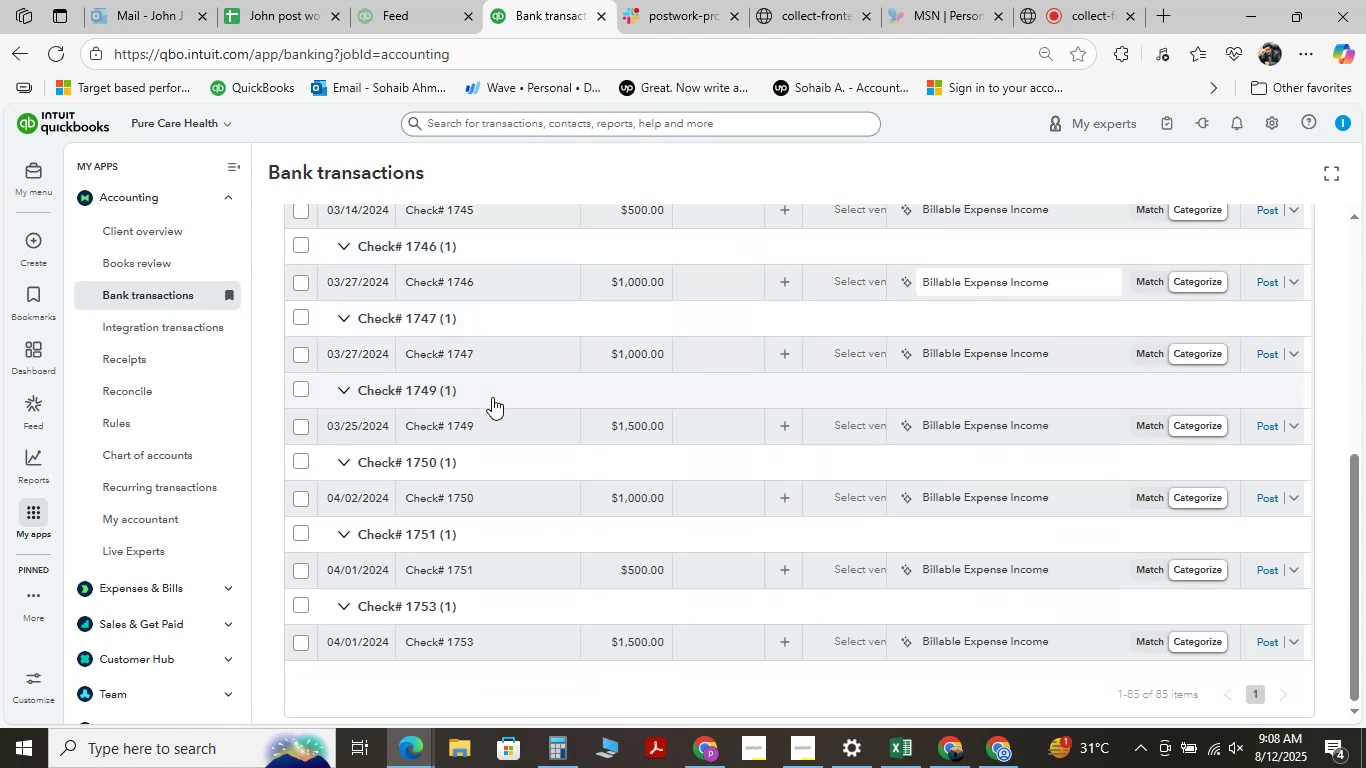 
scroll: coordinate [492, 397], scroll_direction: up, amount: 4.0
 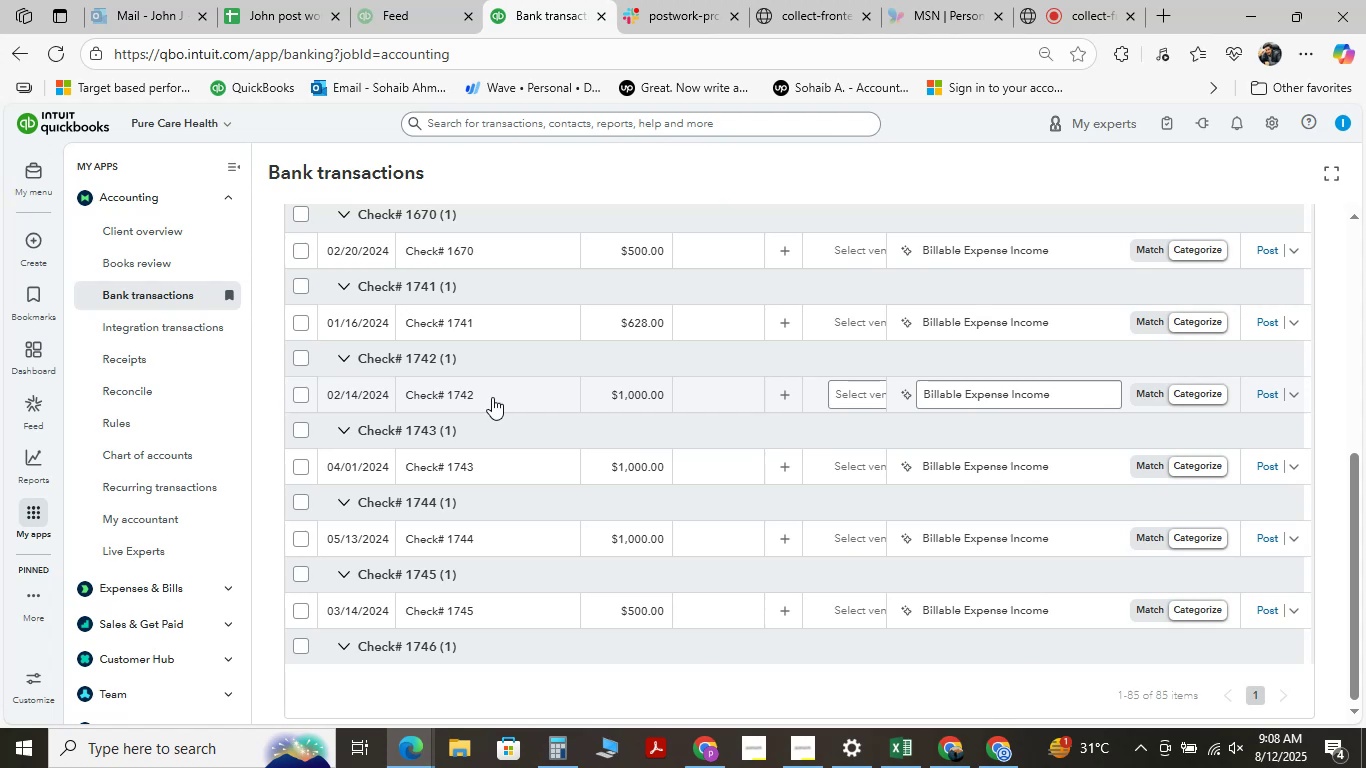 
wait(9.8)
 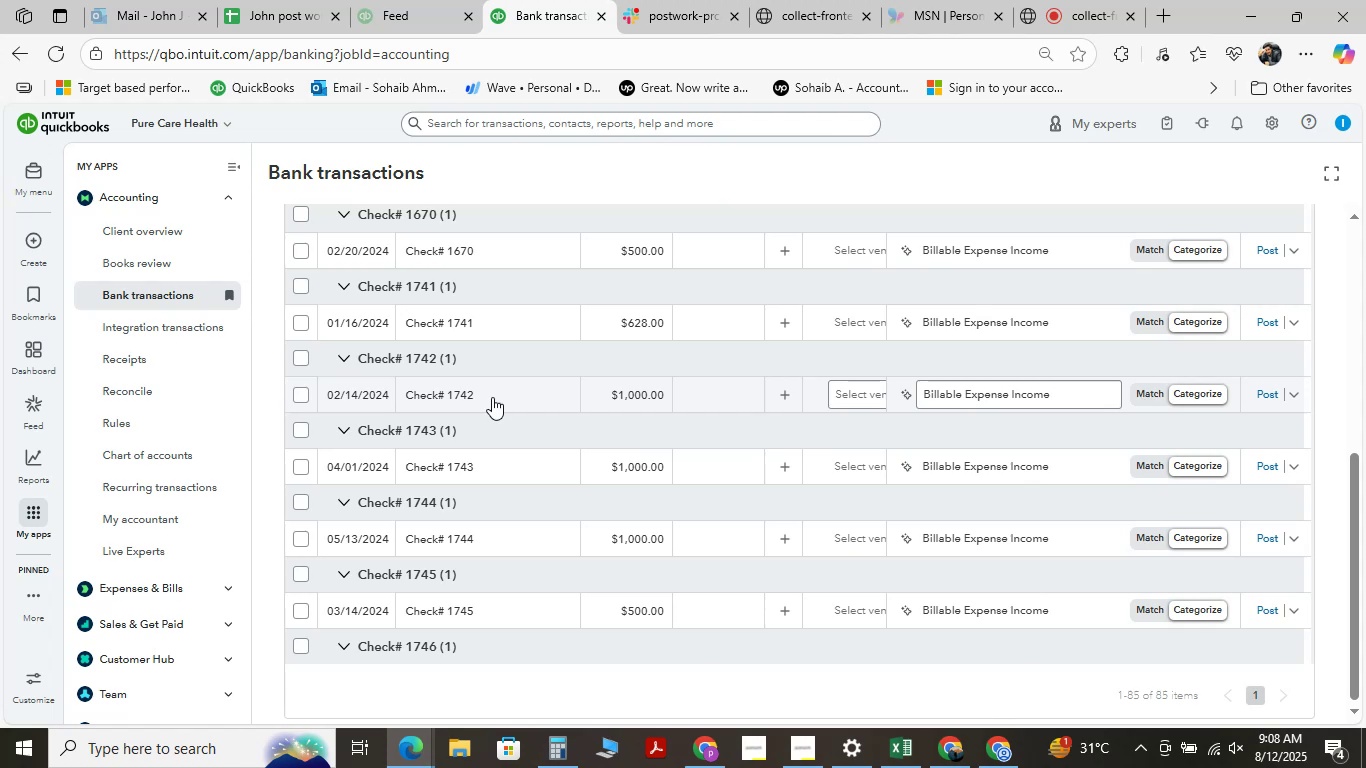 
scroll: coordinate [510, 521], scroll_direction: up, amount: 3.0
 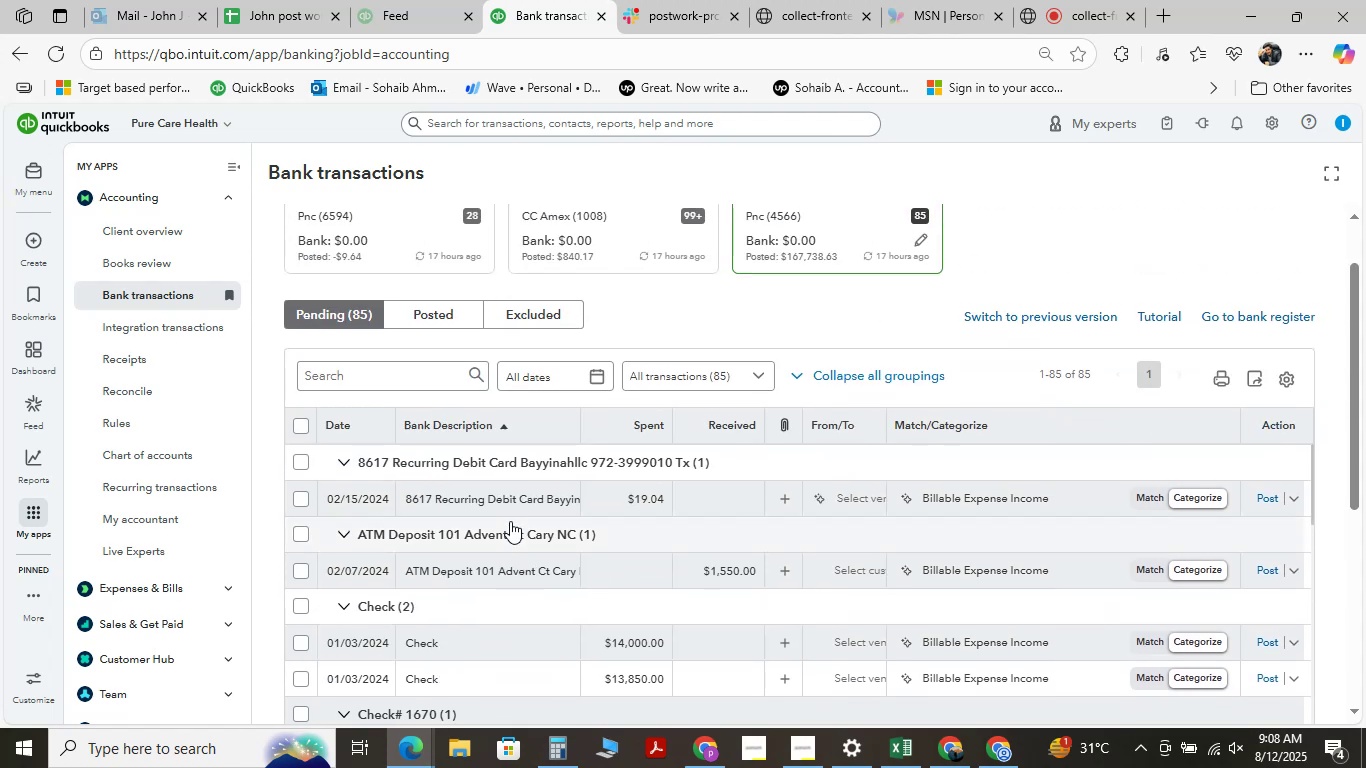 
scroll: coordinate [510, 521], scroll_direction: down, amount: 3.0
 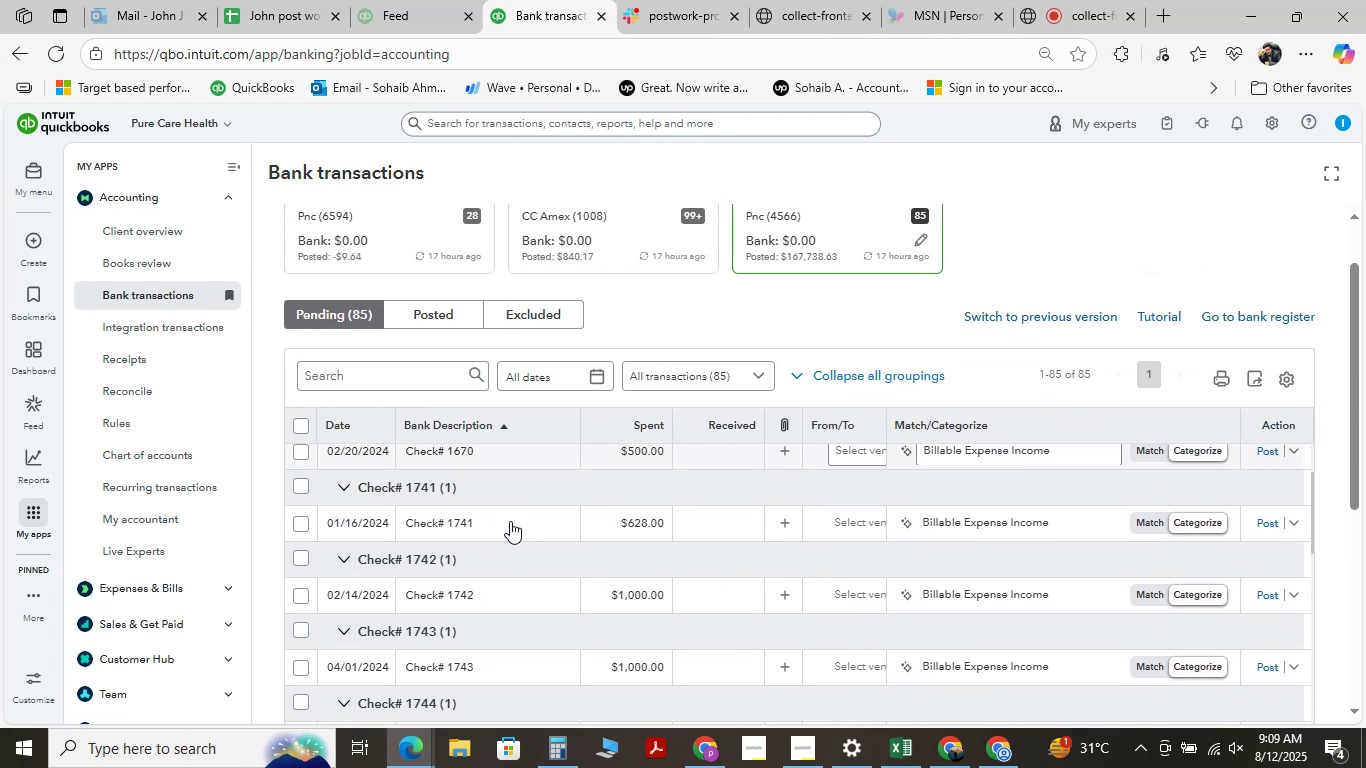 
scroll: coordinate [473, 551], scroll_direction: up, amount: 3.0
 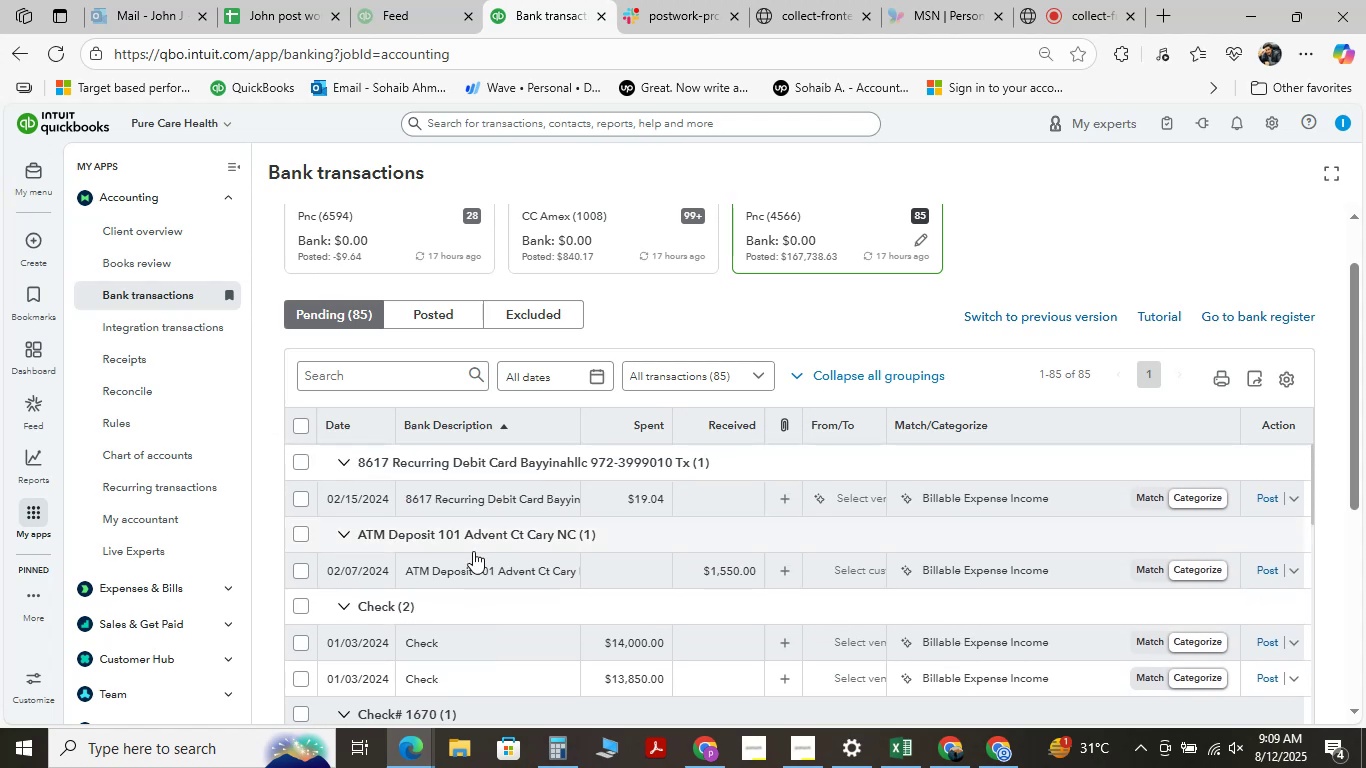 
scroll: coordinate [473, 551], scroll_direction: down, amount: 1.0
 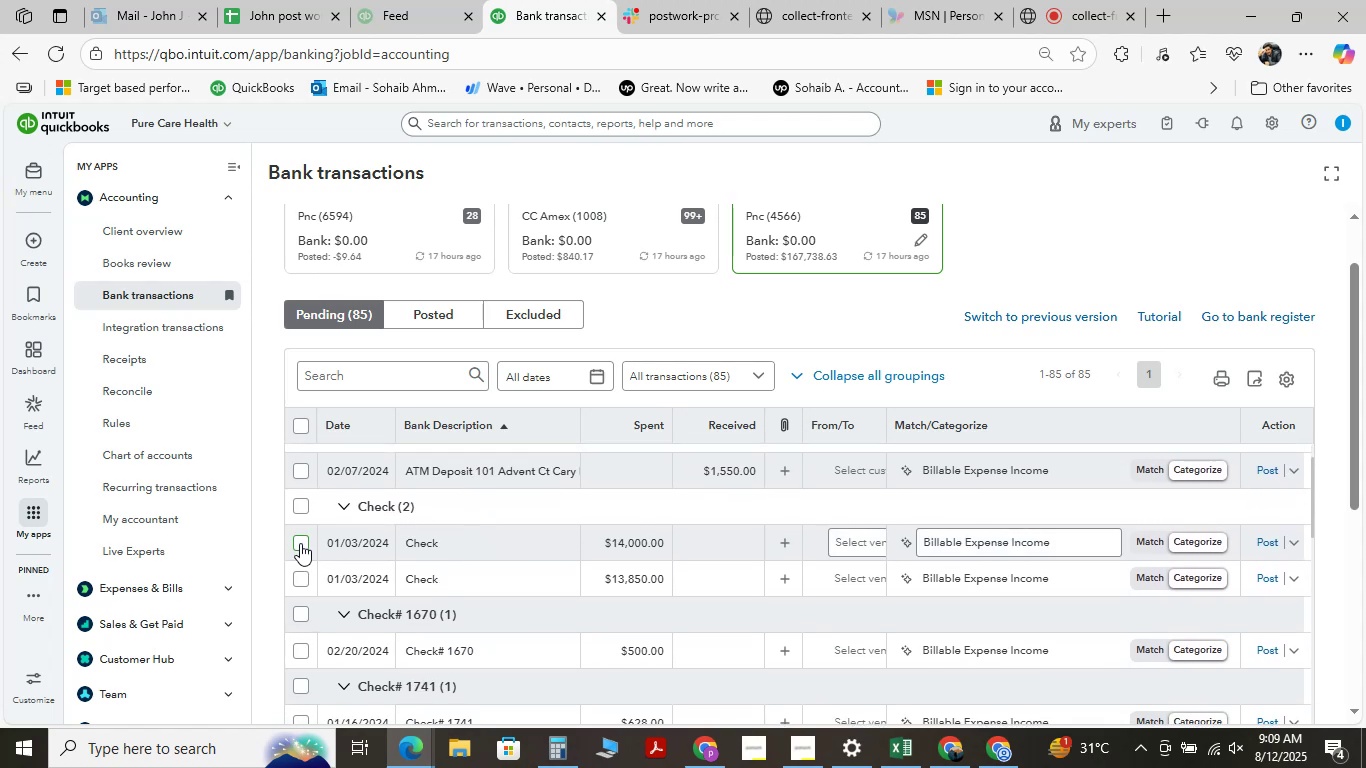 
wait(6.99)
 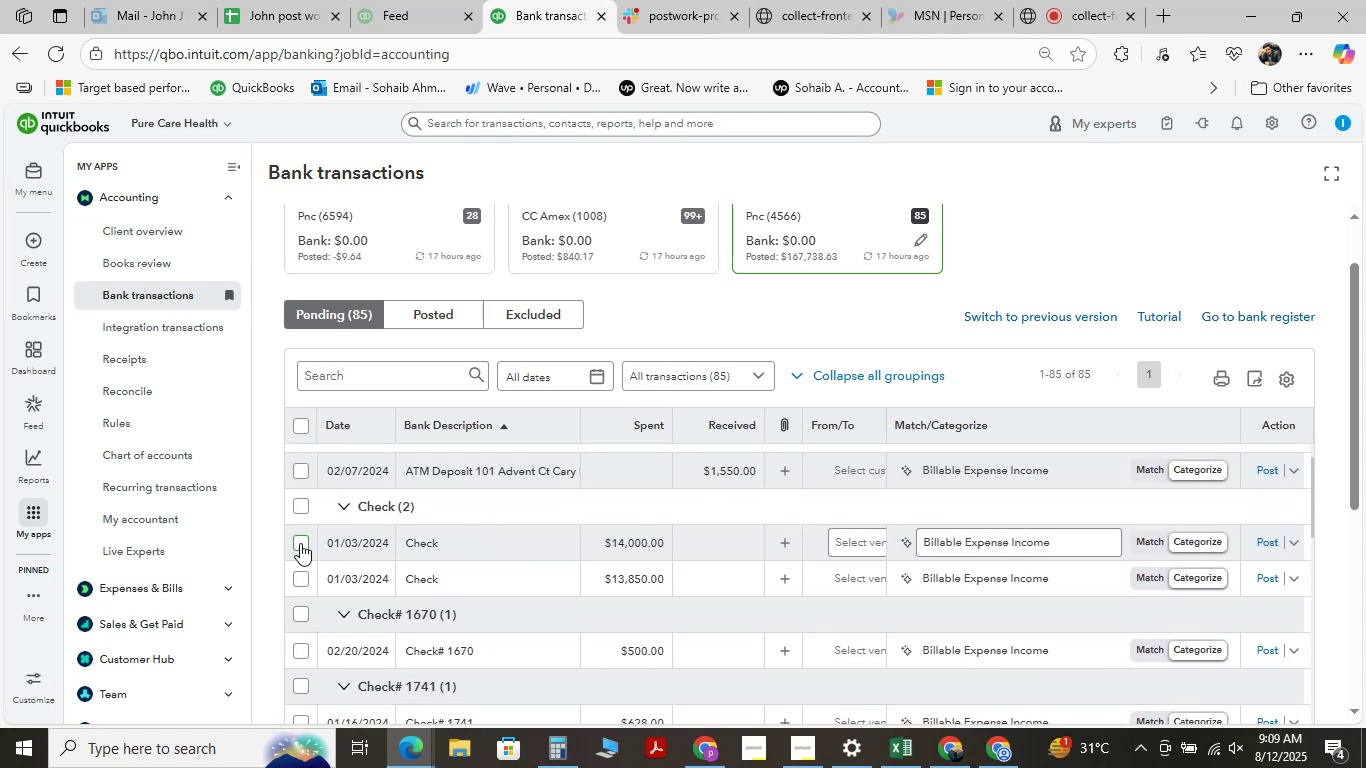 
left_click([300, 543])
 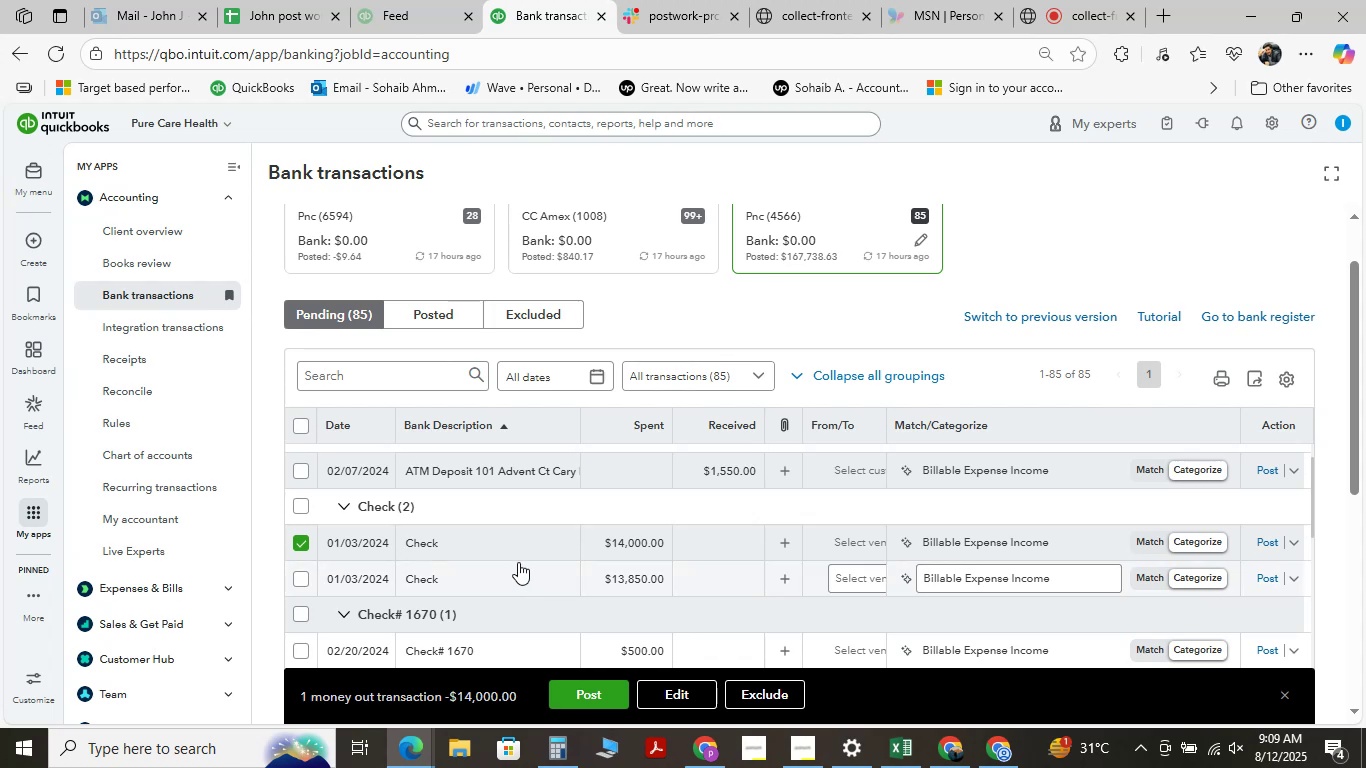 
hold_key(key=ShiftLeft, duration=1.54)
scroll: coordinate [876, 508], scroll_direction: down, amount: 3.0
 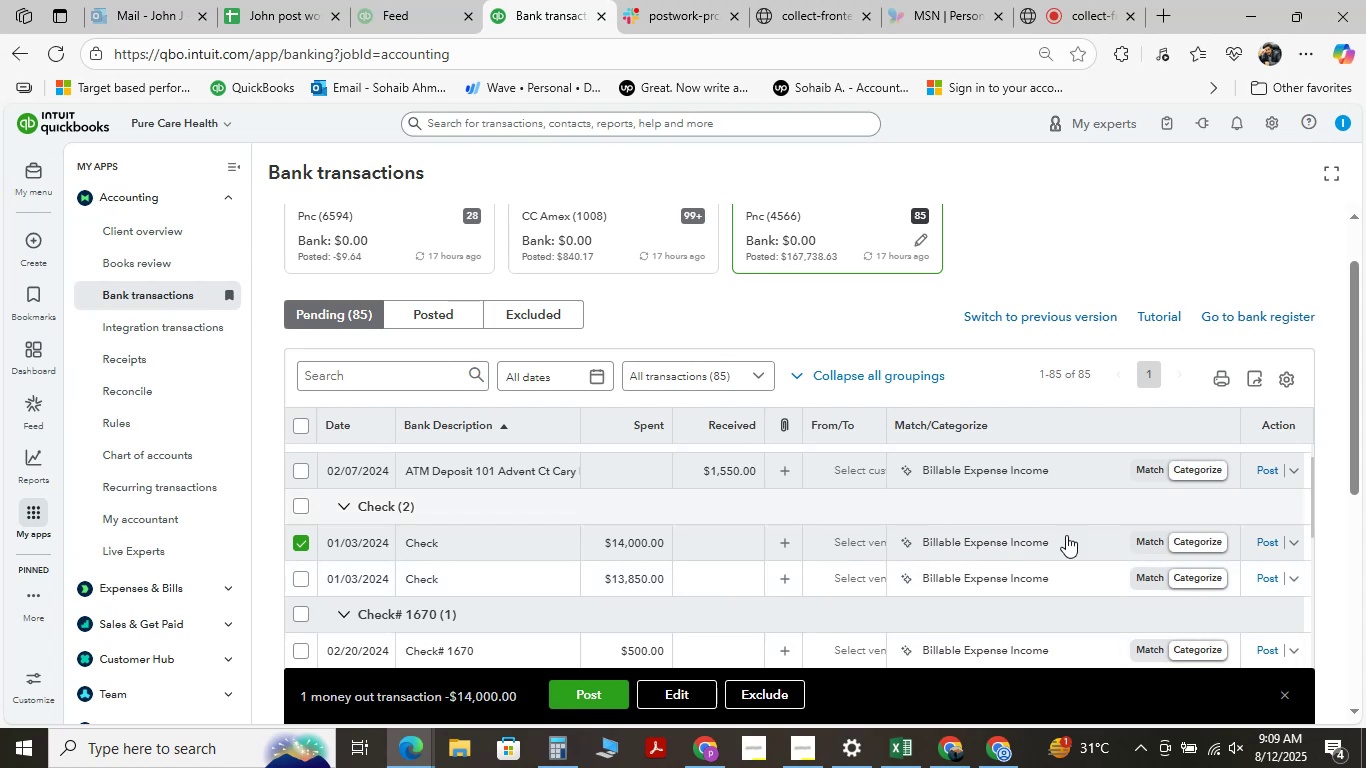 
hold_key(key=ShiftLeft, duration=1.5)
scroll: coordinate [875, 492], scroll_direction: down, amount: 12.0
 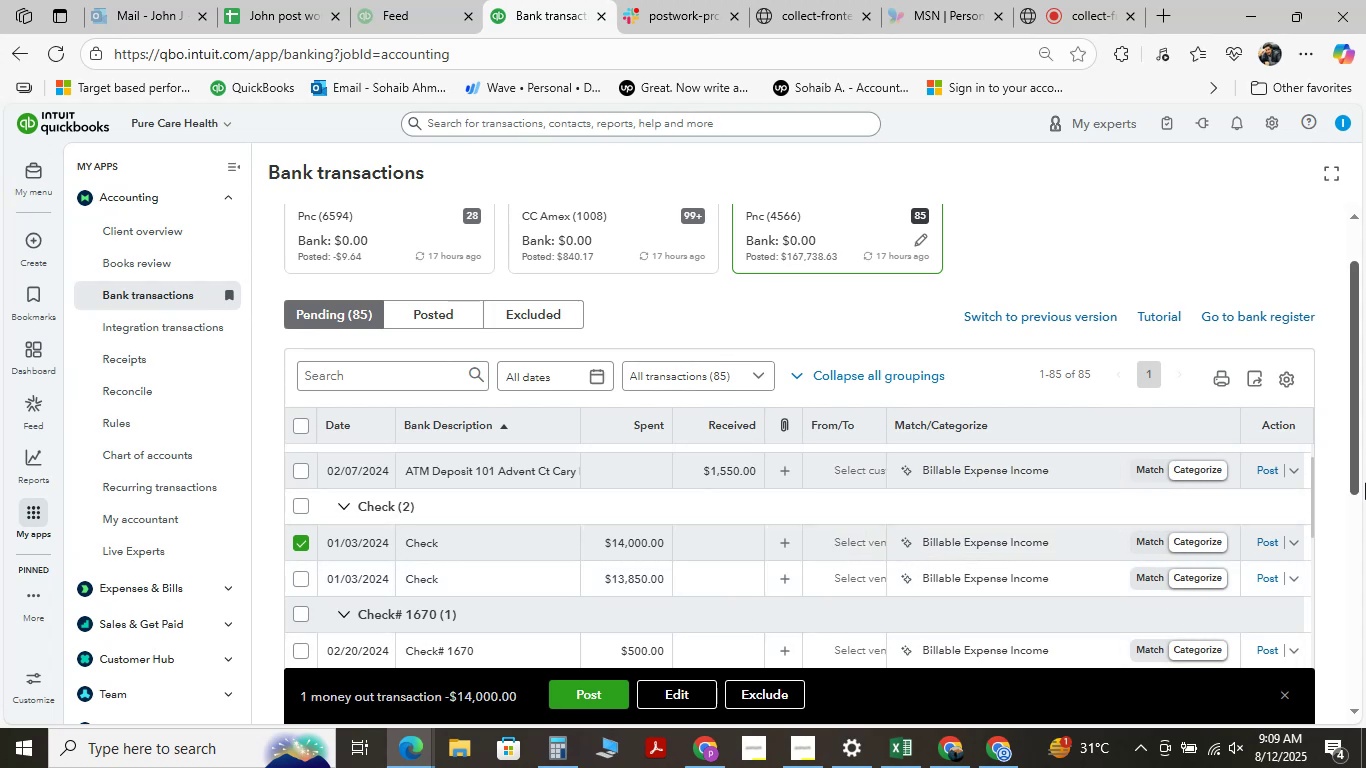 
hold_key(key=ShiftLeft, duration=1.52)
 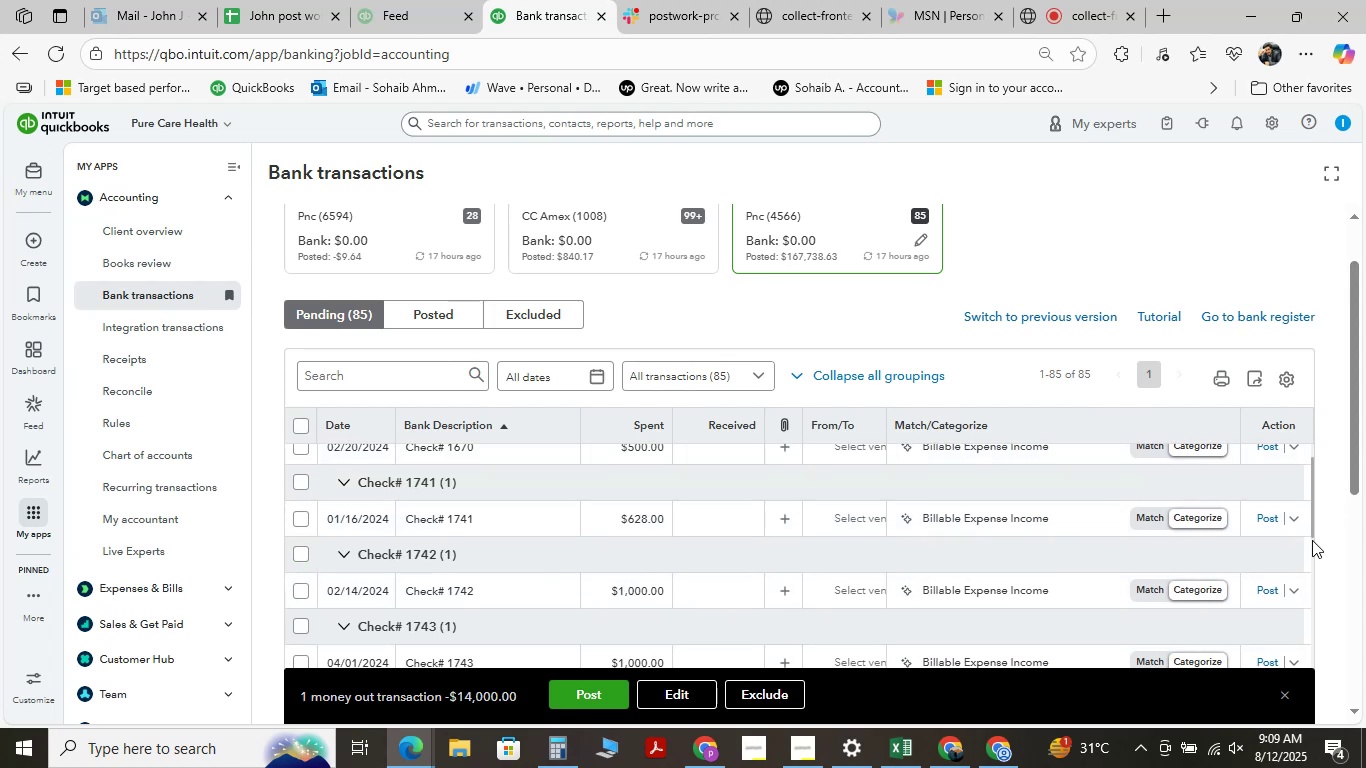 
hold_key(key=ShiftLeft, duration=1.53)
left_click_drag(start_coordinate=[1312, 504], to_coordinate=[1333, 767])
 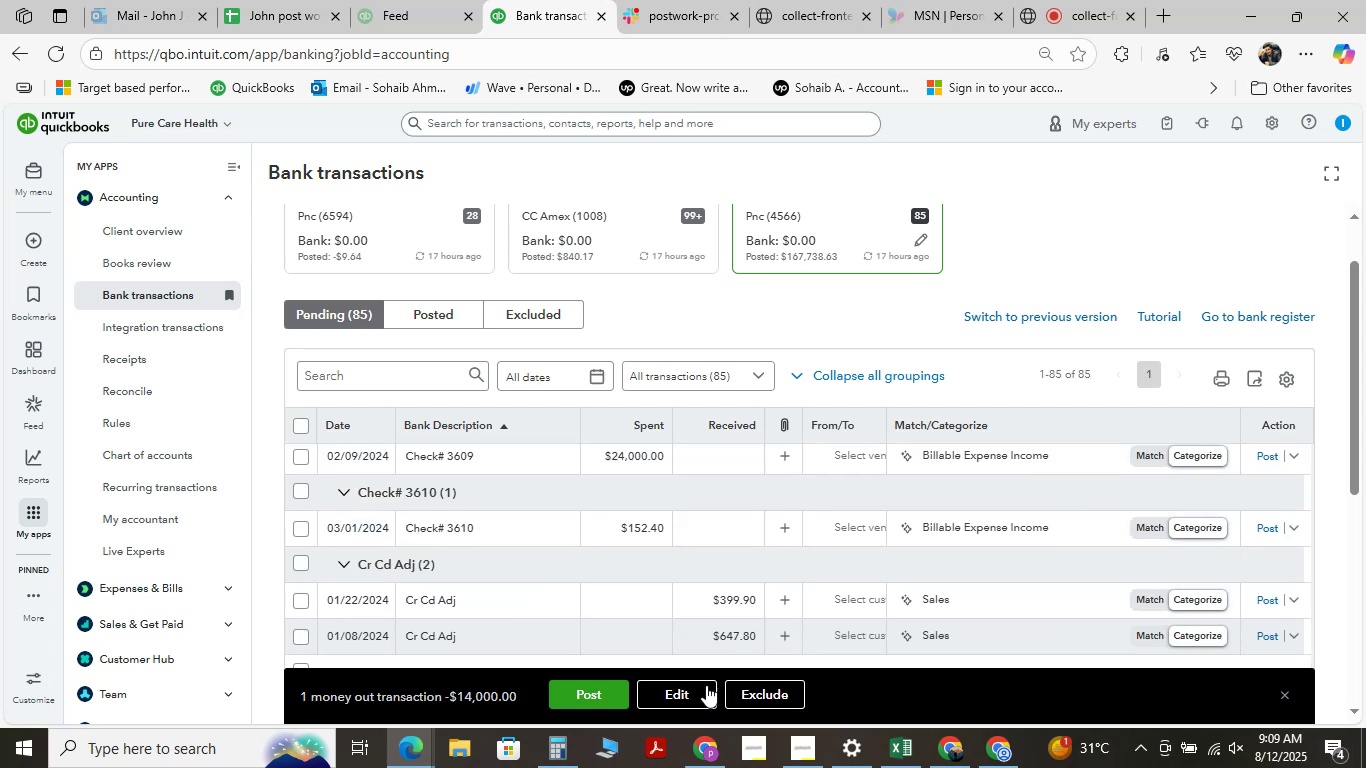 
hold_key(key=ShiftLeft, duration=1.51)
 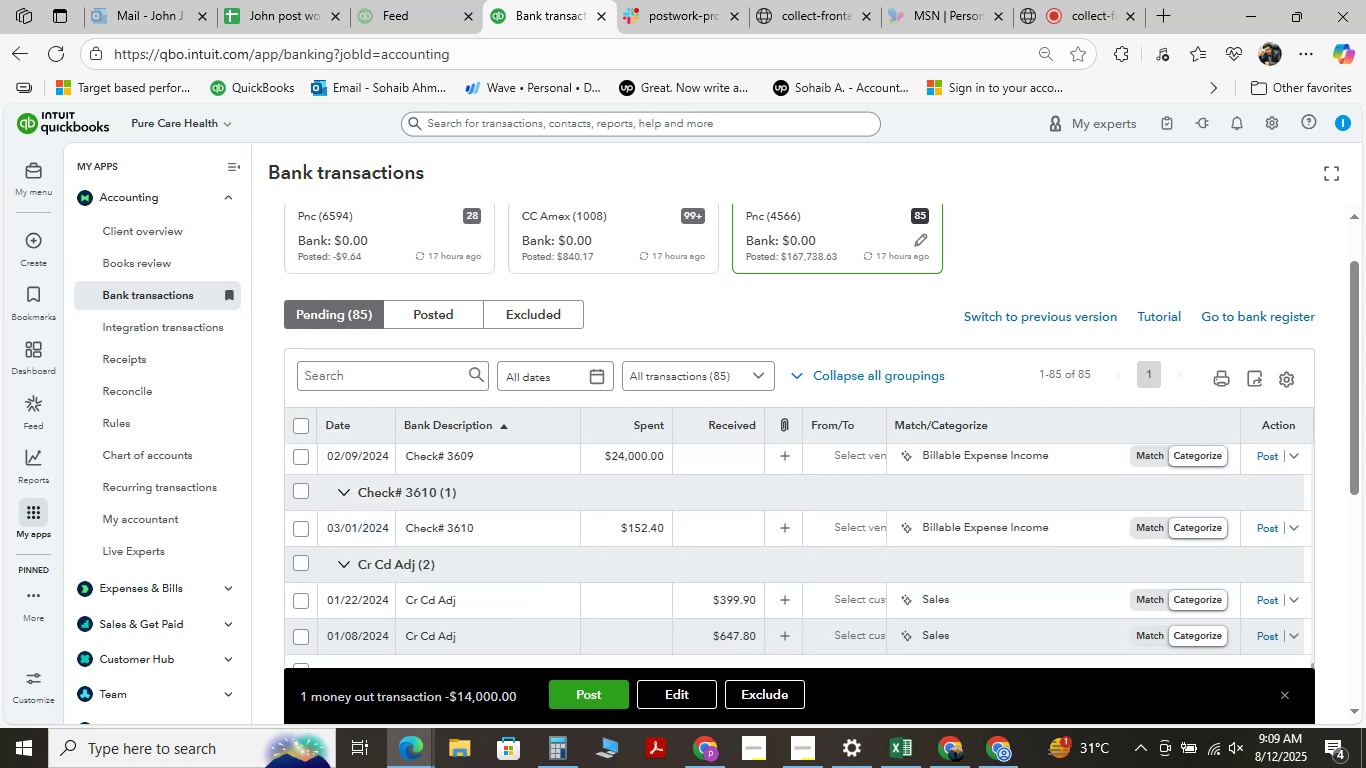 
hold_key(key=ShiftLeft, duration=1.52)
 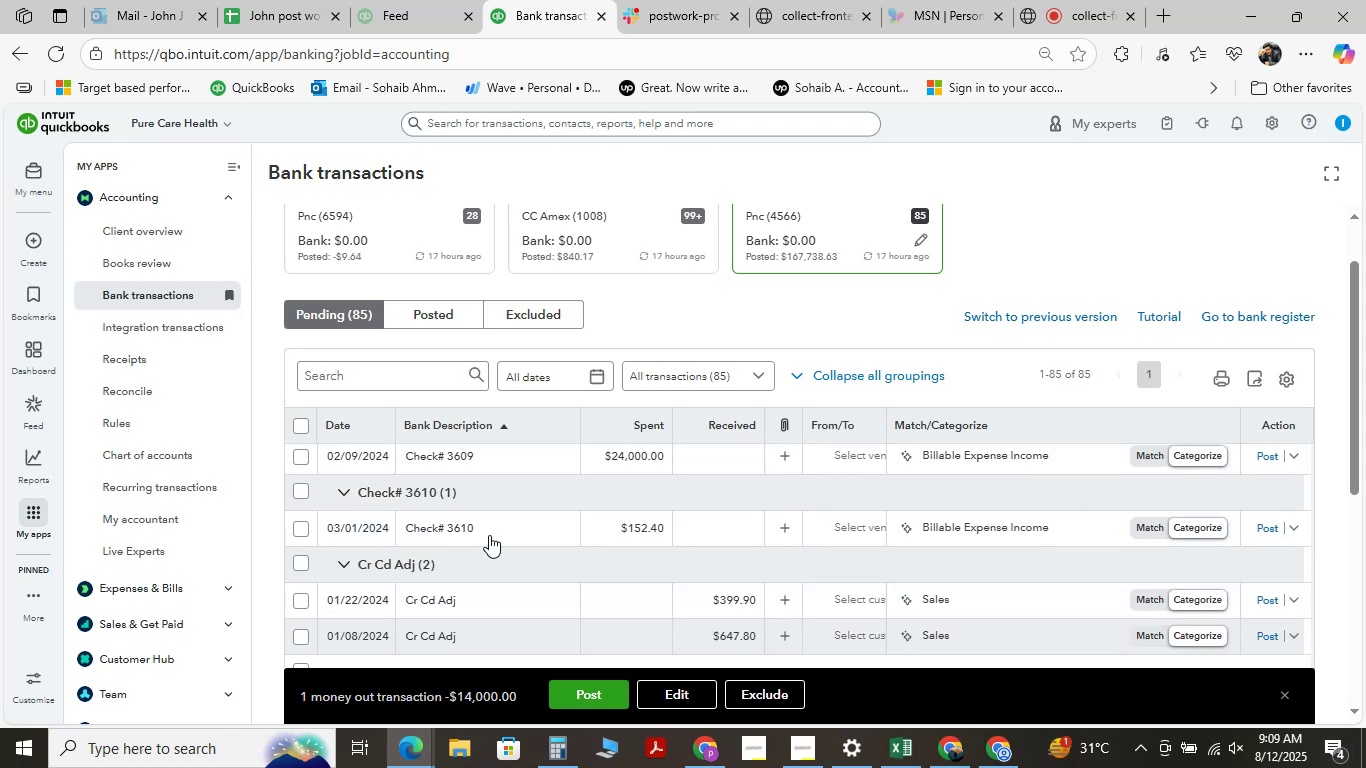 
hold_key(key=ShiftLeft, duration=1.51)
 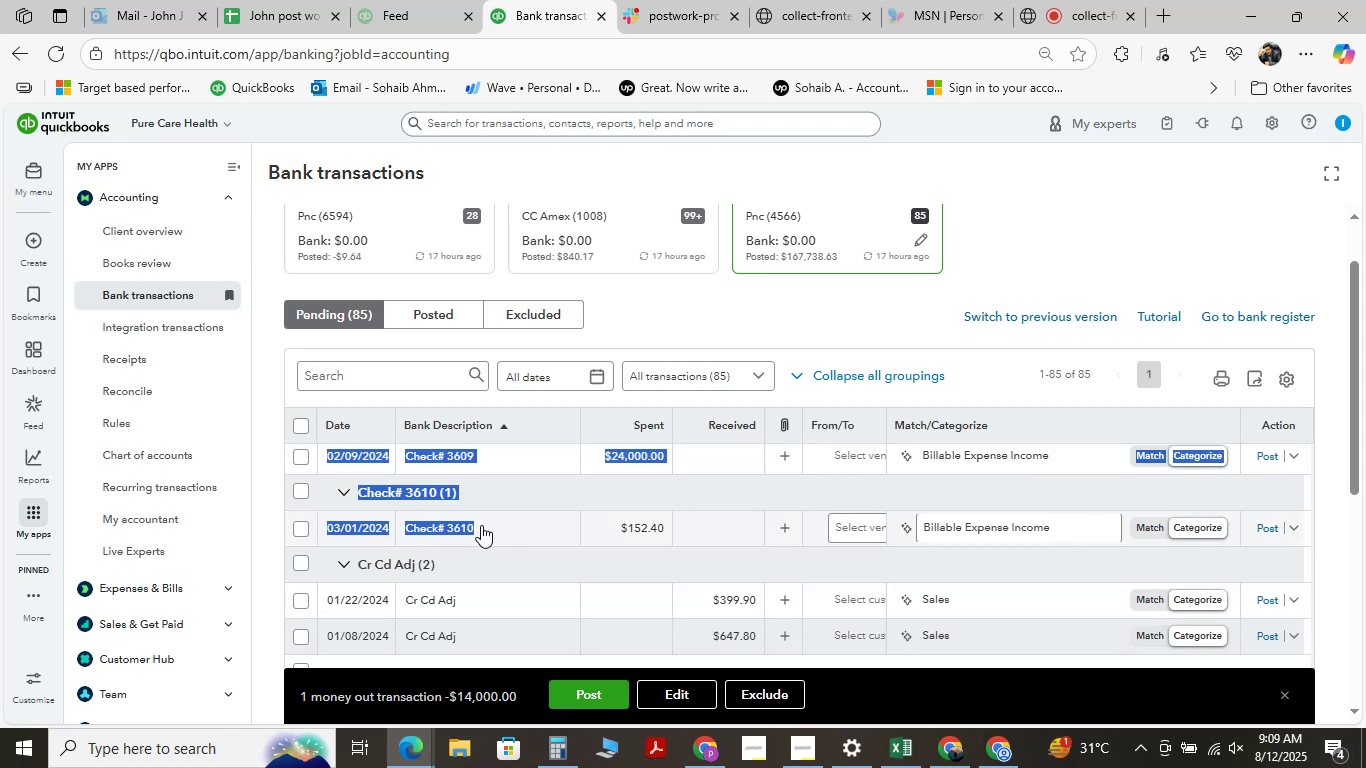 
hold_key(key=ShiftLeft, duration=0.78)
 